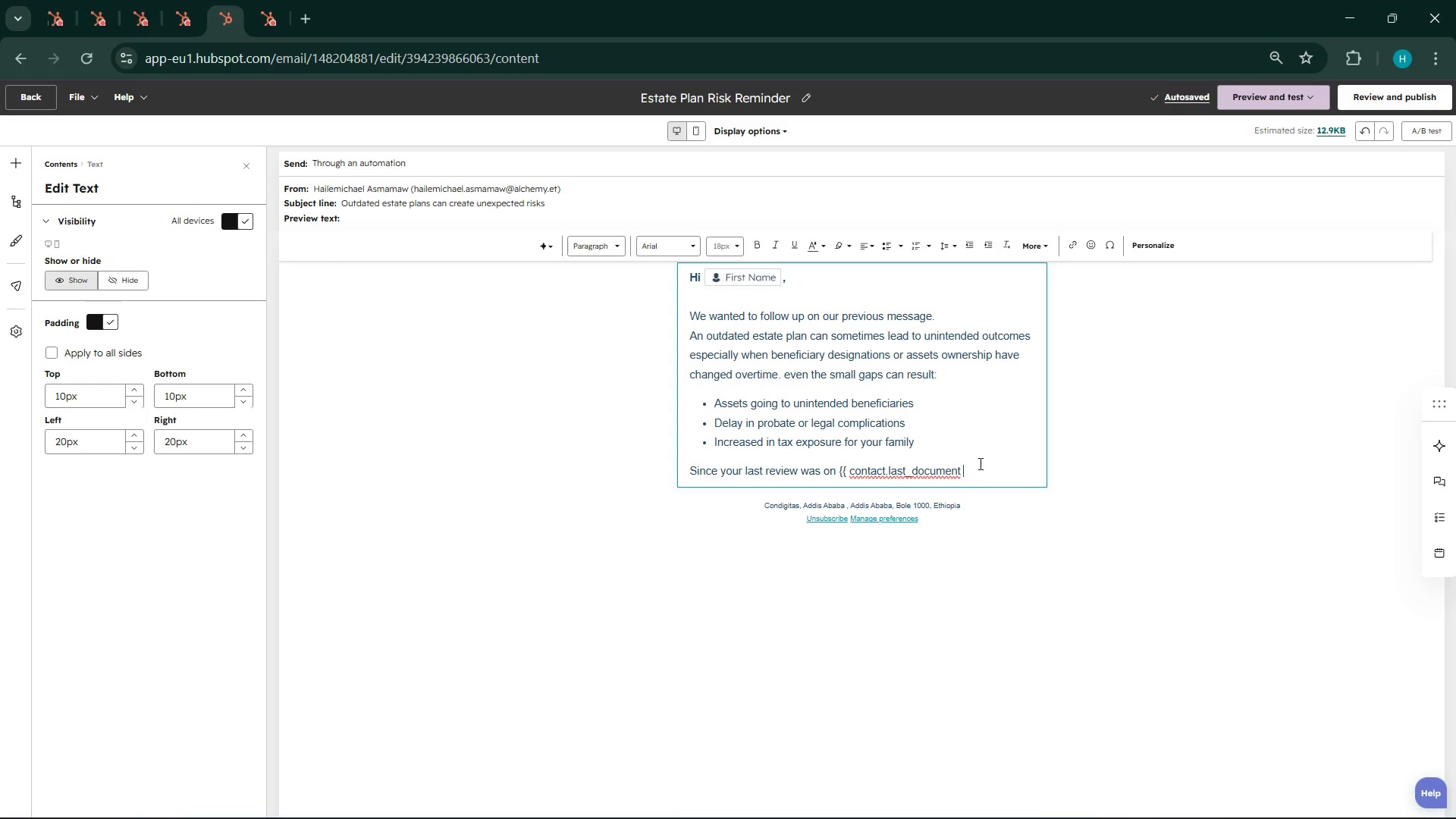 
key(Backspace)
 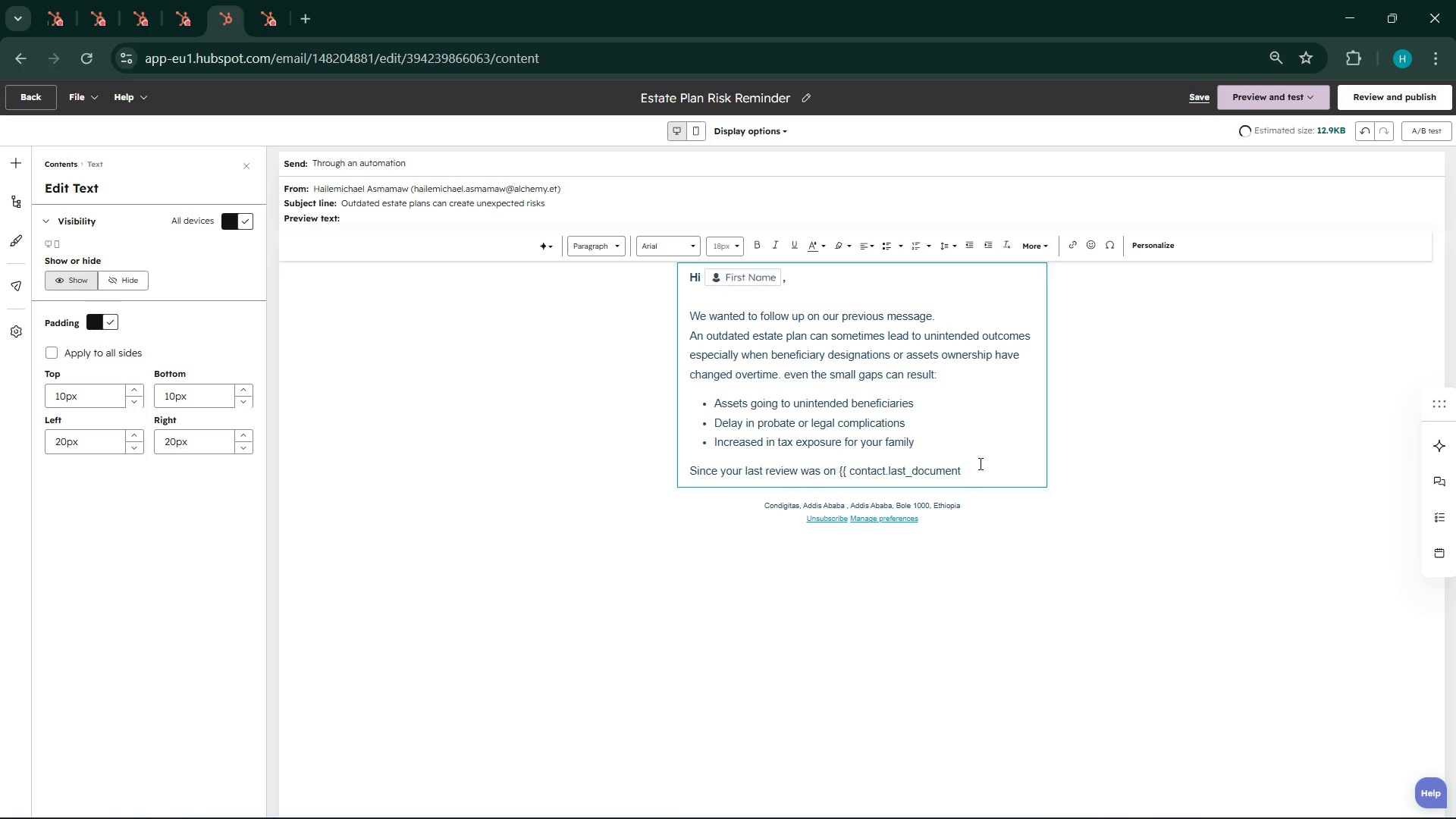 
key(Control+V)
 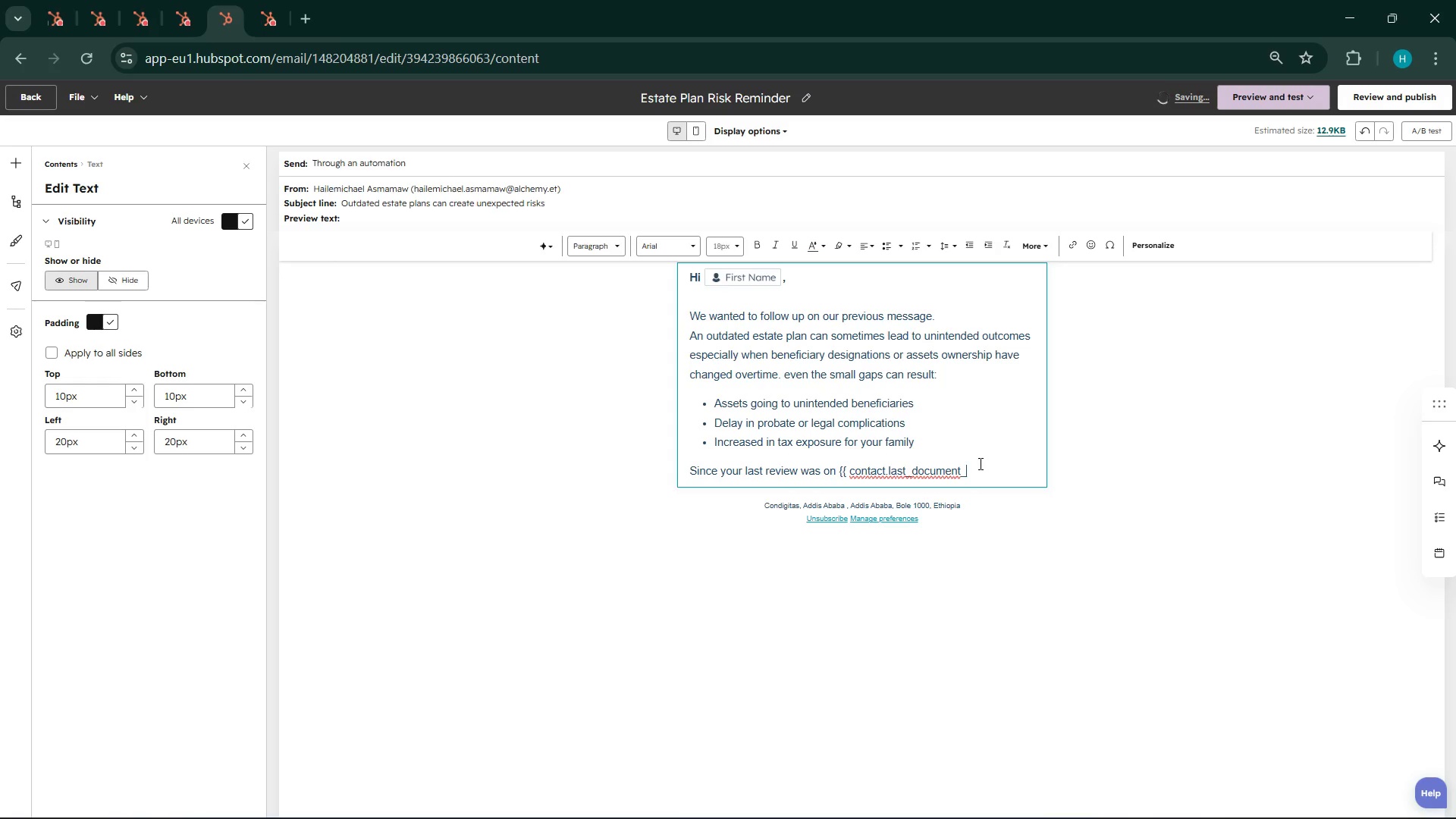 
hold_key(key=ControlLeft, duration=0.92)
 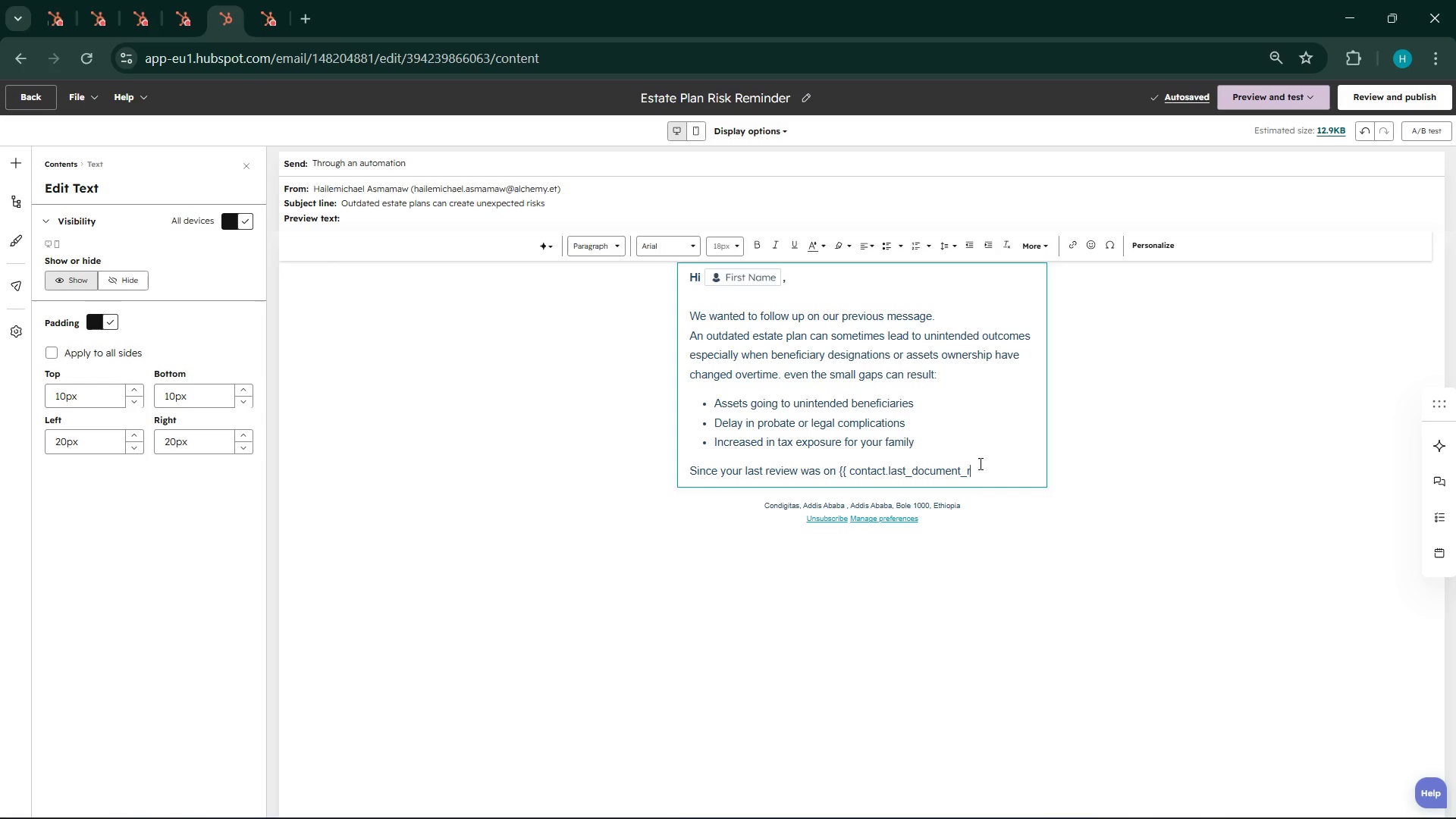 
type(review)
 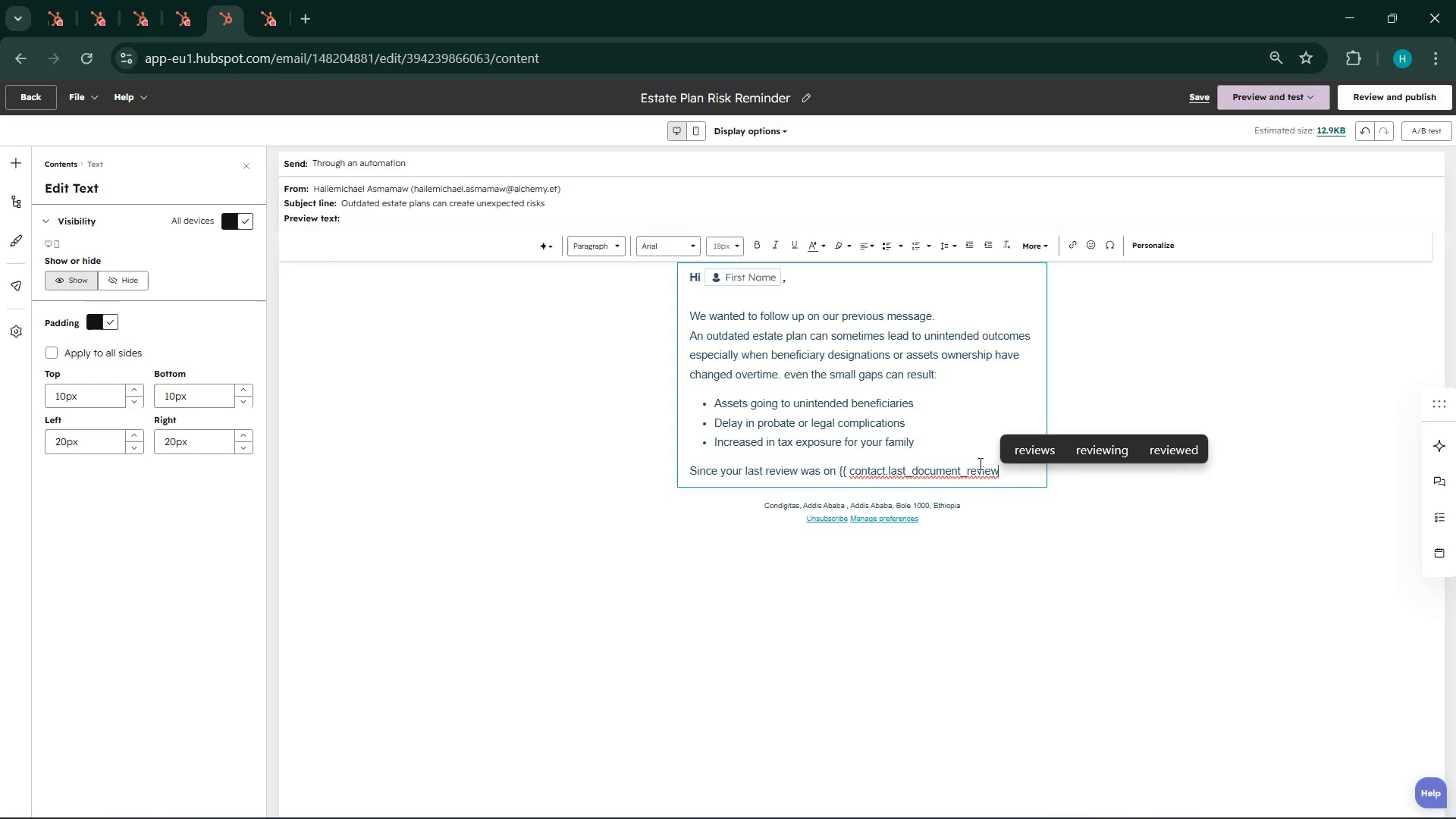 
key(Control+V)
 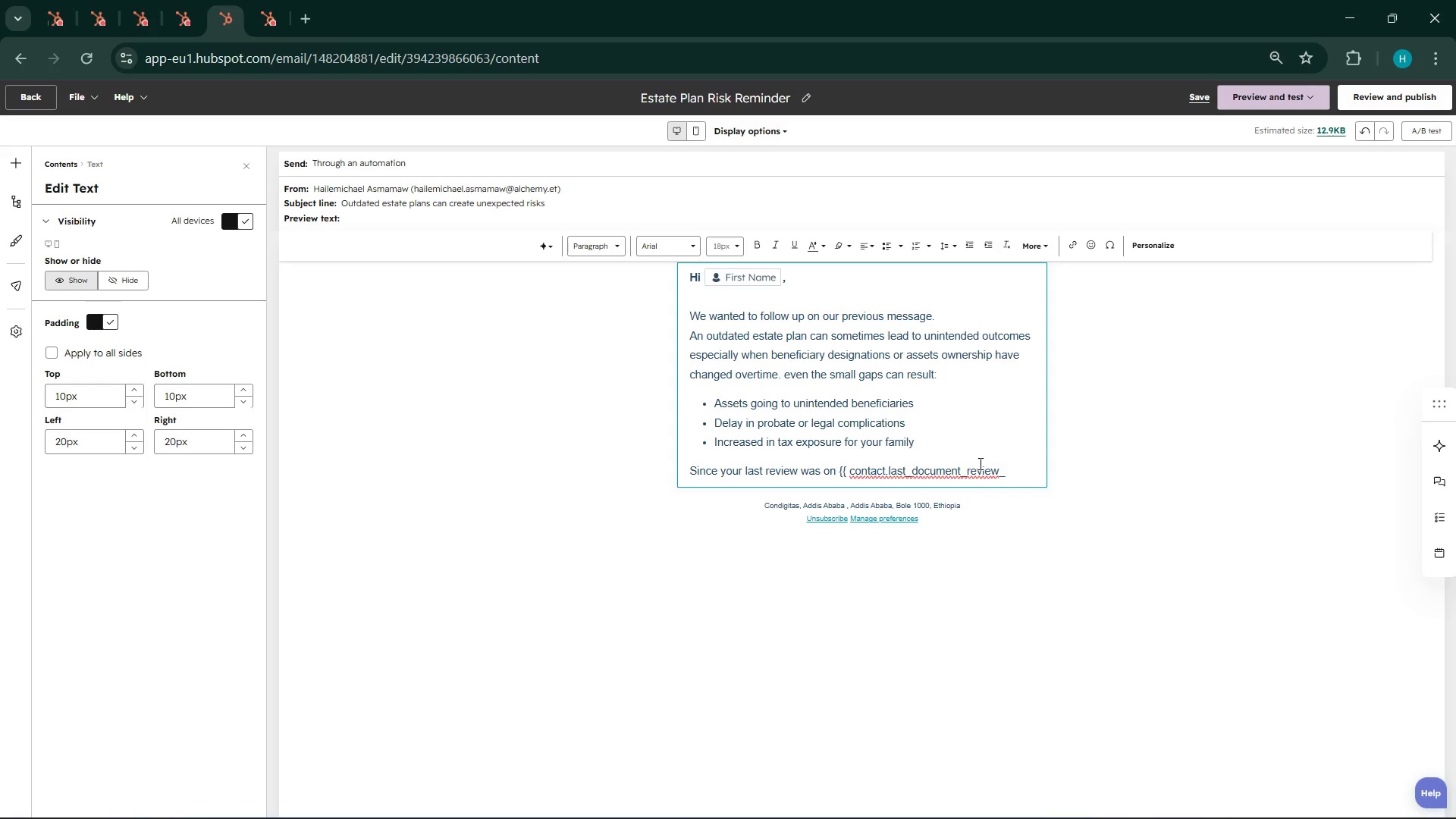 
type(date }})
 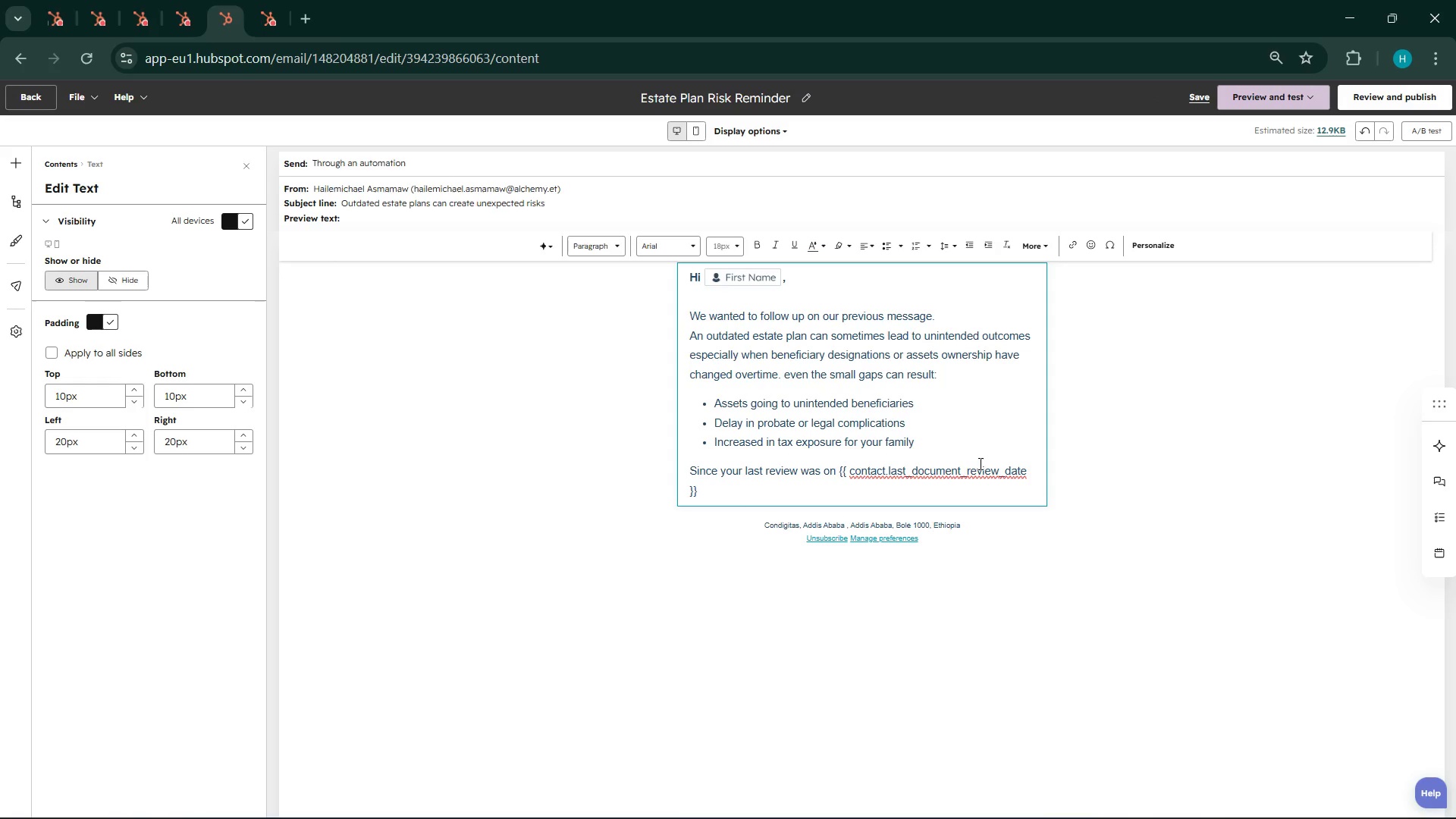 
type(, may bet)
key(Backspace)
type( the right time to revist yor)
key(Backspace)
key(Backspace)
key(Backspace)
key(Backspace)
 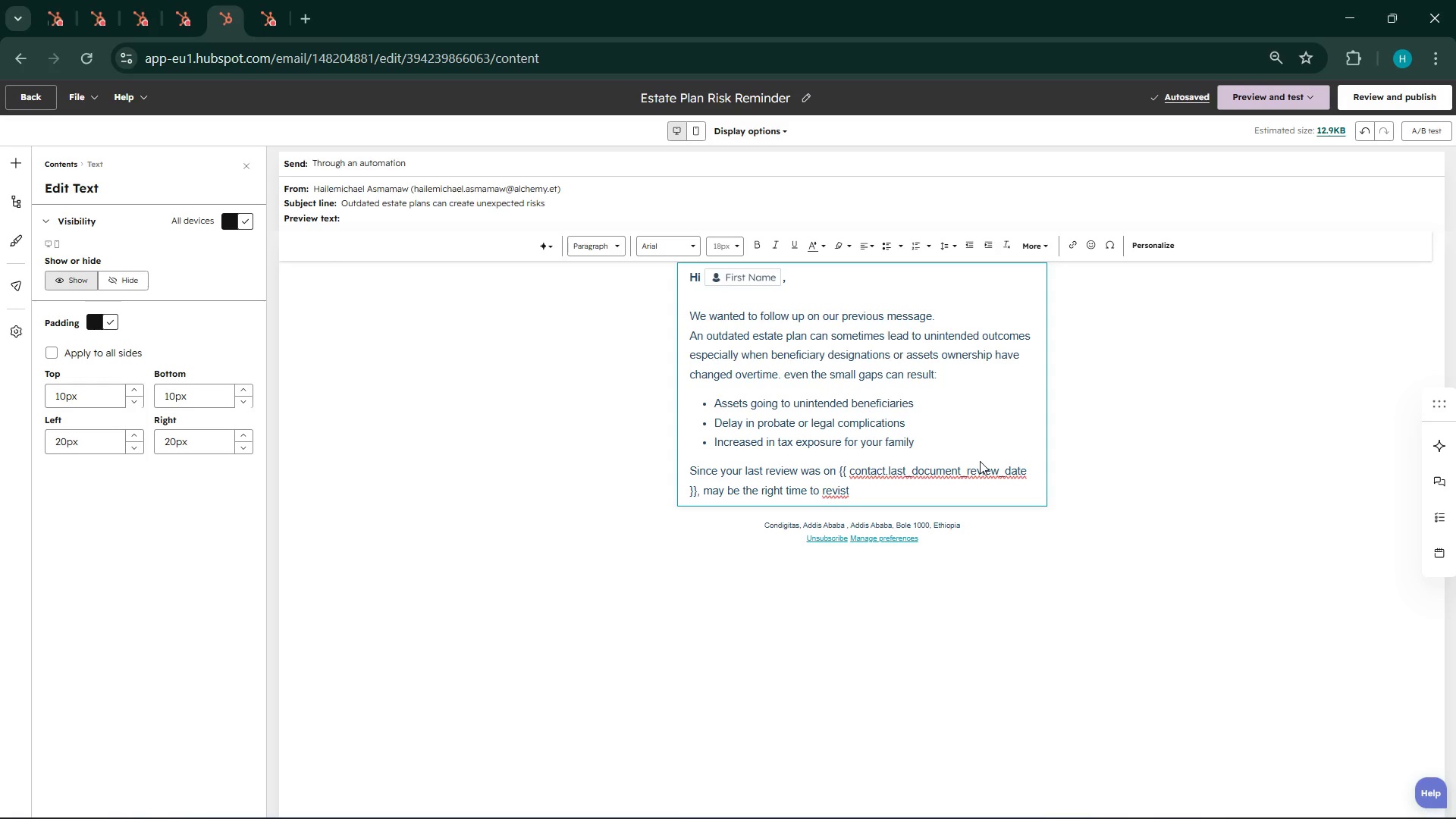 
key(Backspace)
type(it your document )
 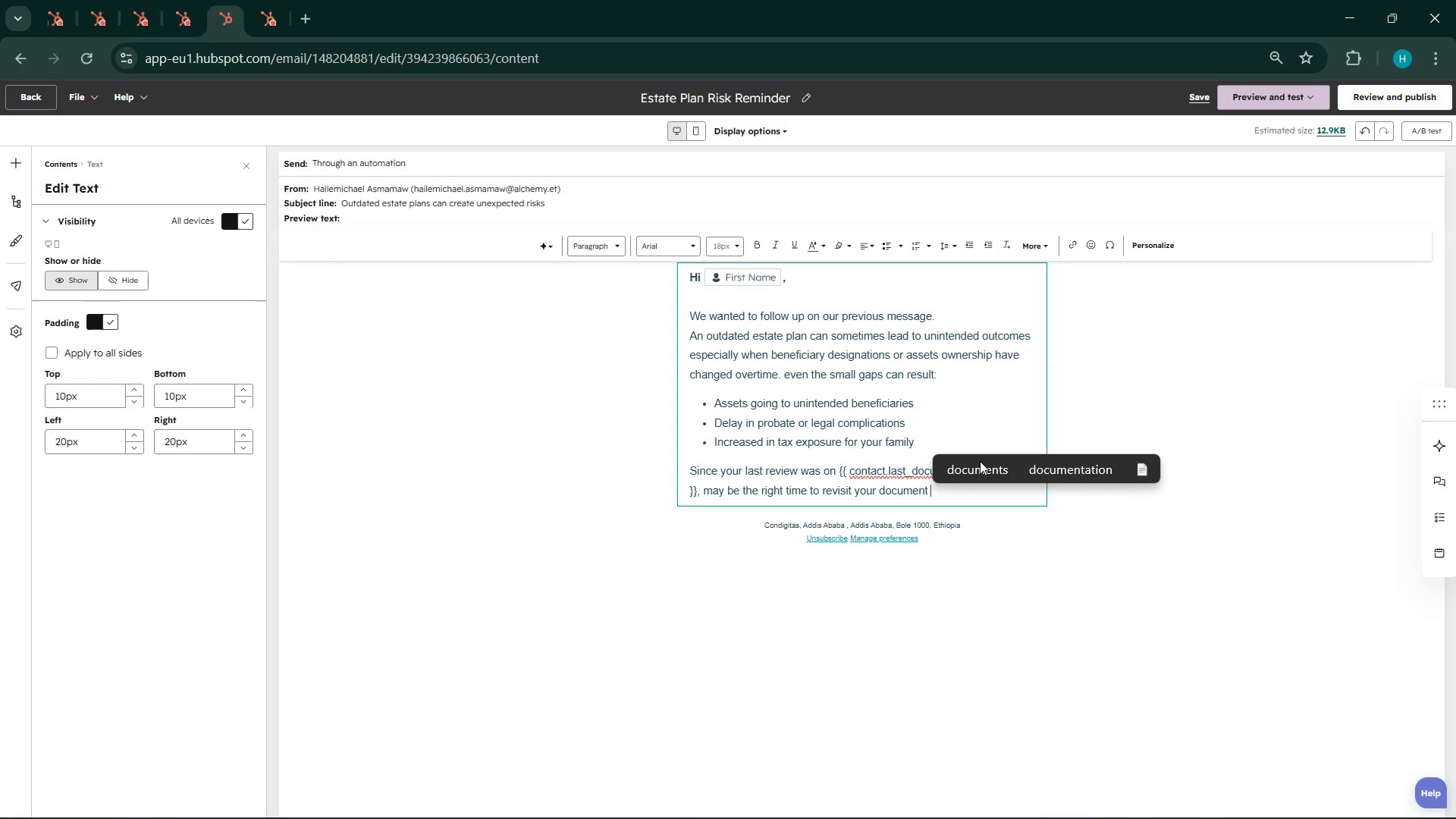 
key(Backspace)
 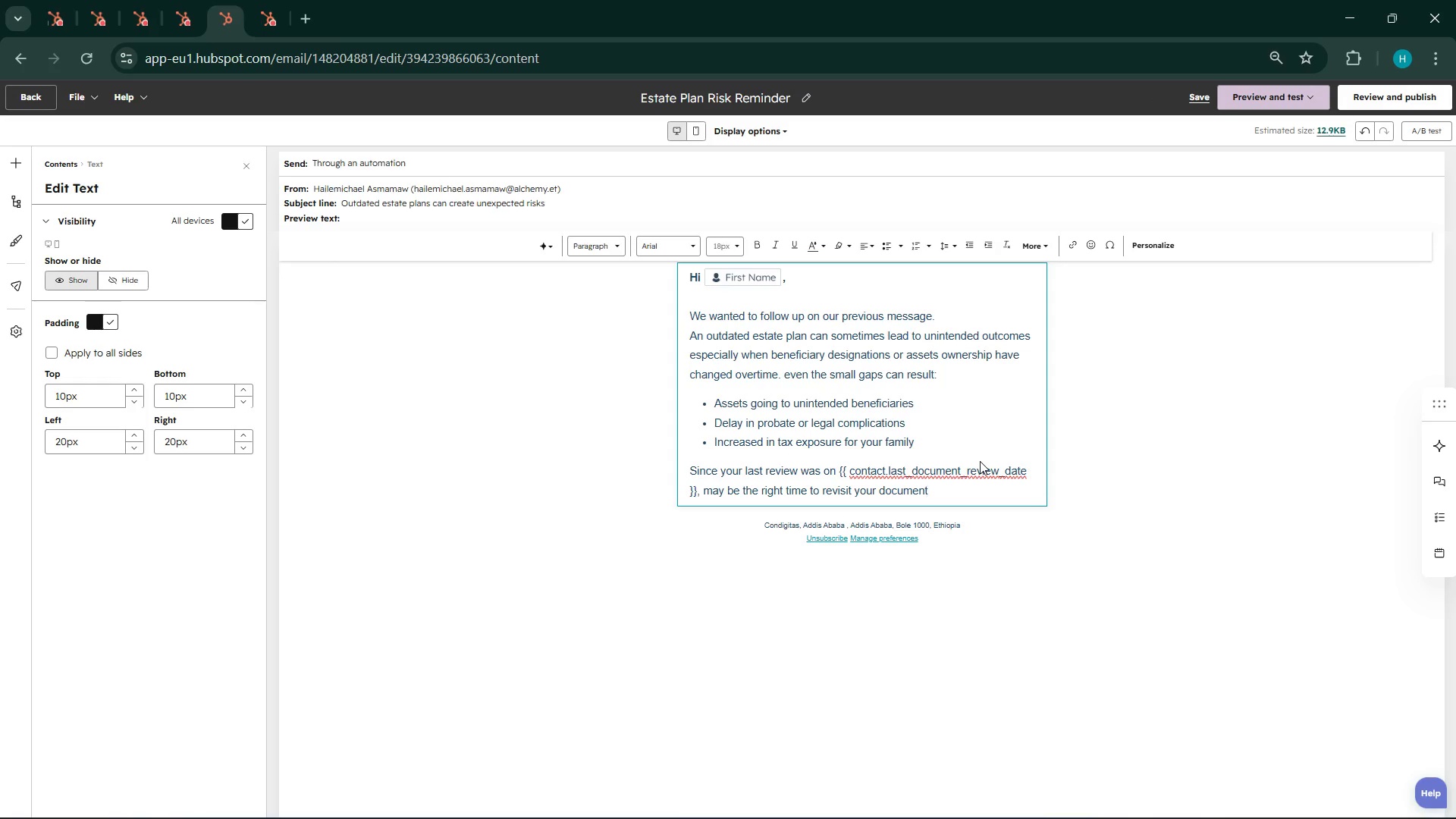 
key(S)
 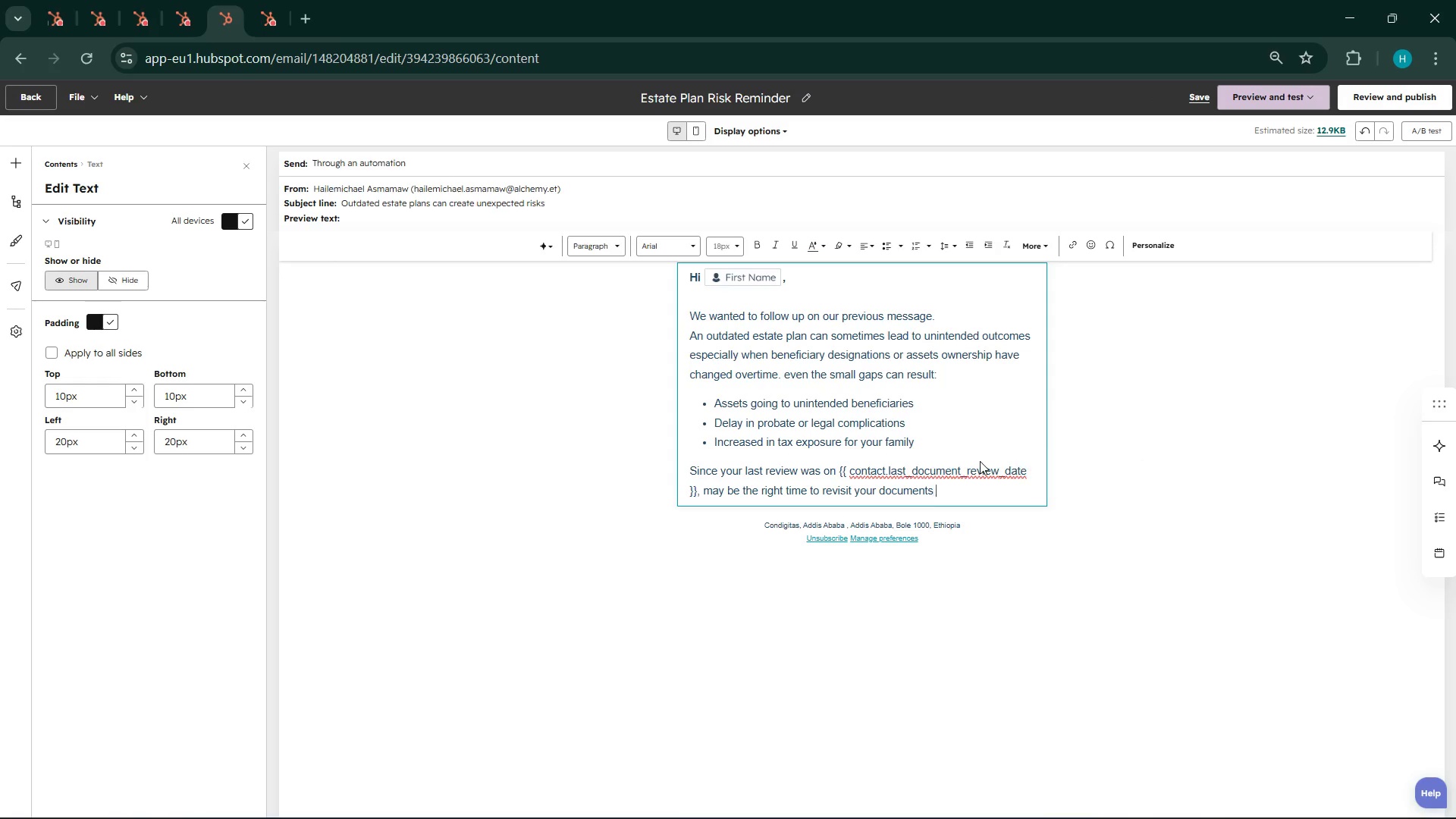 
key(Space)
 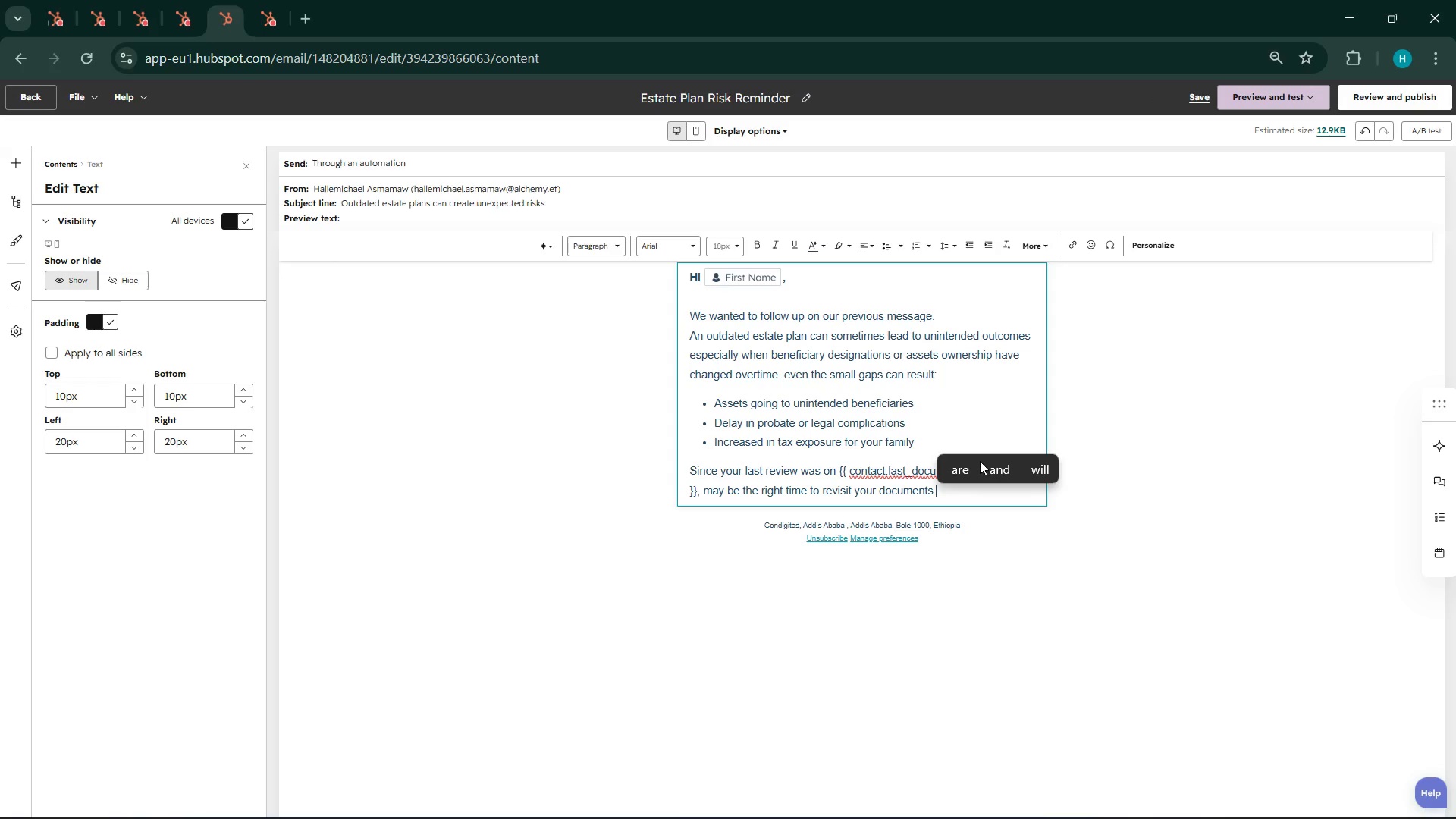 
key(Backspace)
 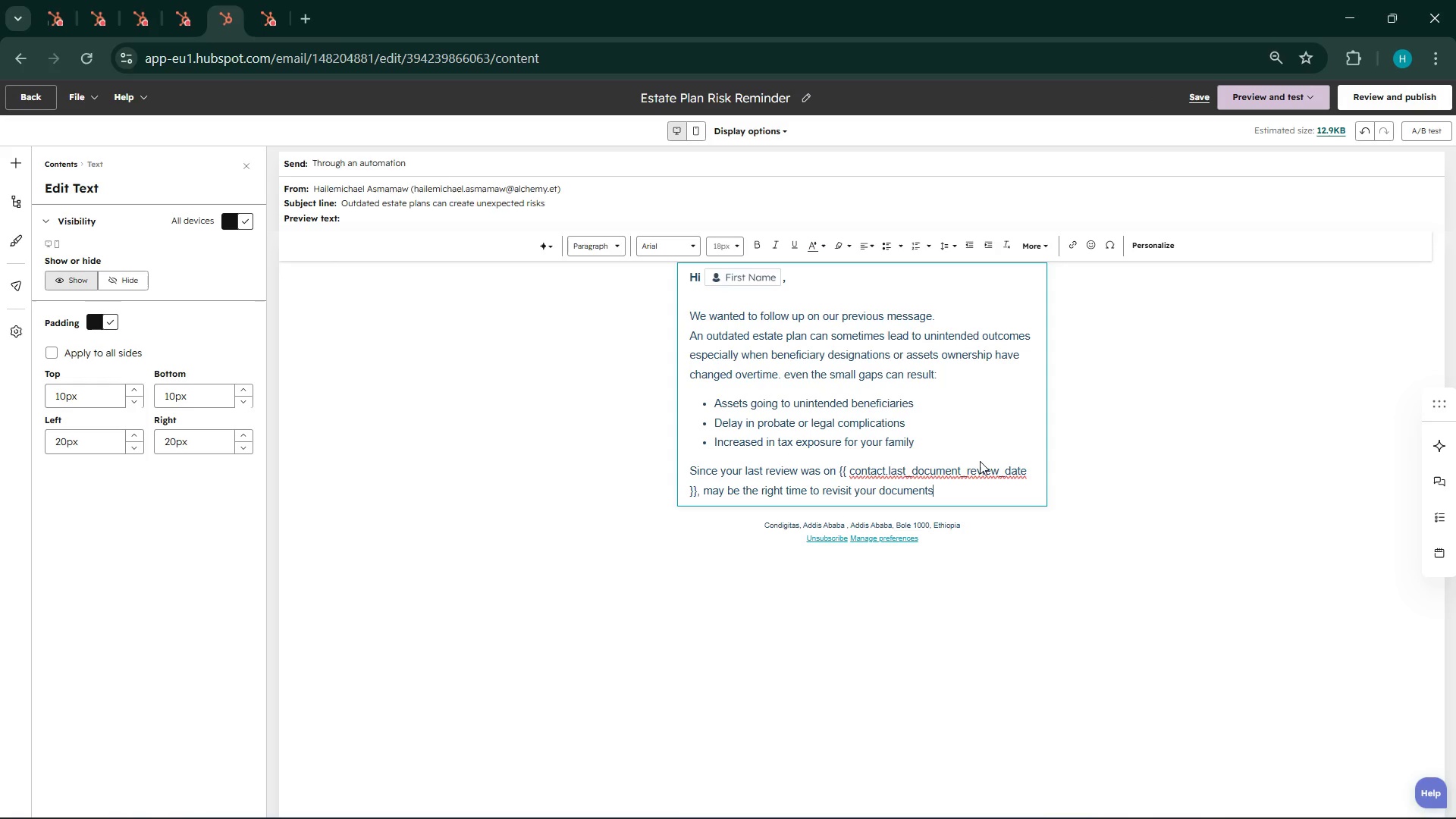 
key(Period)
 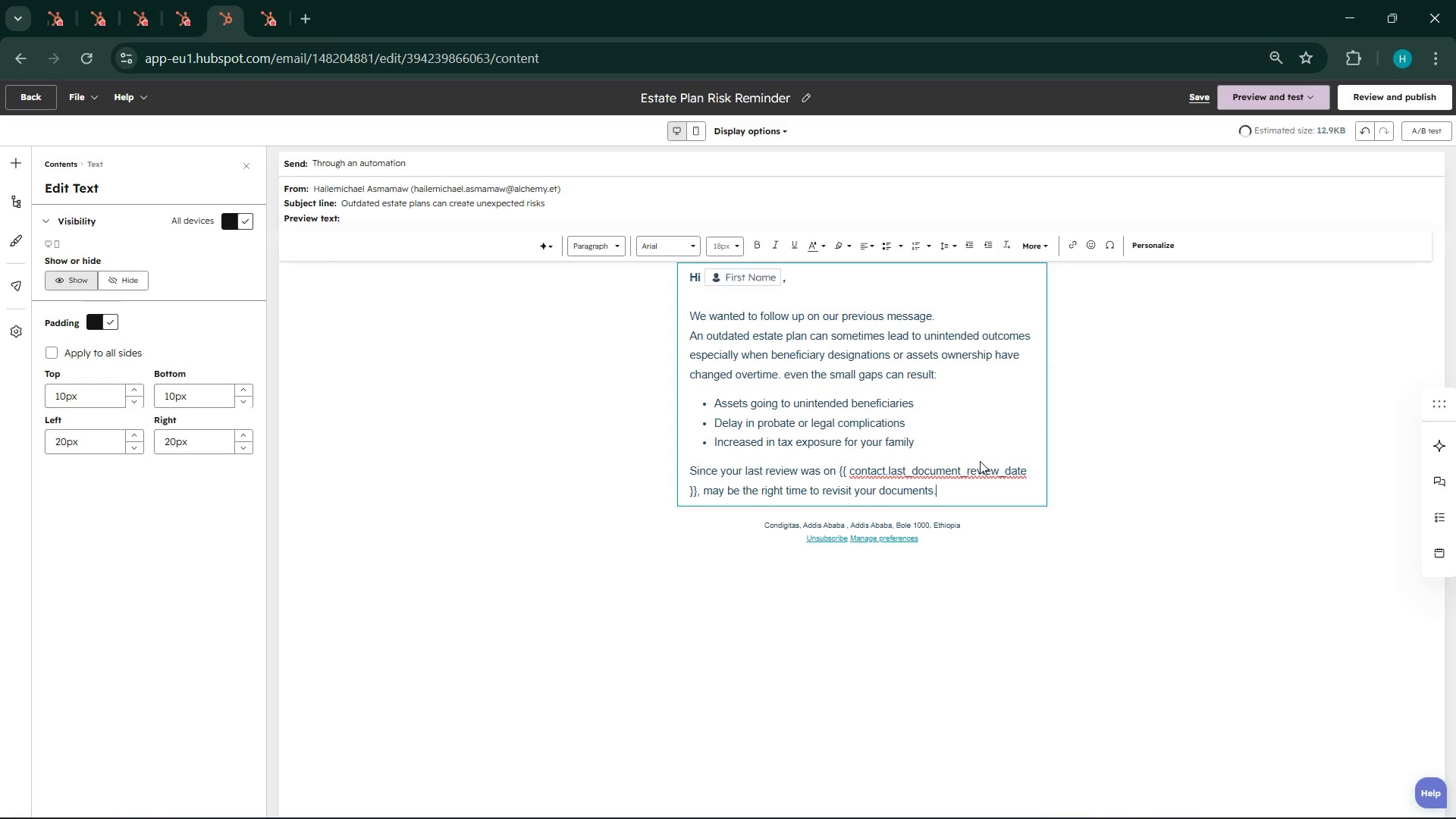 
key(Enter)
 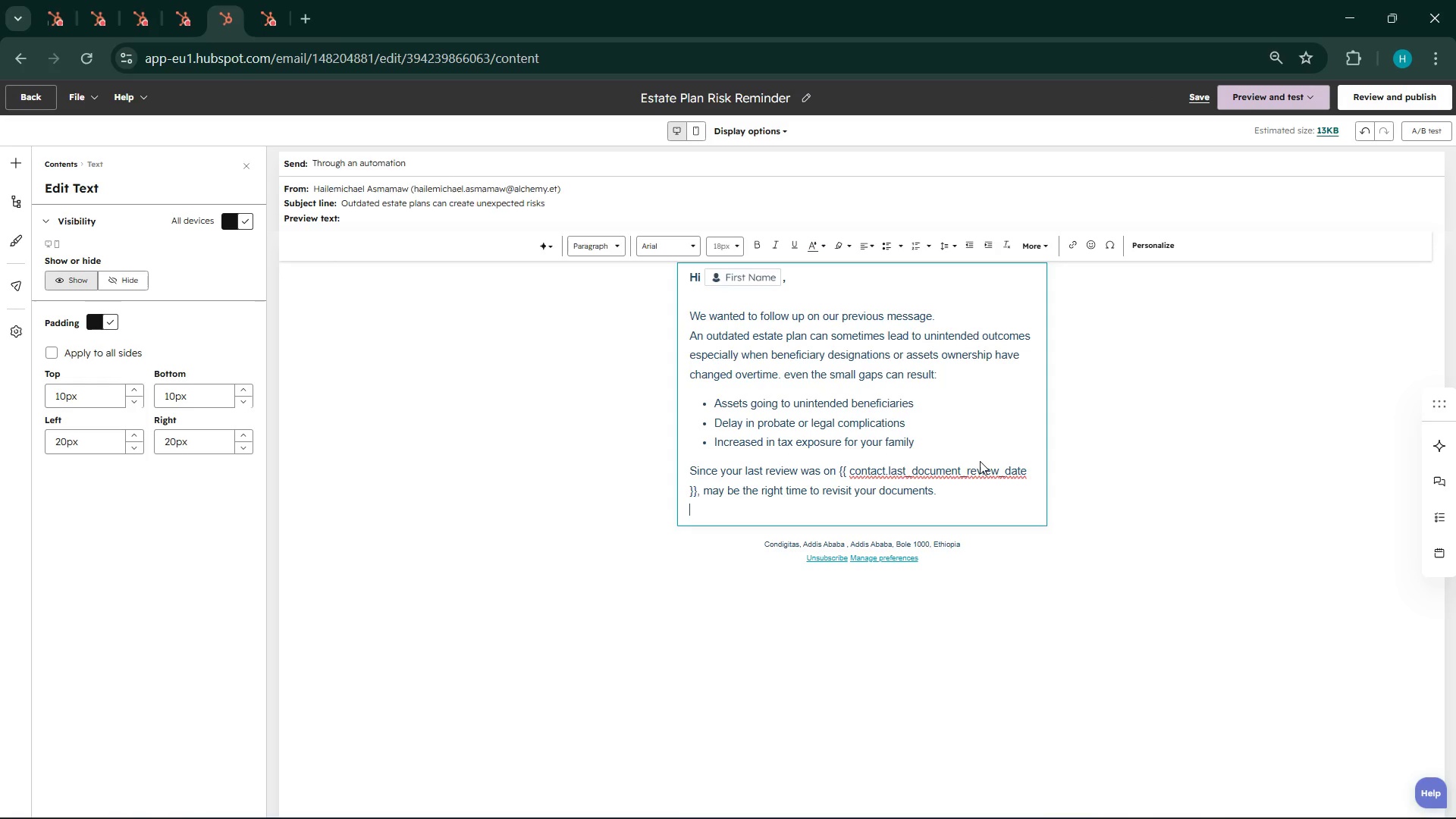 
key(Enter)
 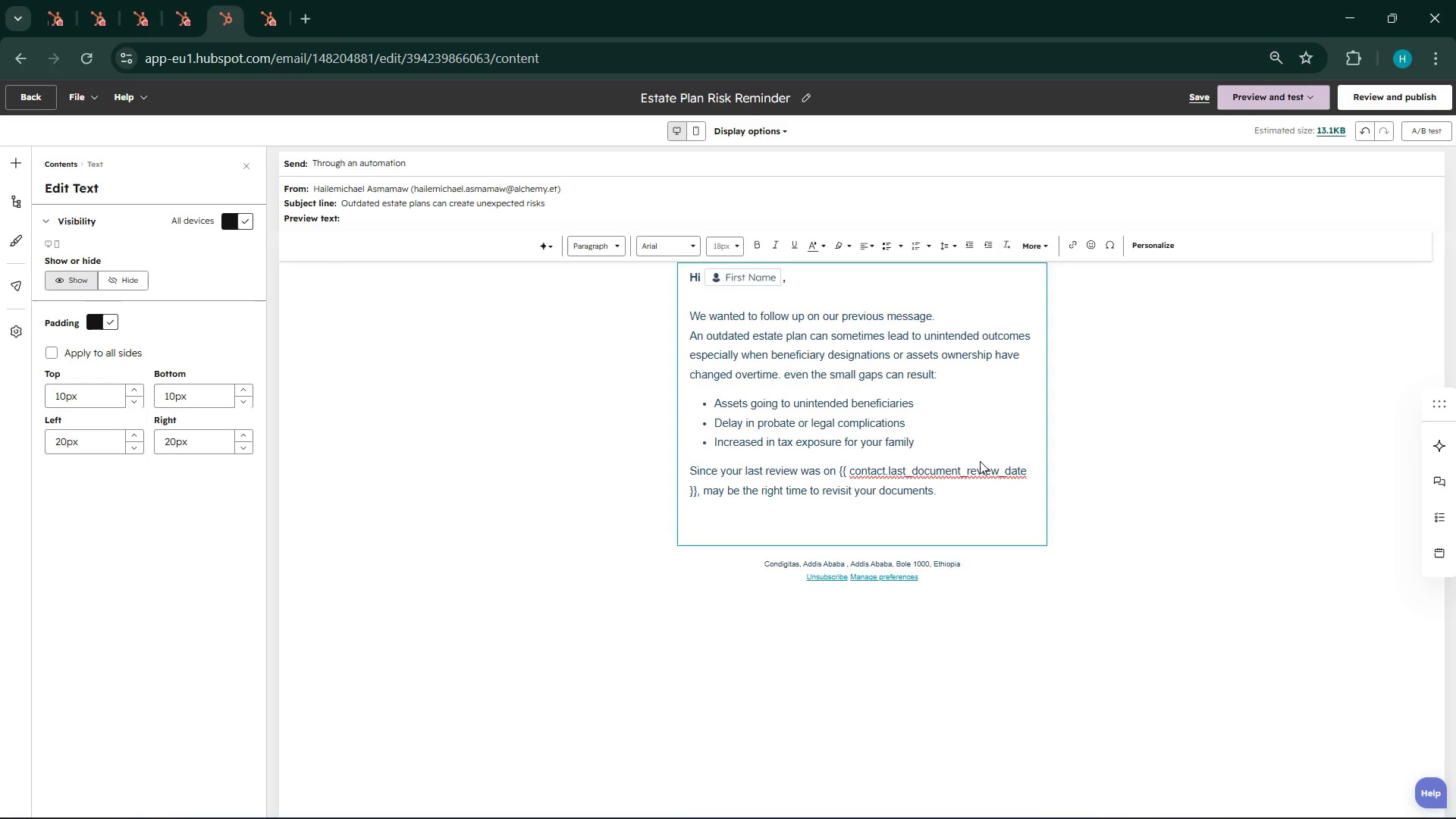 
type(Sche)
 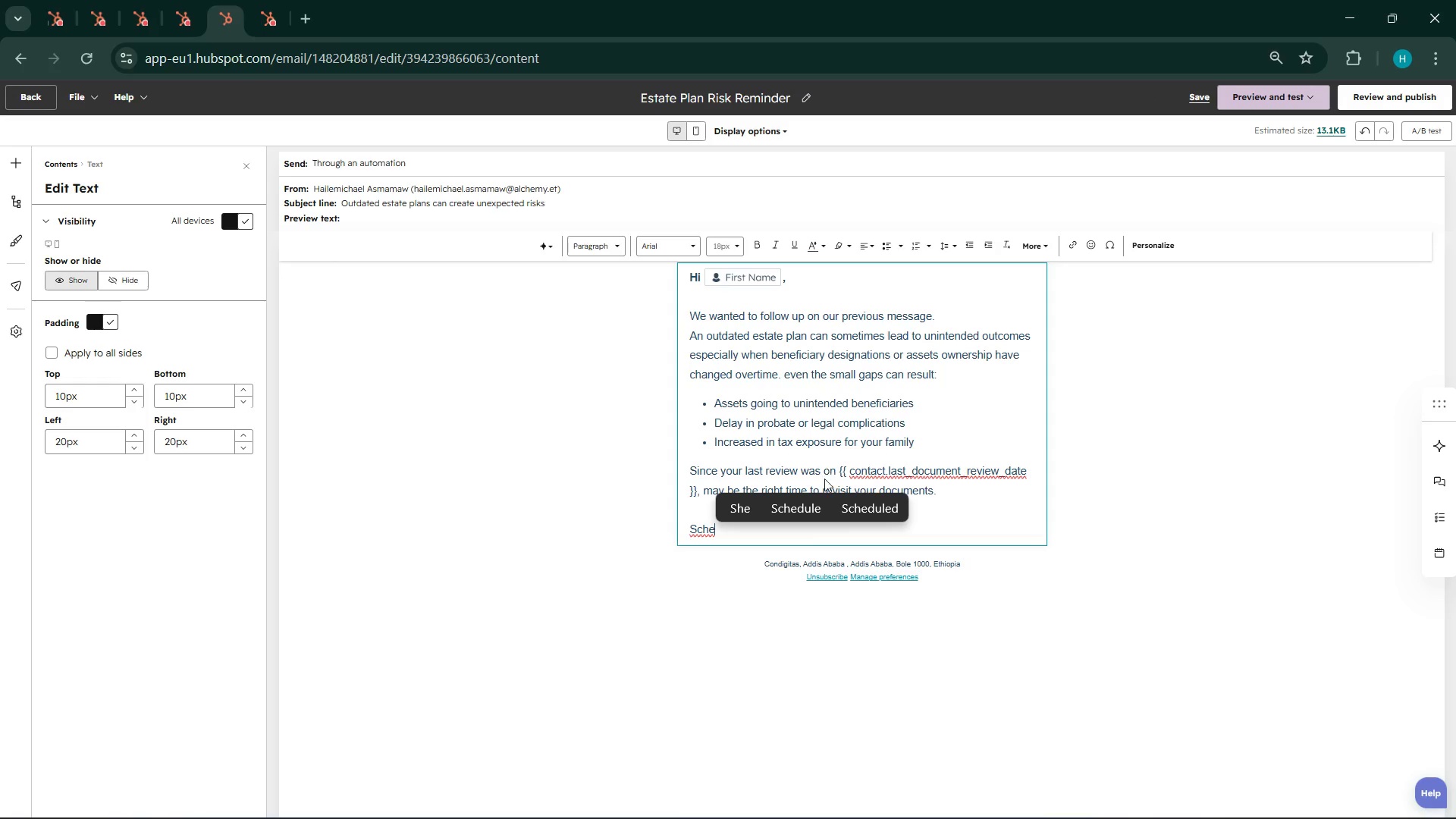 
left_click([806, 500])
 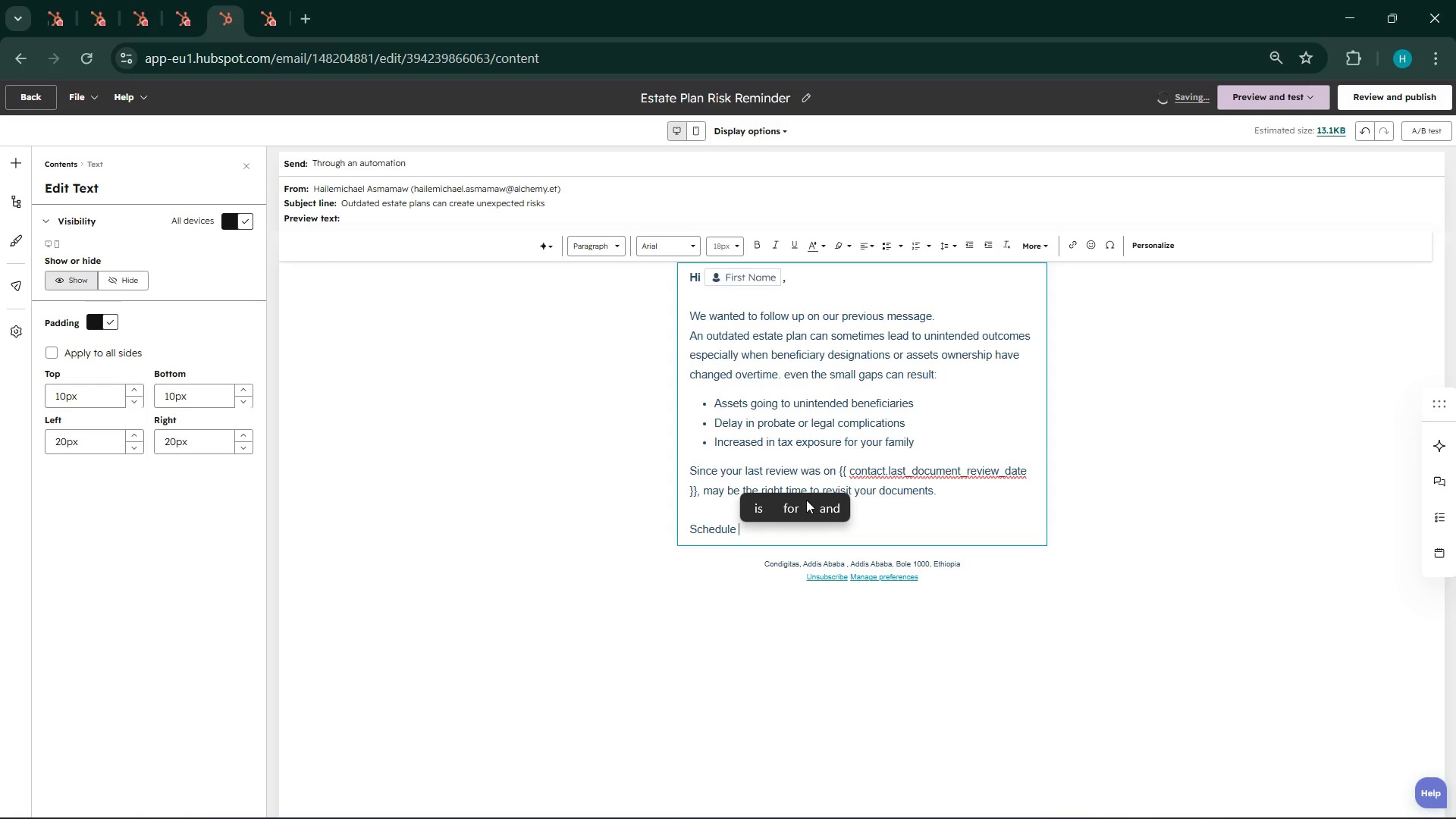 
type(Your )
 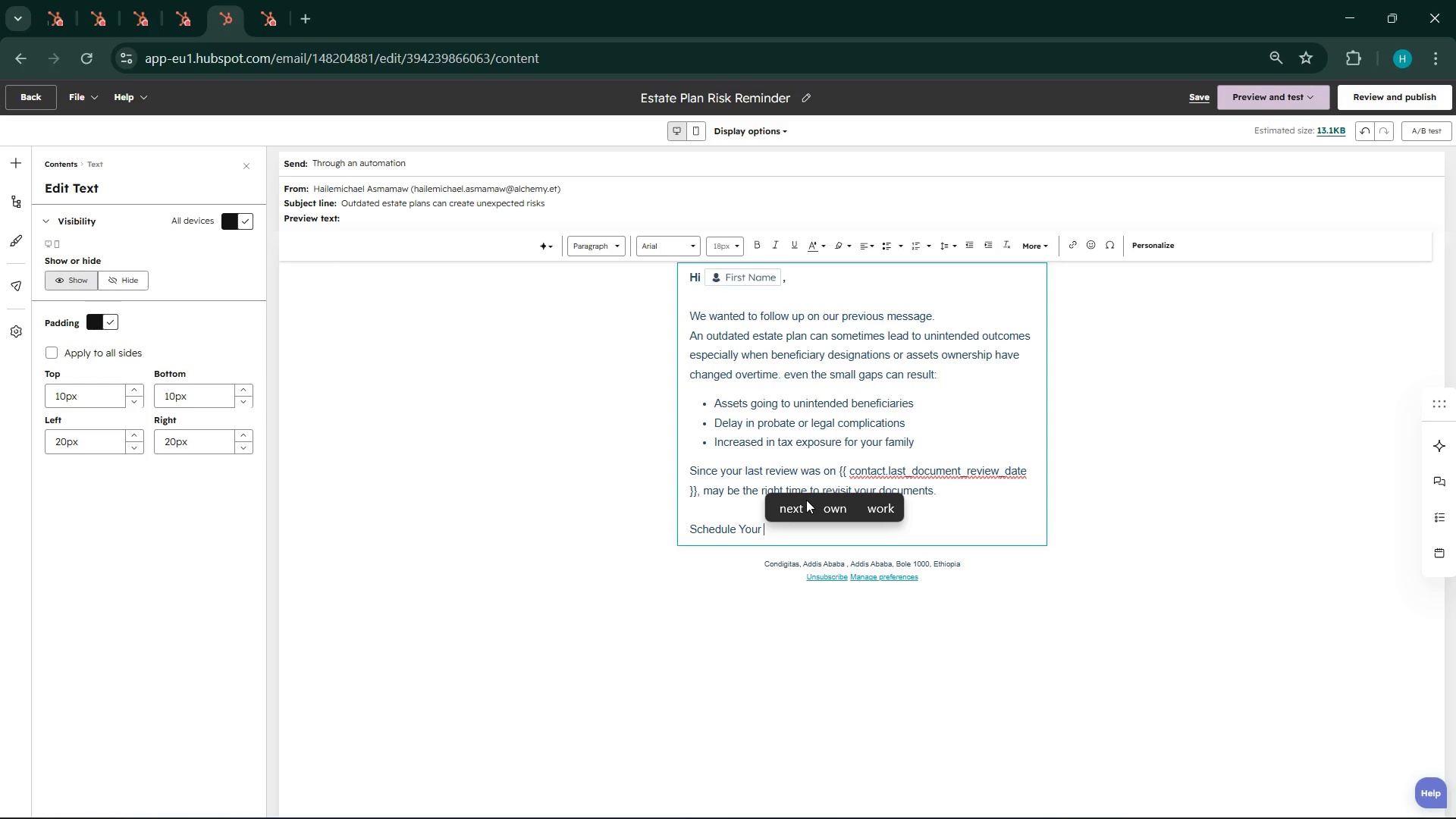 
type(Document Healthe )
key(Backspace)
key(Backspace)
key(Backspace)
key(Backspace)
type(th Care )
key(Backspace)
key(Backspace)
key(Backspace)
key(Backspace)
type(heck ere)
 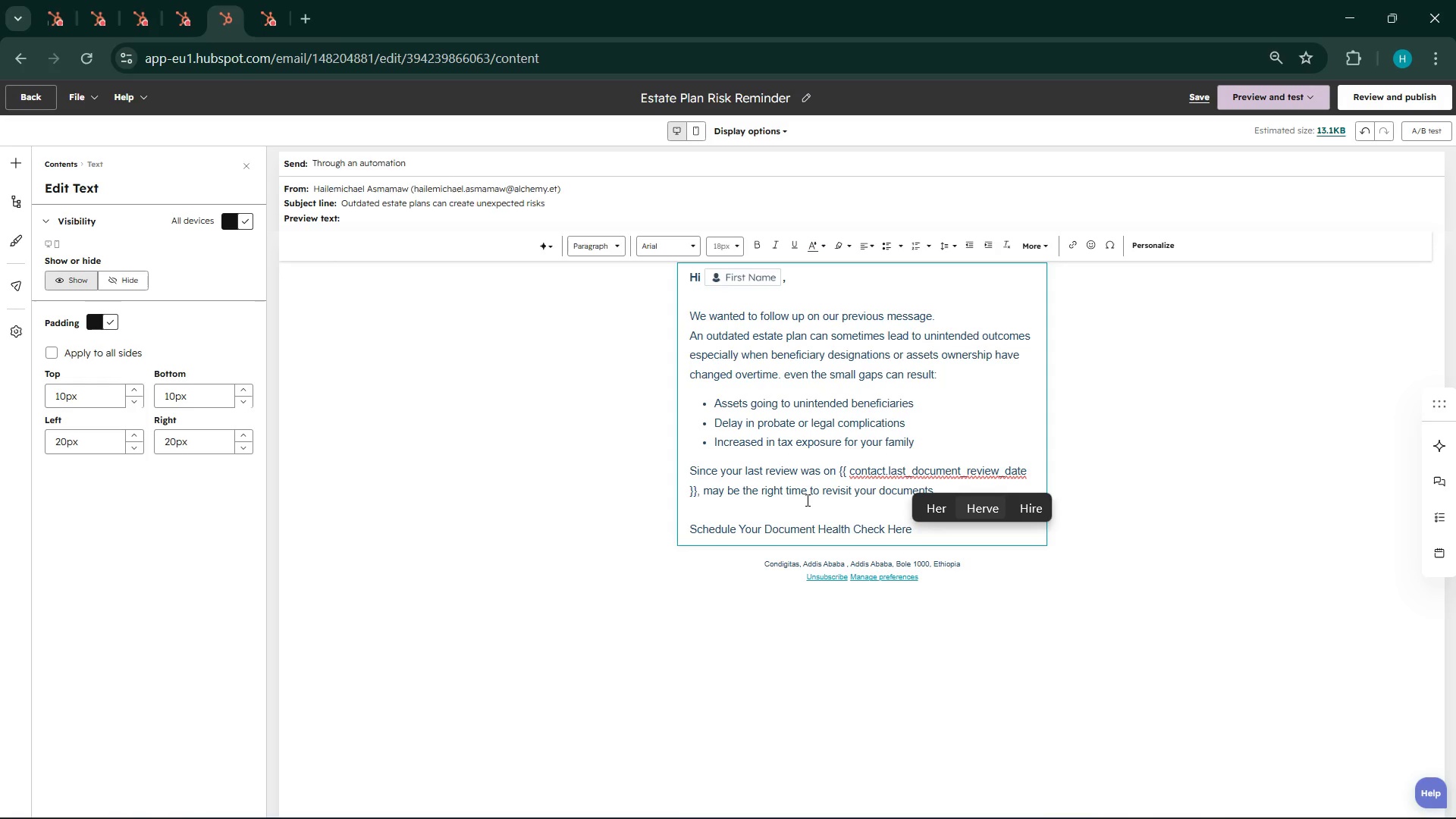 
double_click([797, 528])
 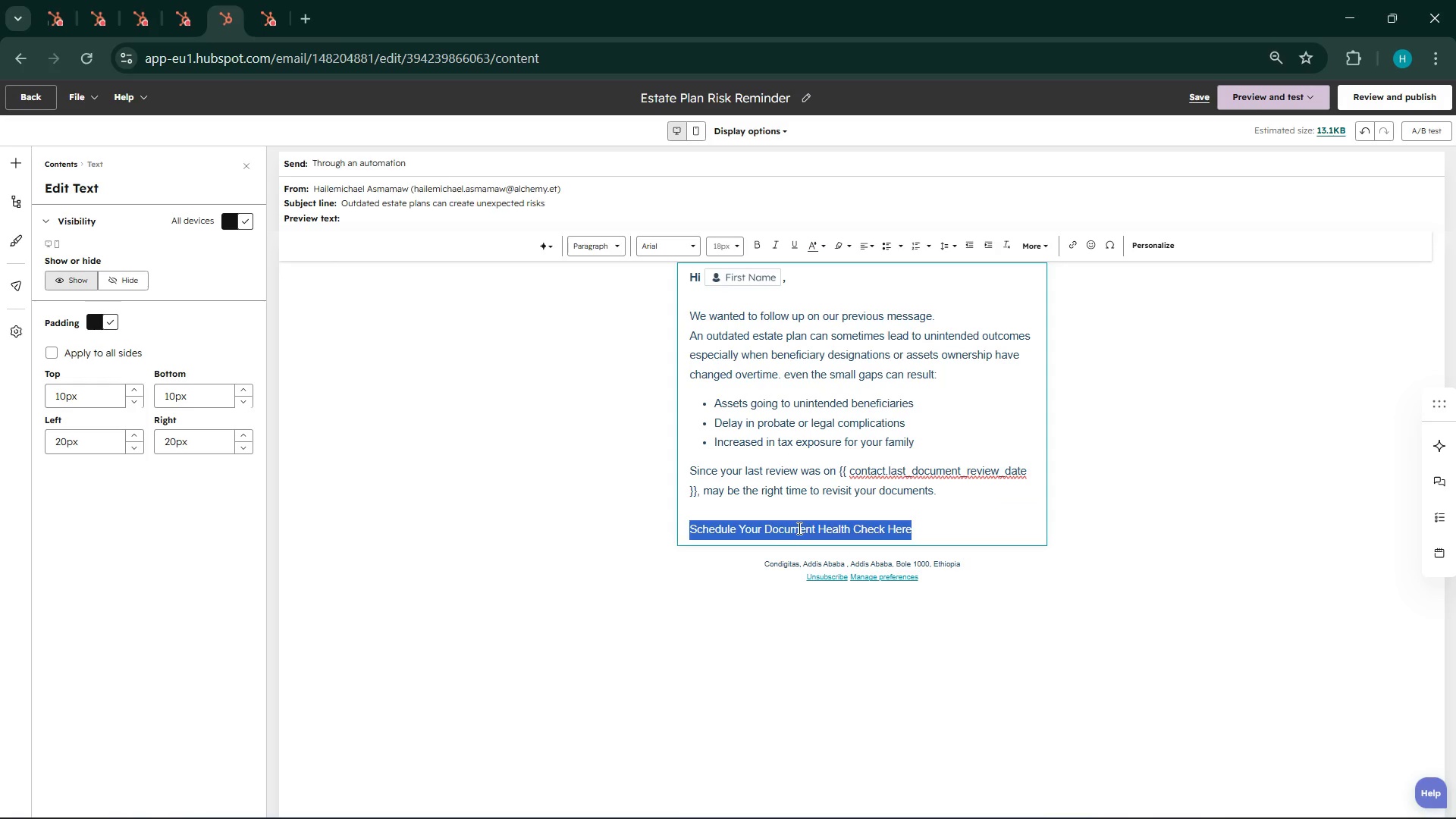 
triple_click([797, 528])
 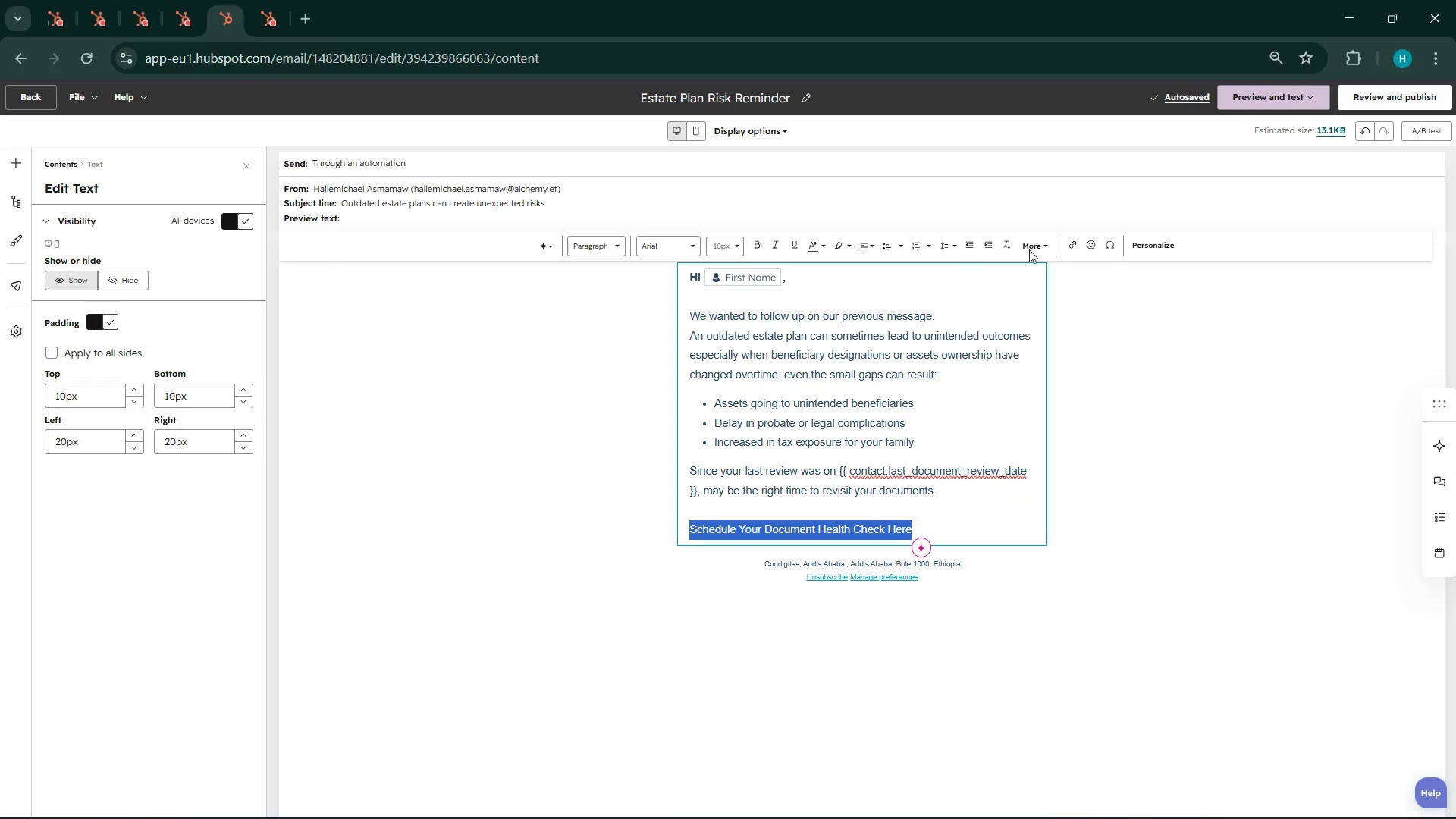 
left_click([1072, 242])
 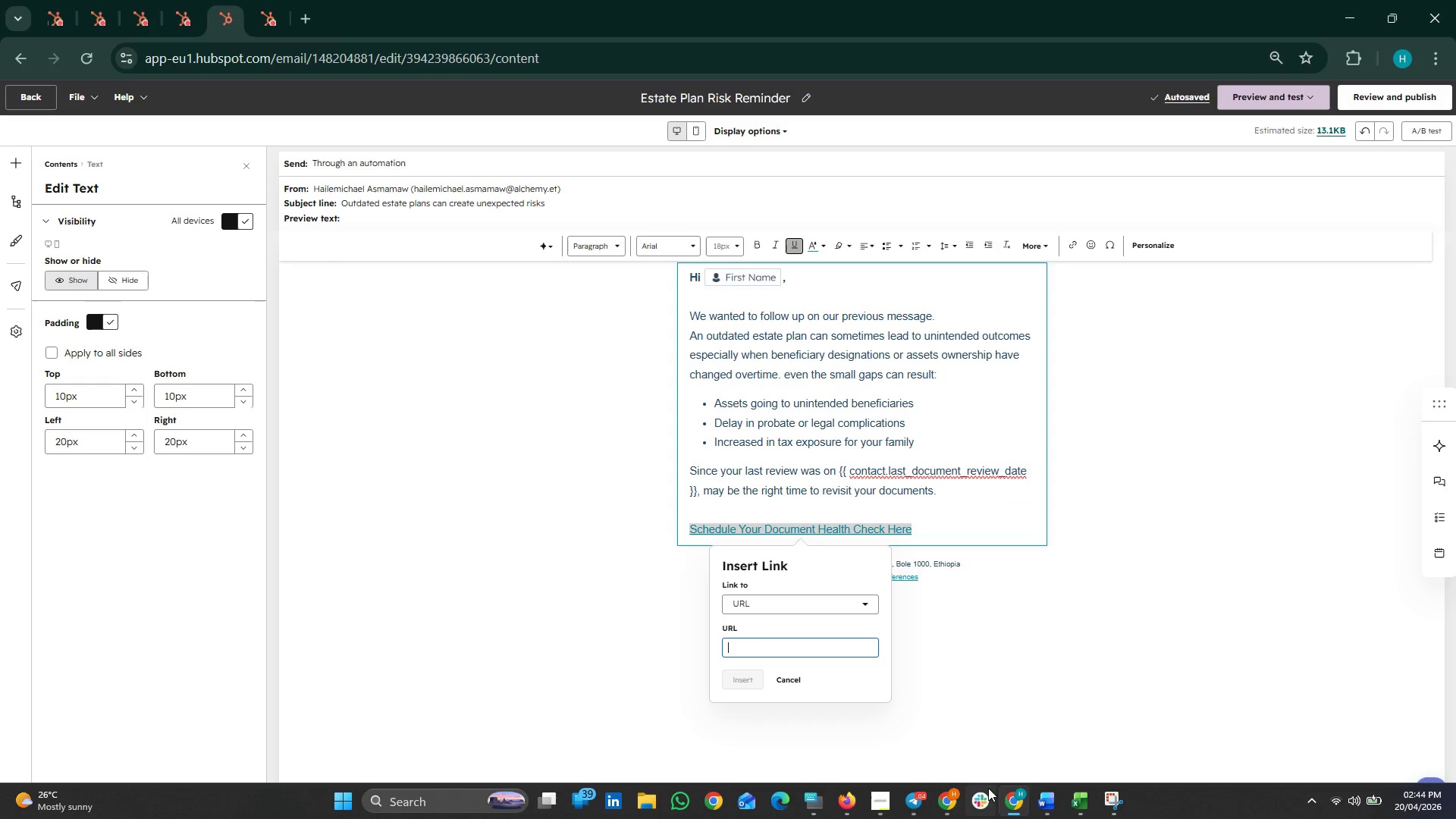 
left_click([905, 798])
 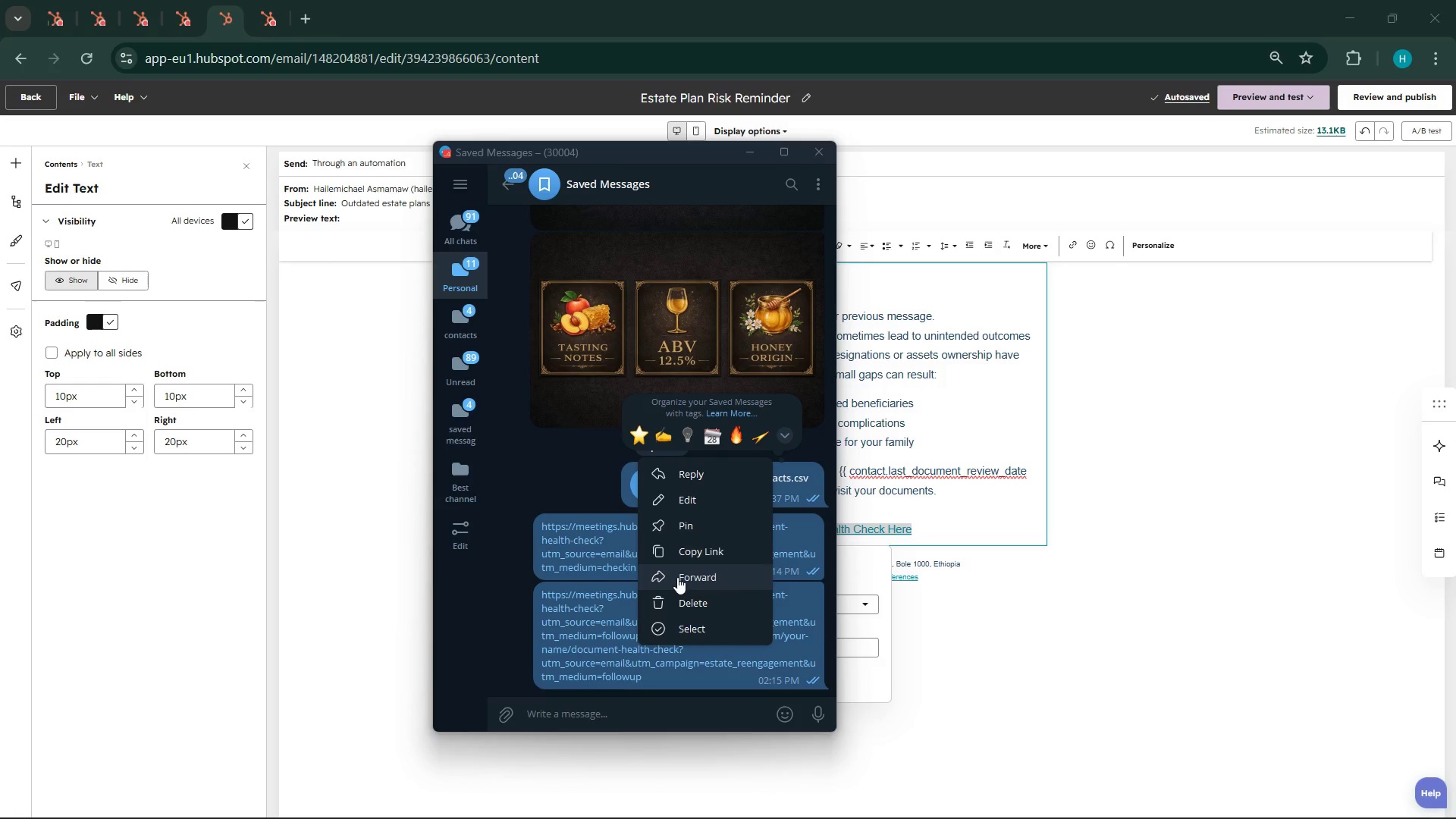 
left_click([682, 554])
 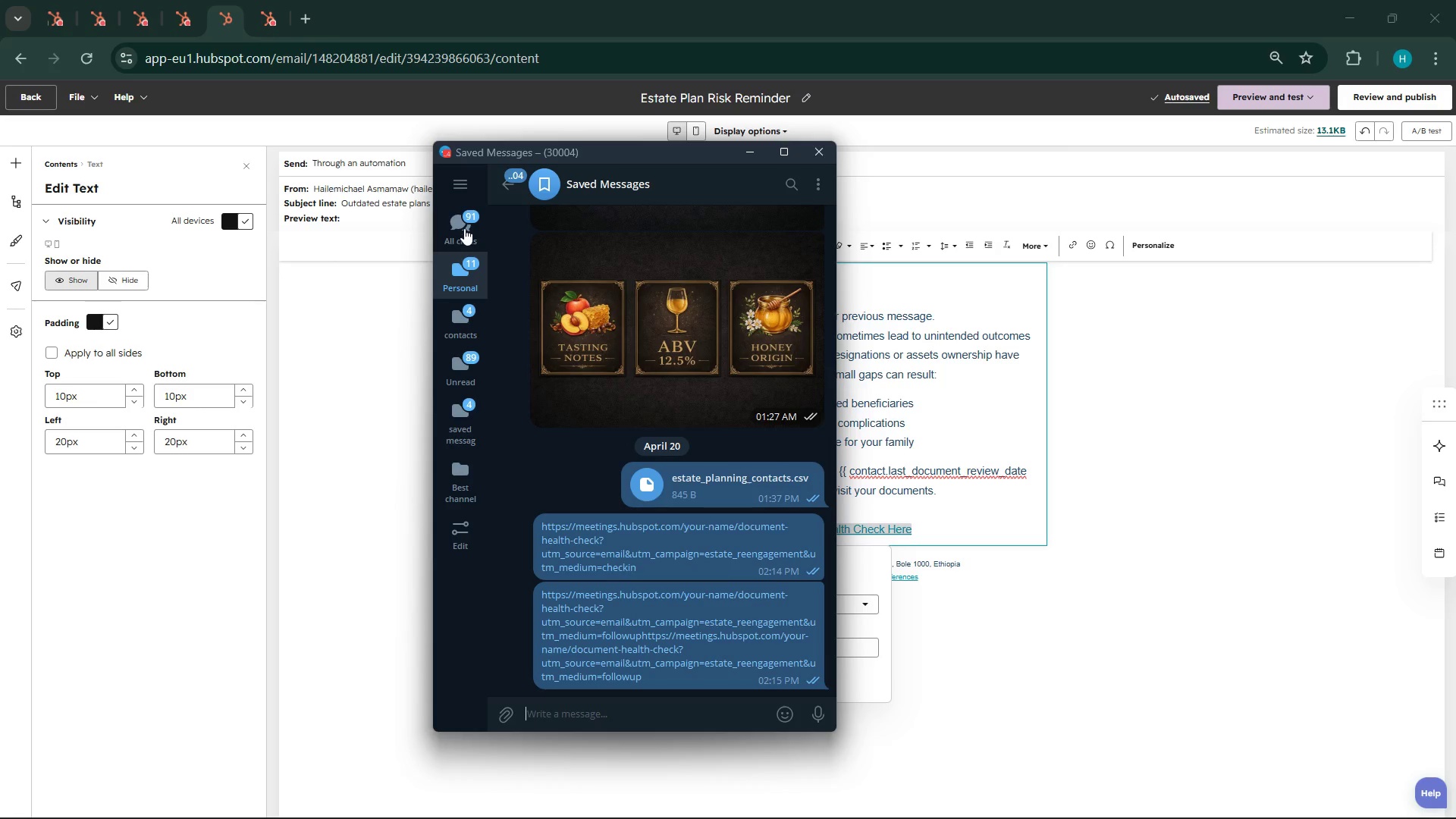 
left_click([464, 228])
 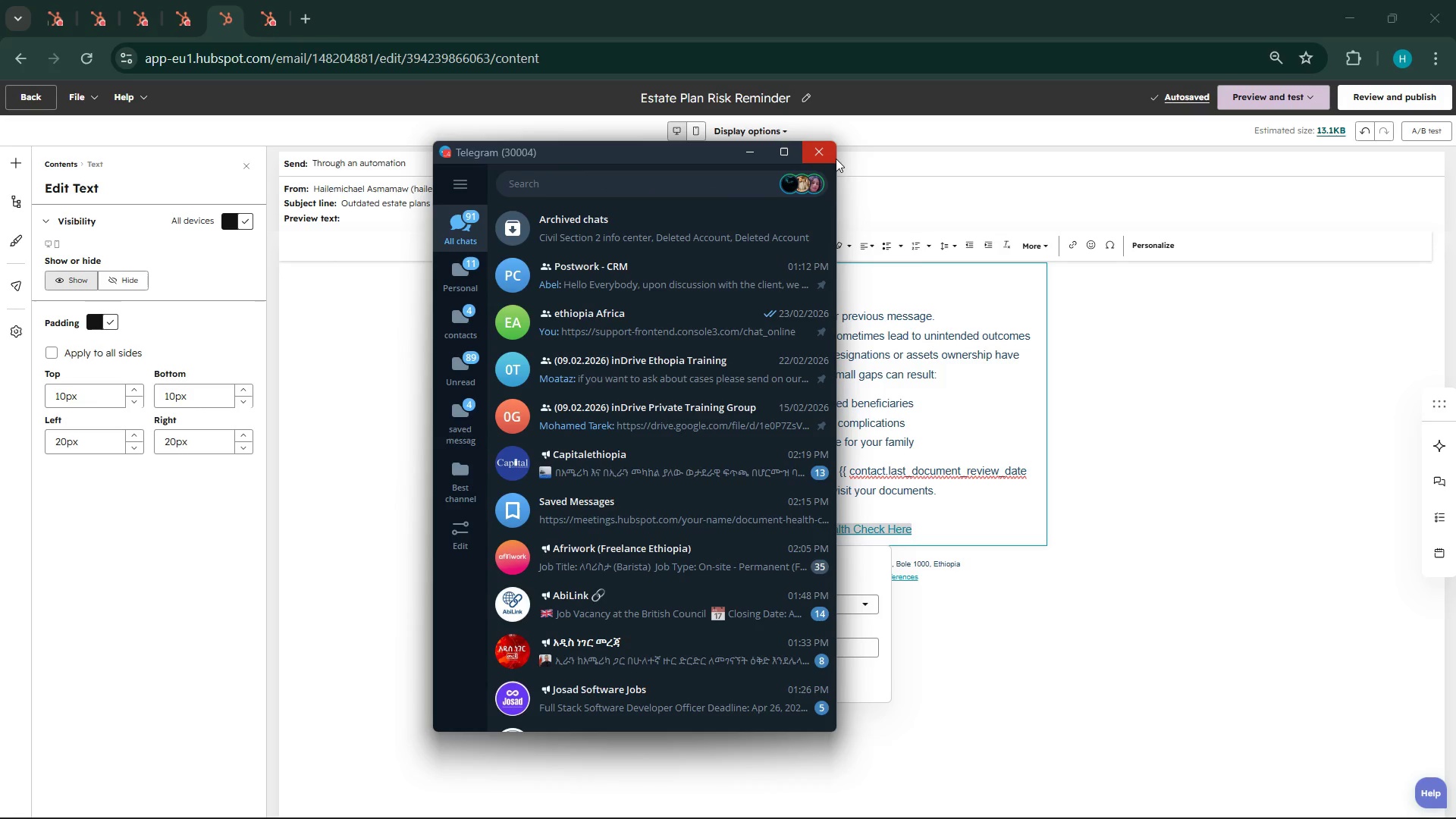 
left_click([833, 152])
 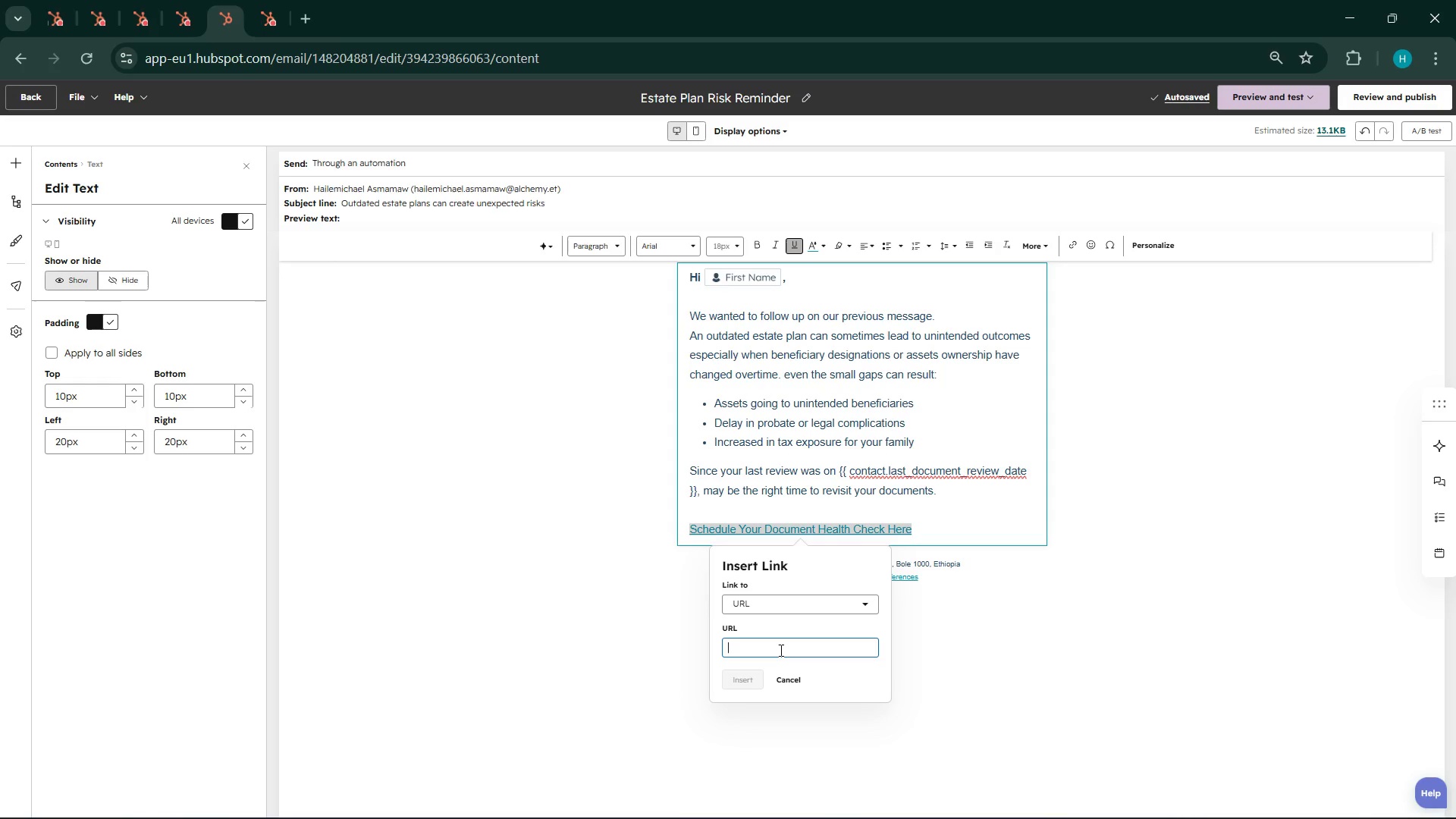 
left_click([780, 650])
 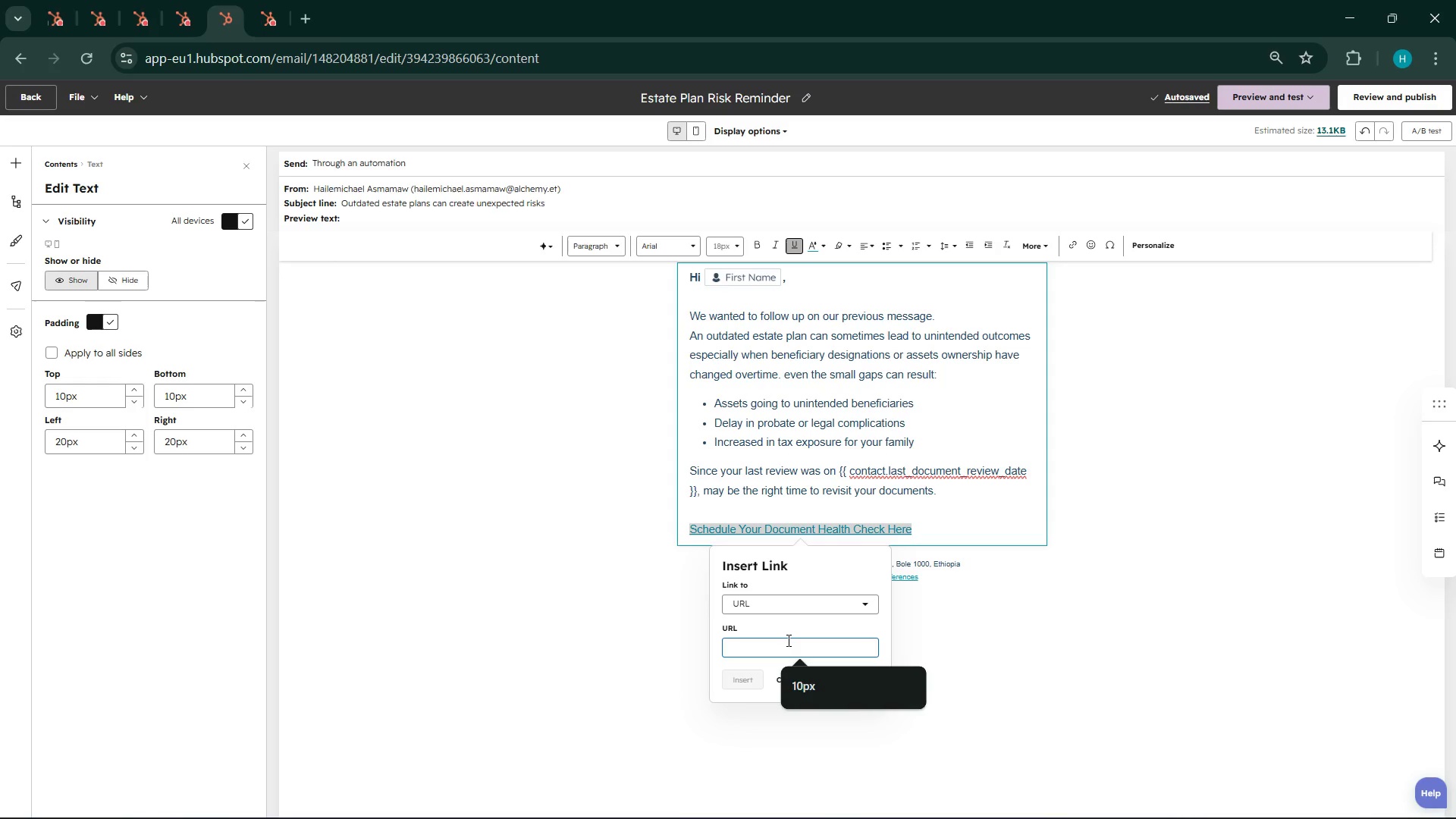 
key(Control+V)
 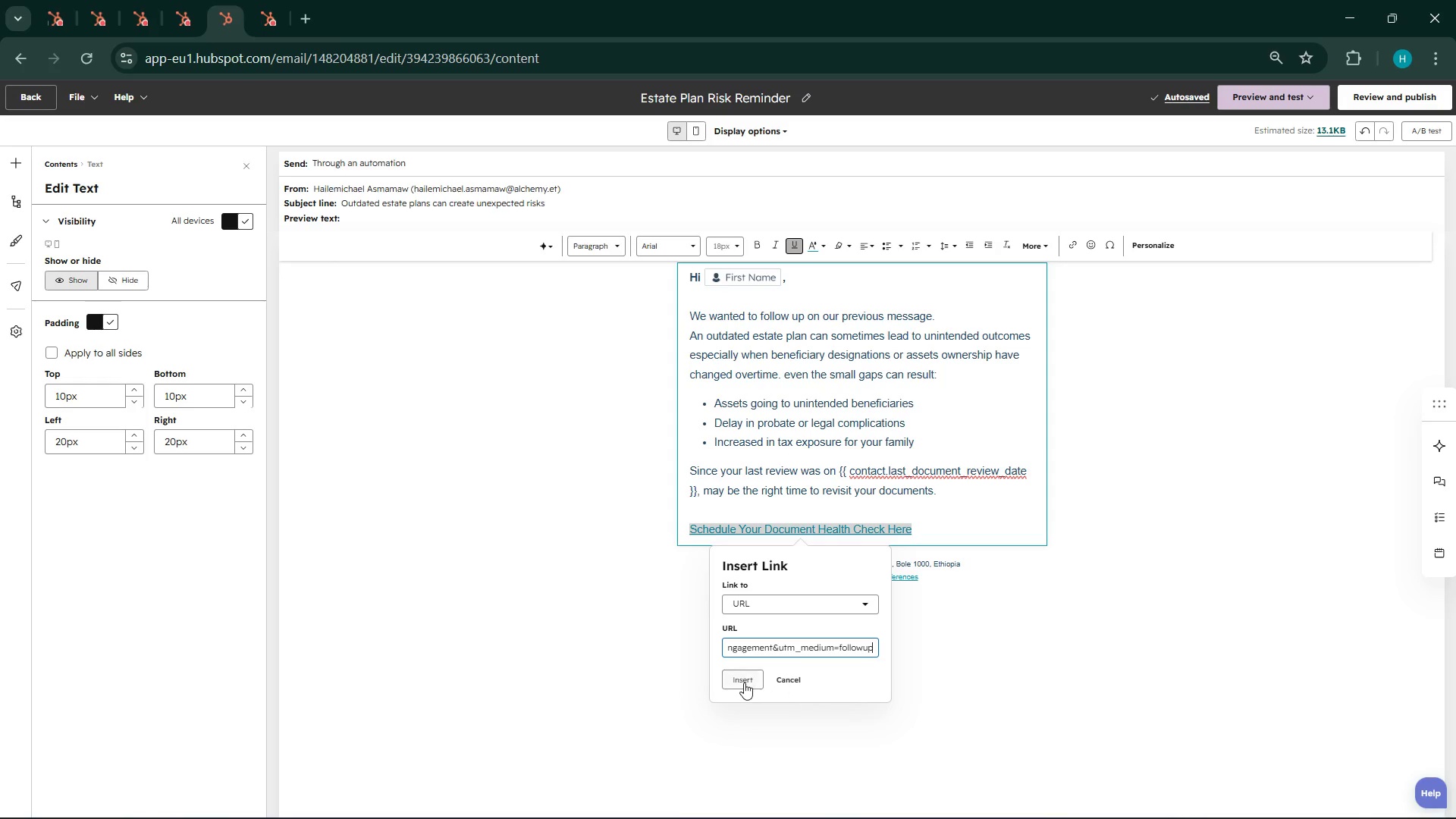 
left_click([742, 682])
 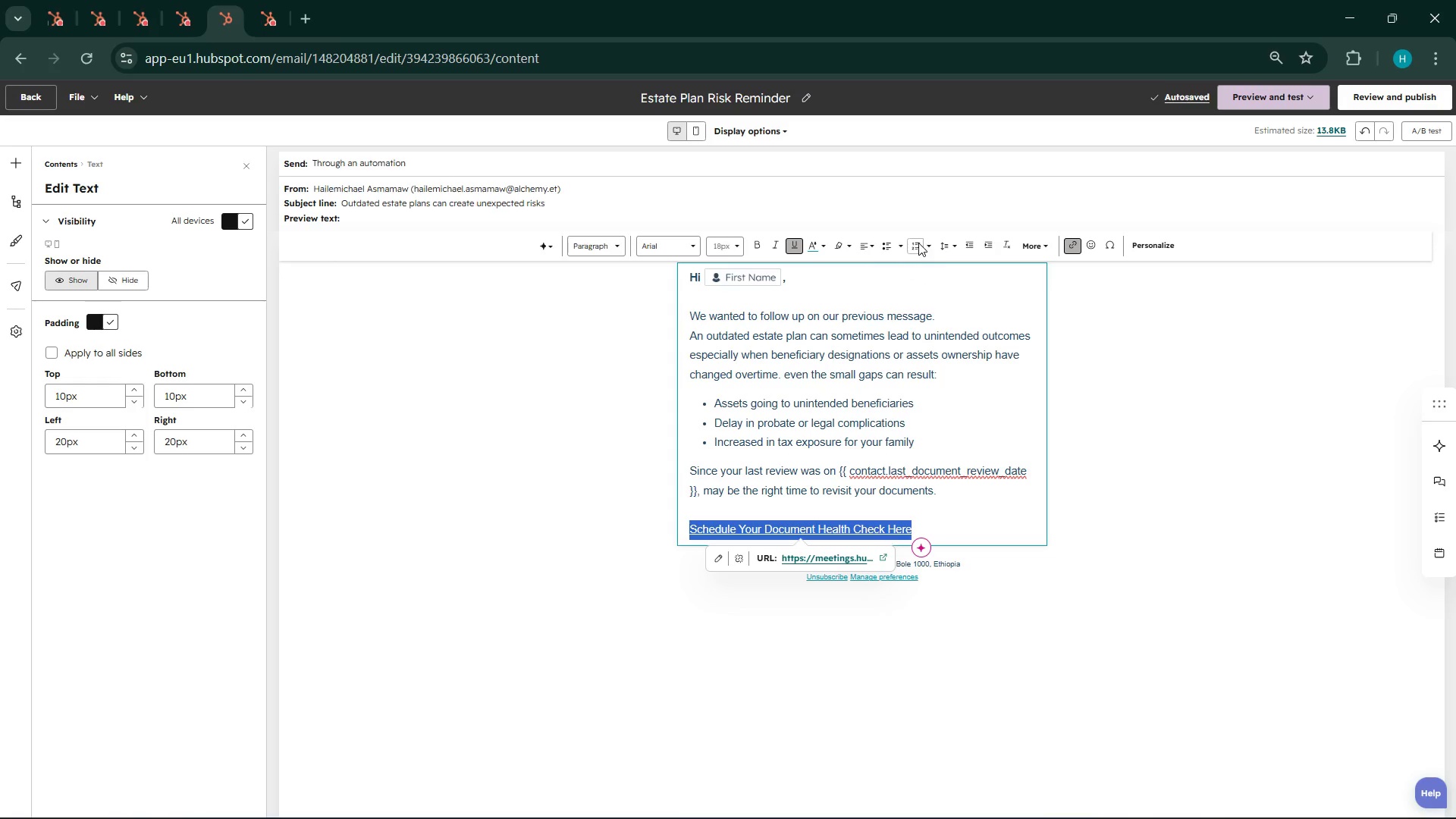 
wait(5.38)
 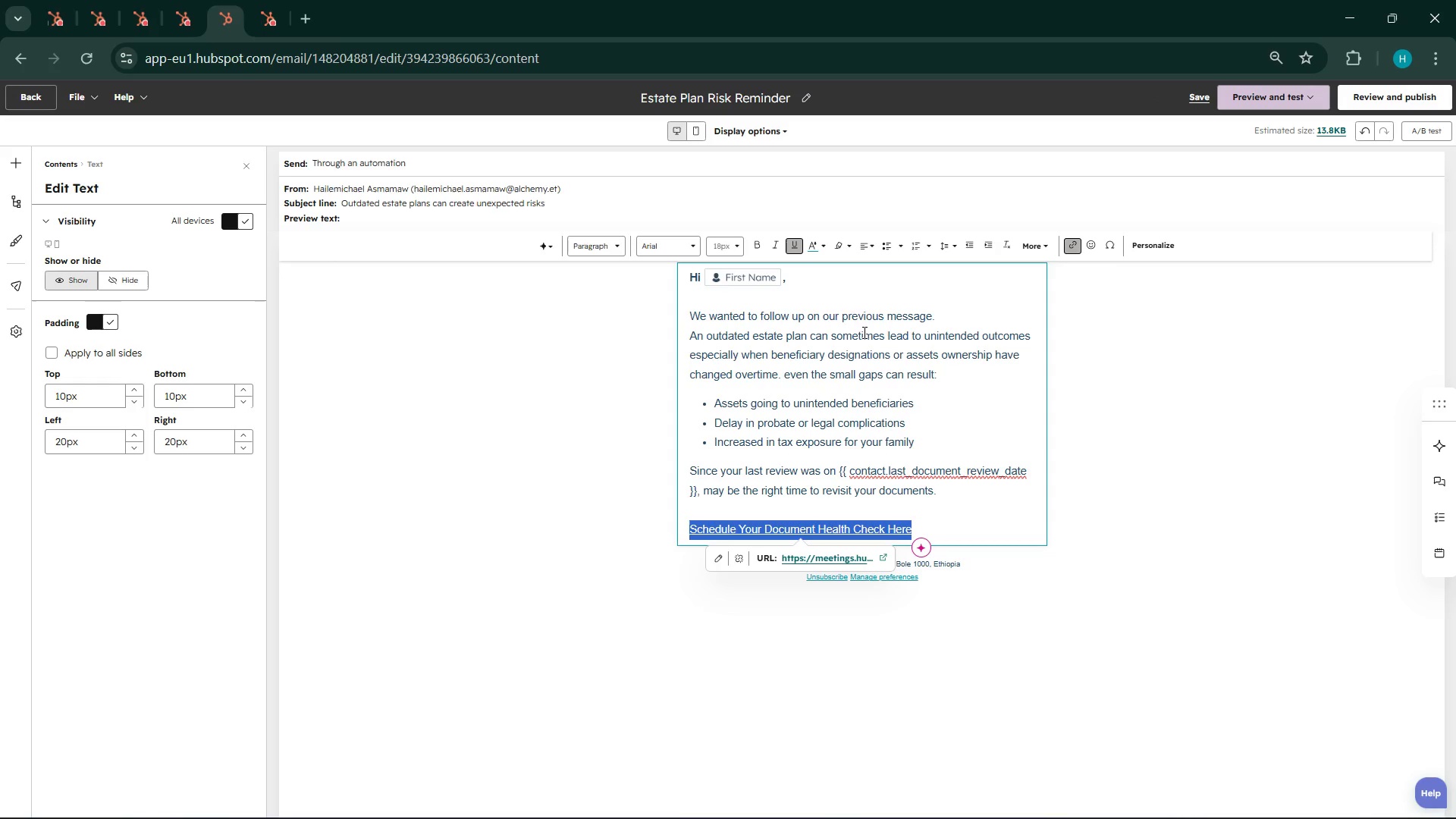 
left_click([870, 252])
 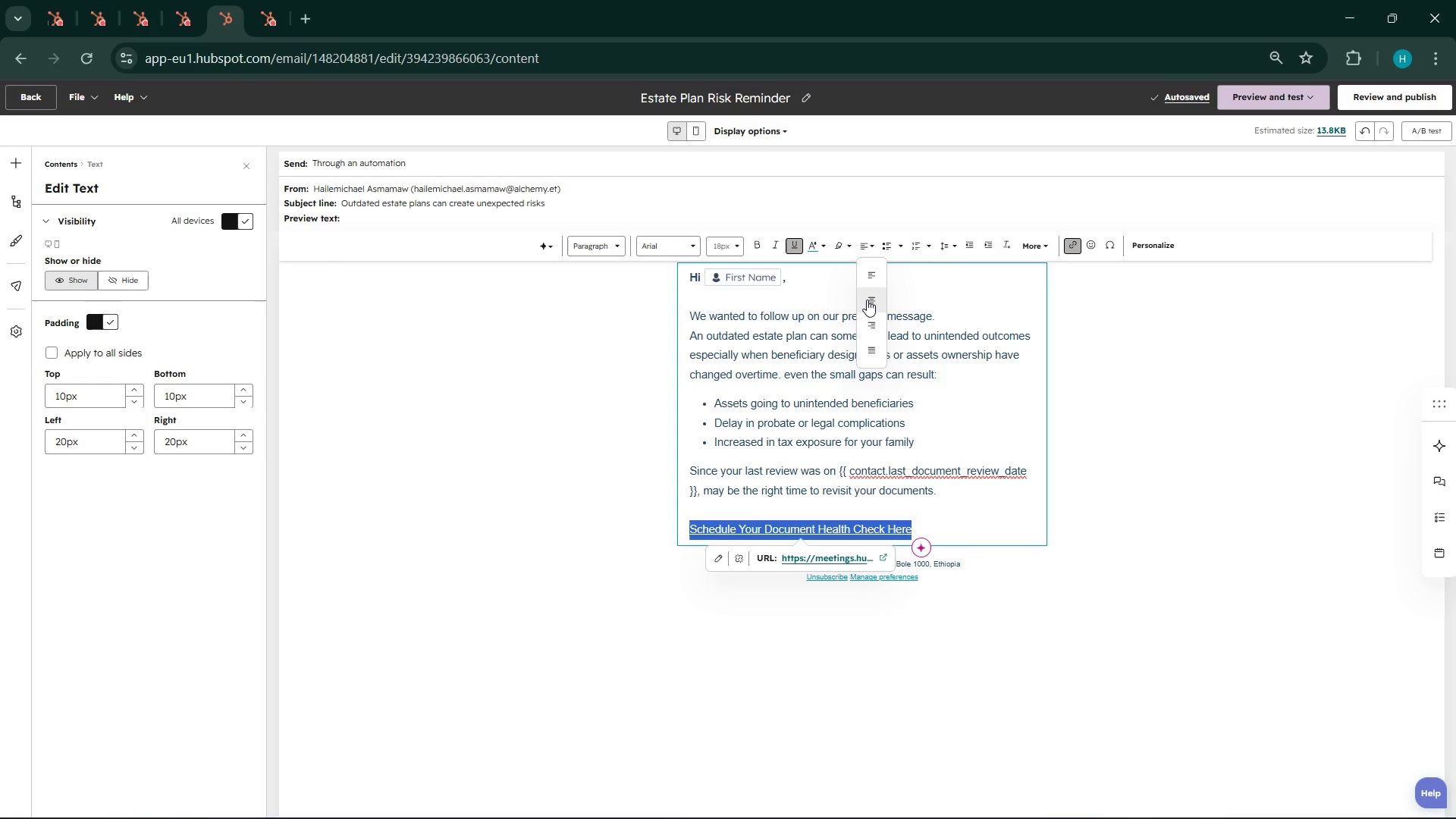 
left_click([867, 300])
 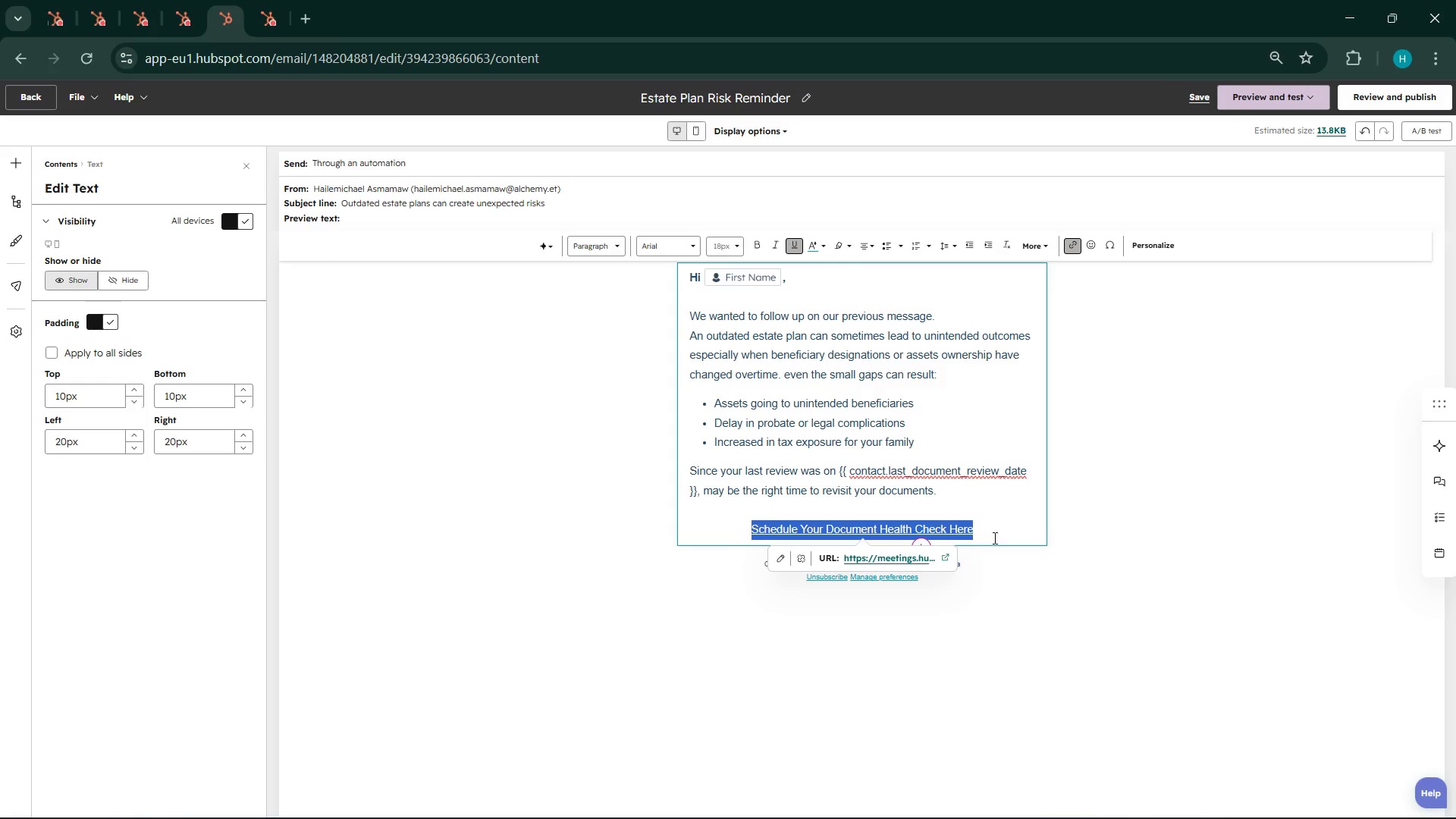 
left_click([993, 533])
 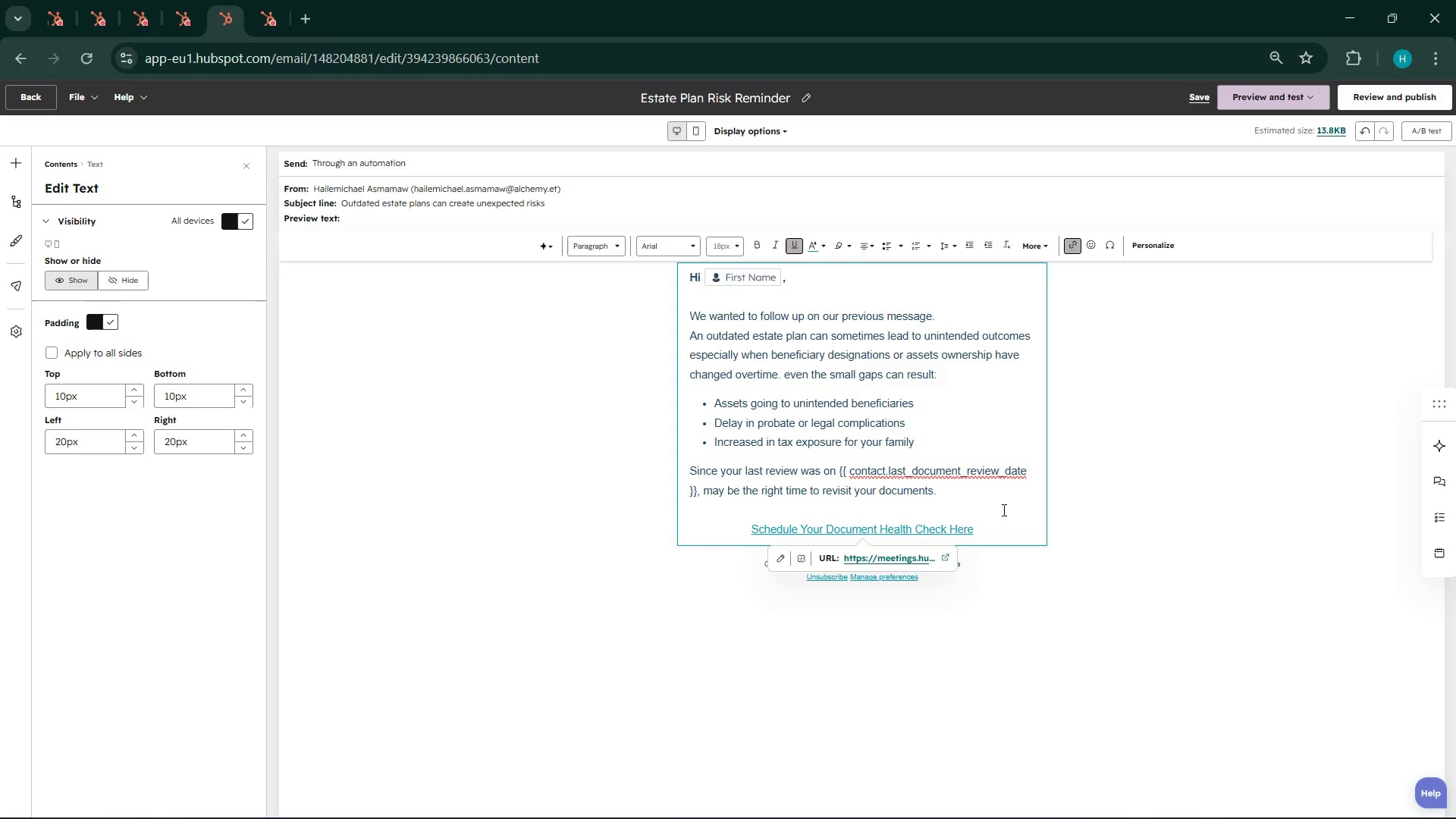 
key(Enter)
 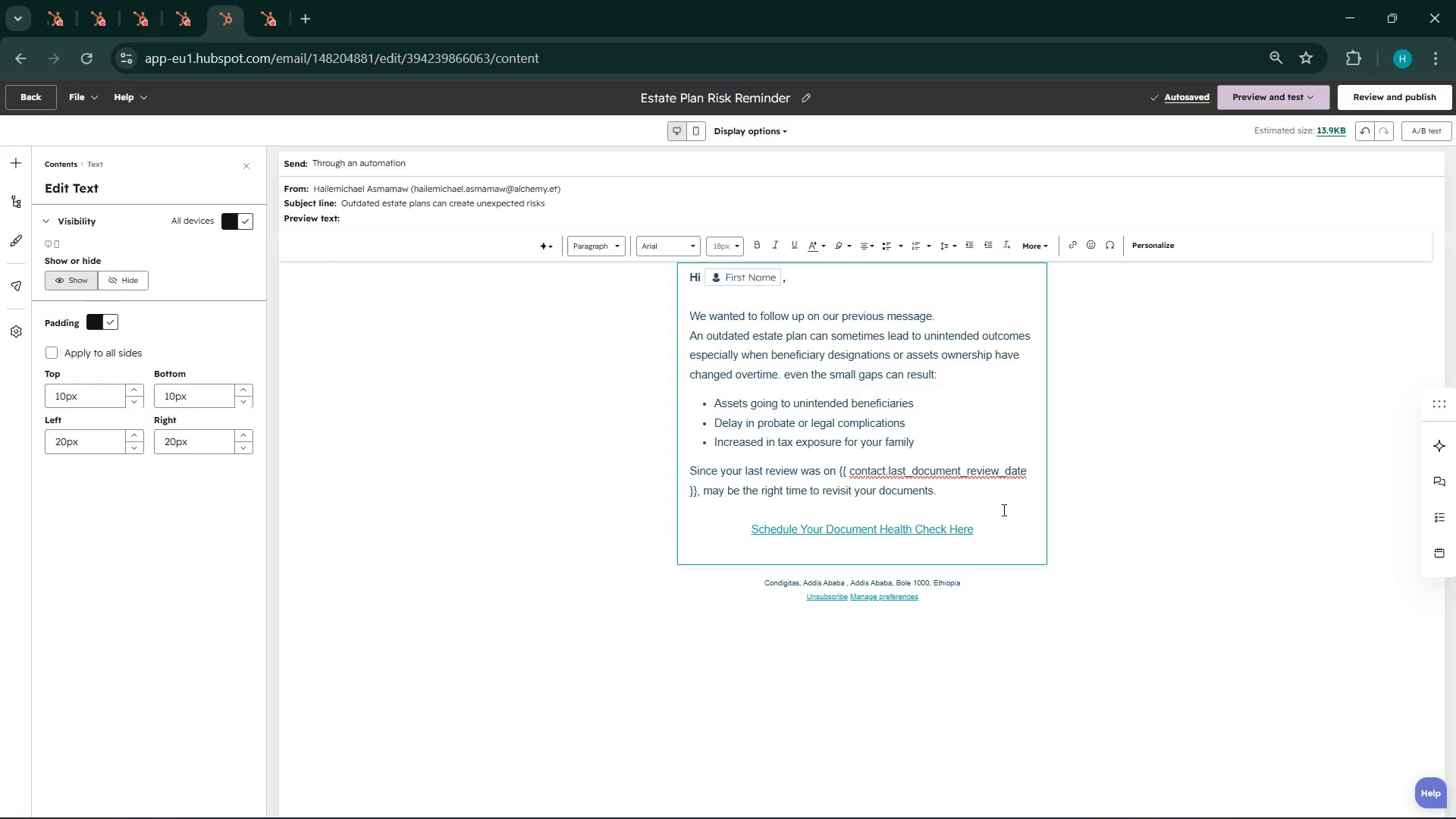 
wait(6.62)
 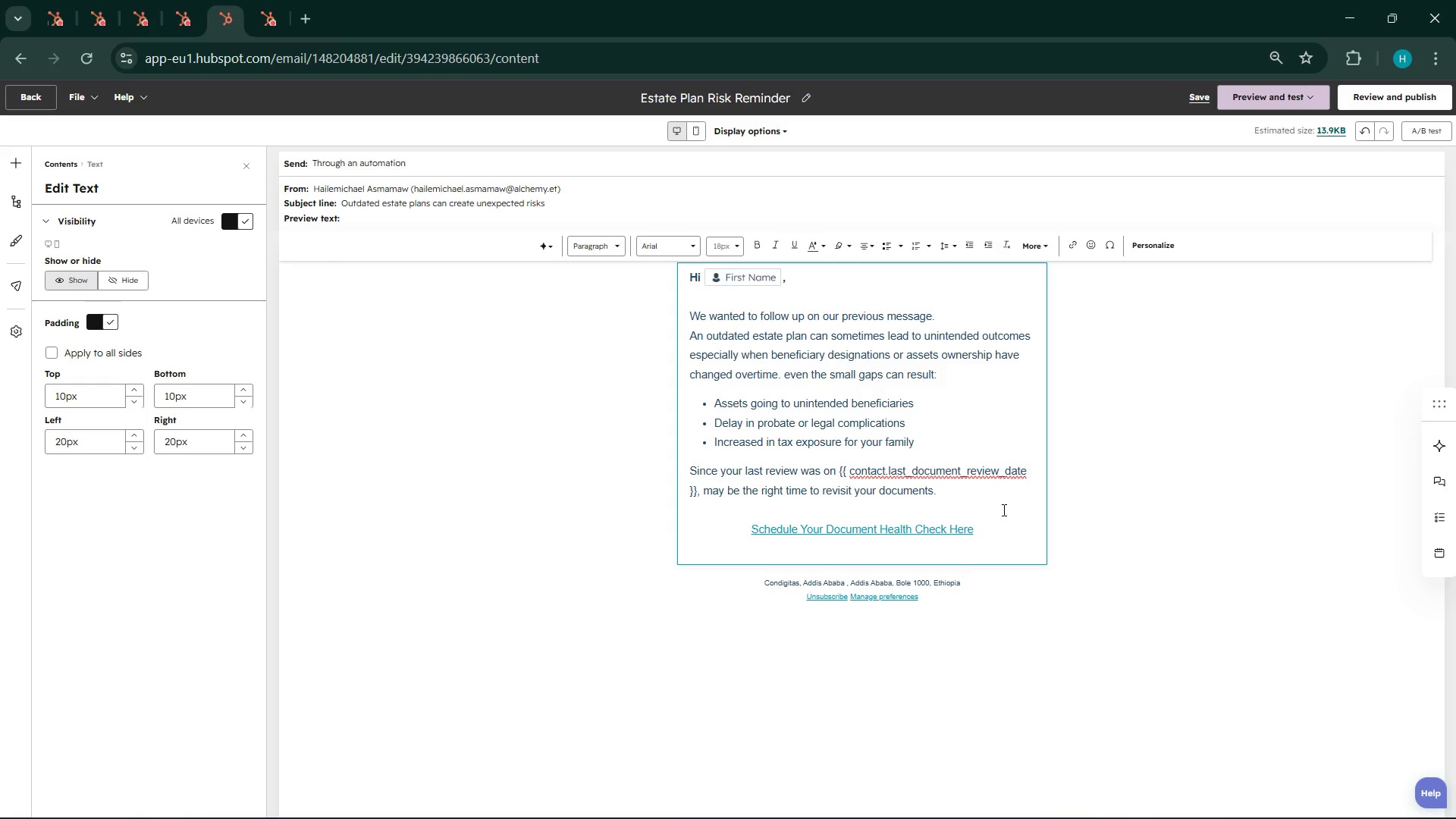 
left_click([867, 241])
 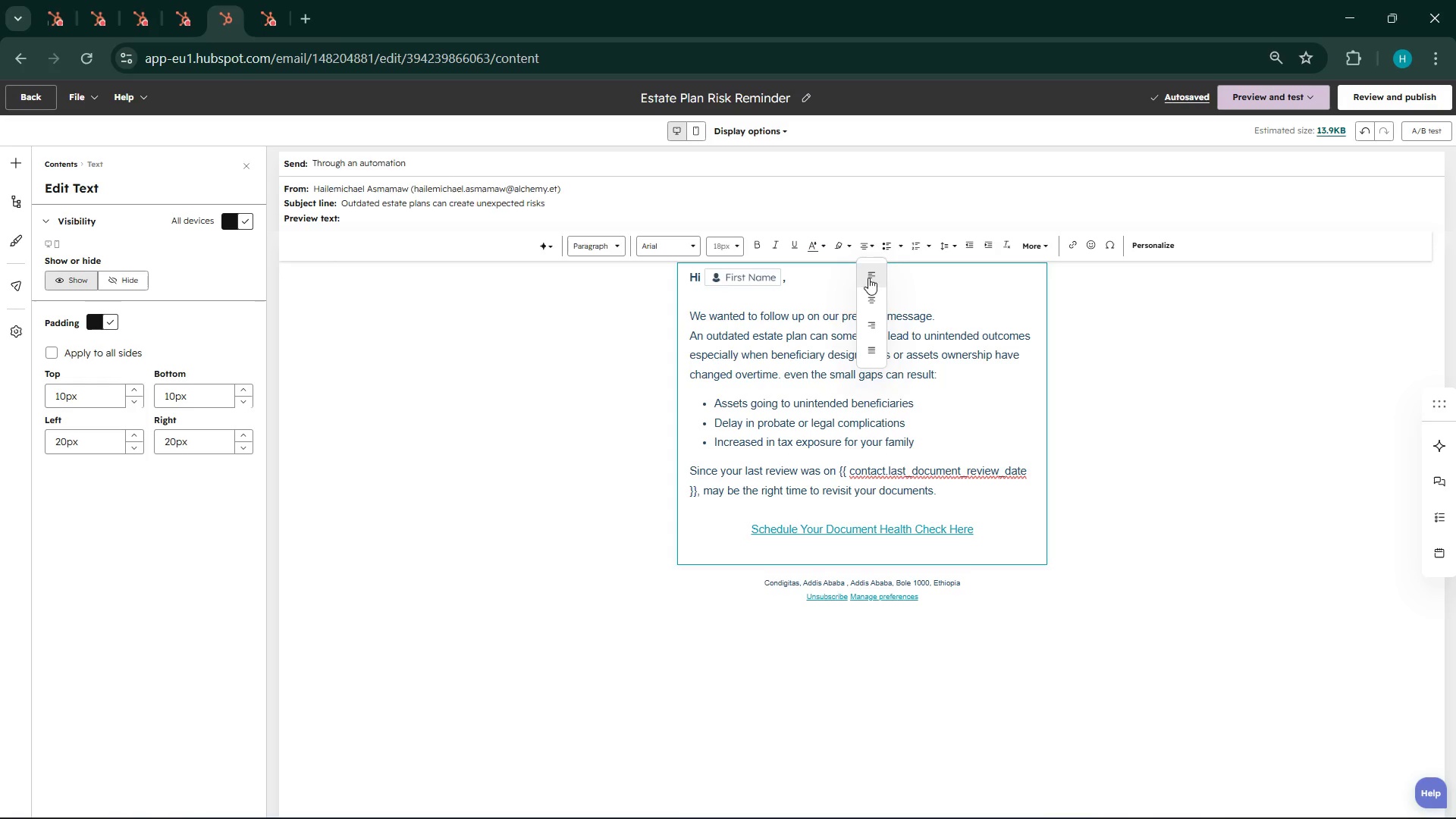 
left_click([868, 278])
 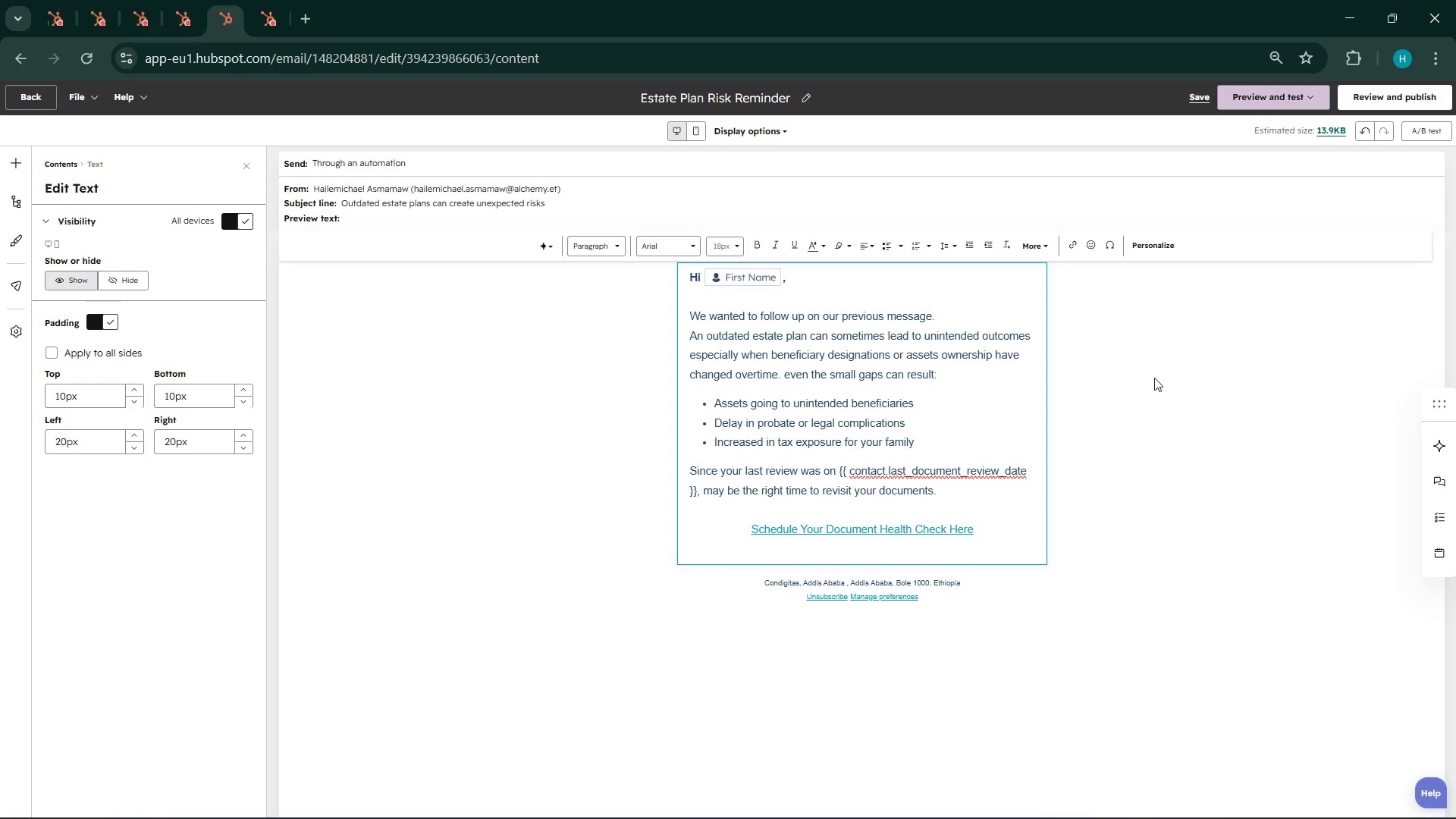 
type(we)
key(Backspace)
key(Backspace)
type(We)
 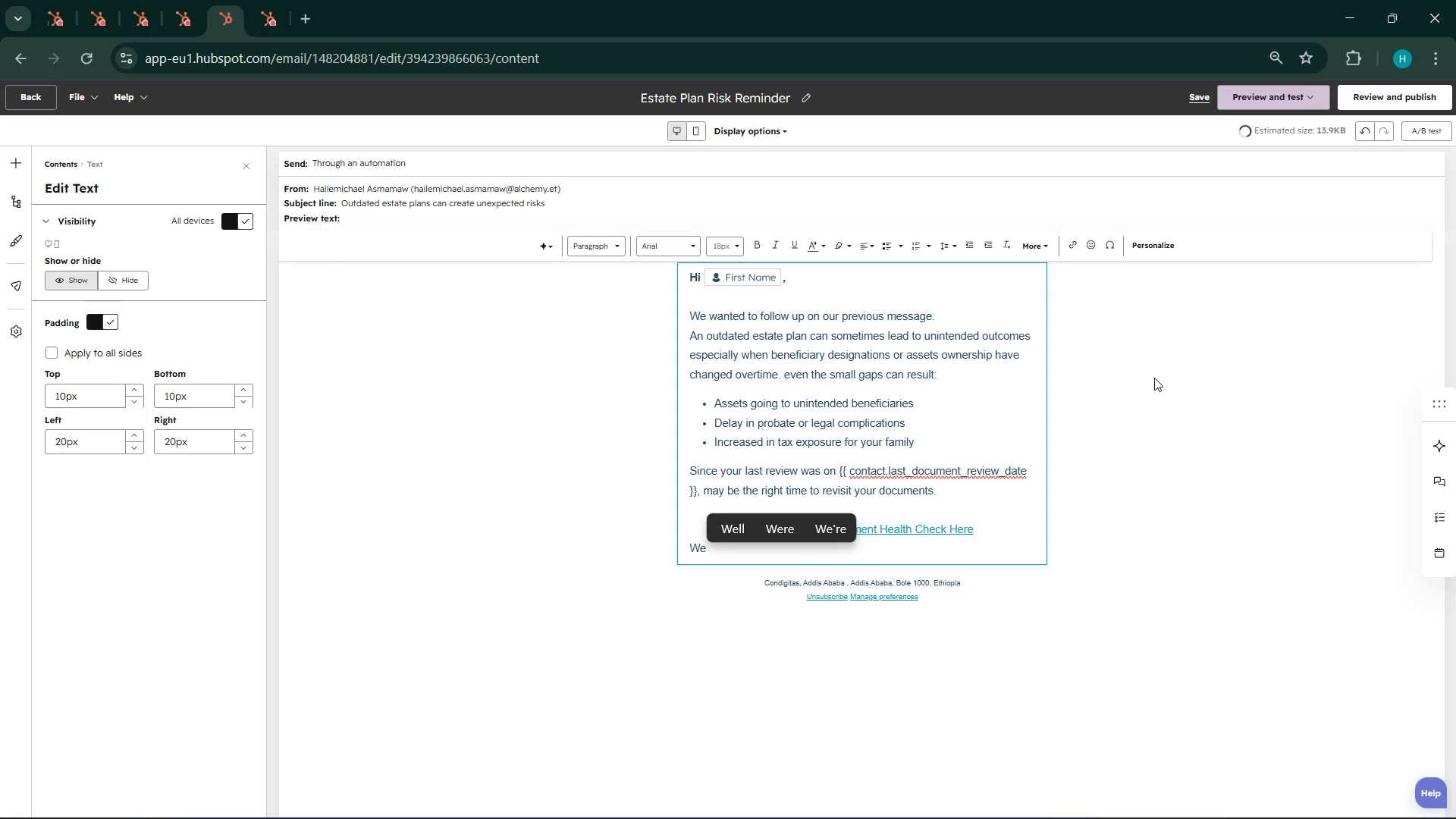 
left_click([844, 535])
 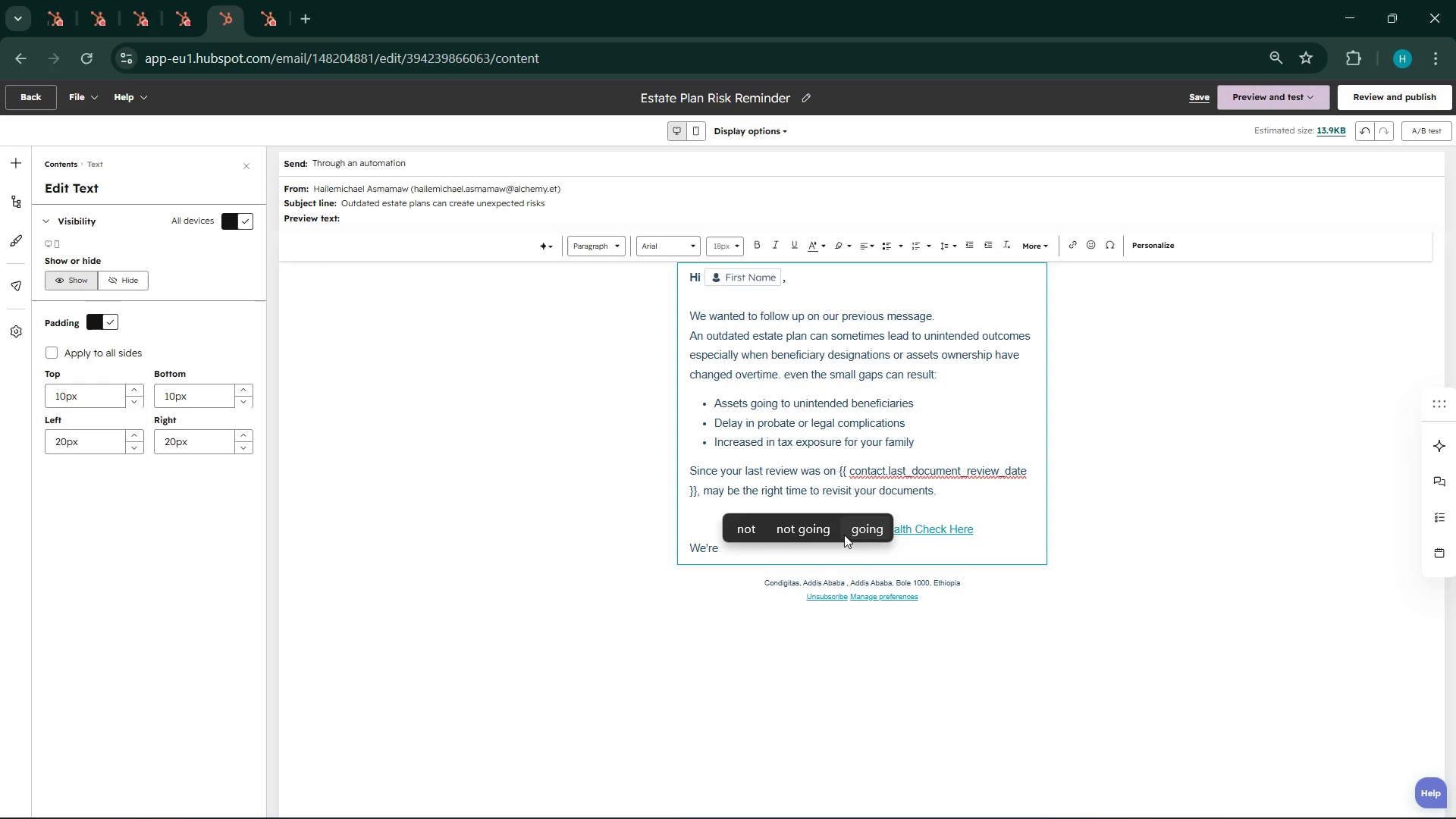 
type(here to make the process simple and stressfrr)
key(Backspace)
type(ee)
 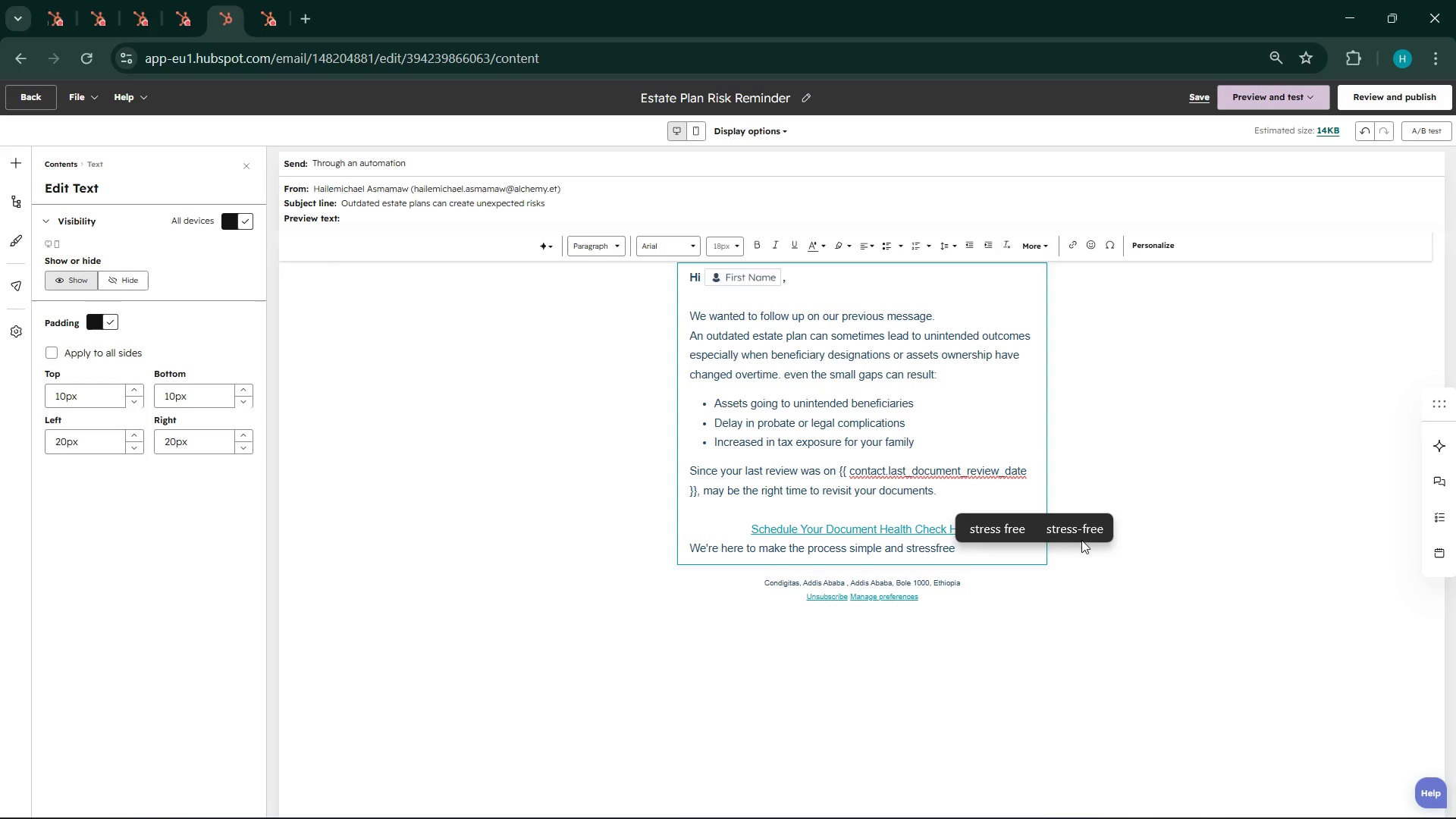 
left_click([1086, 519])
 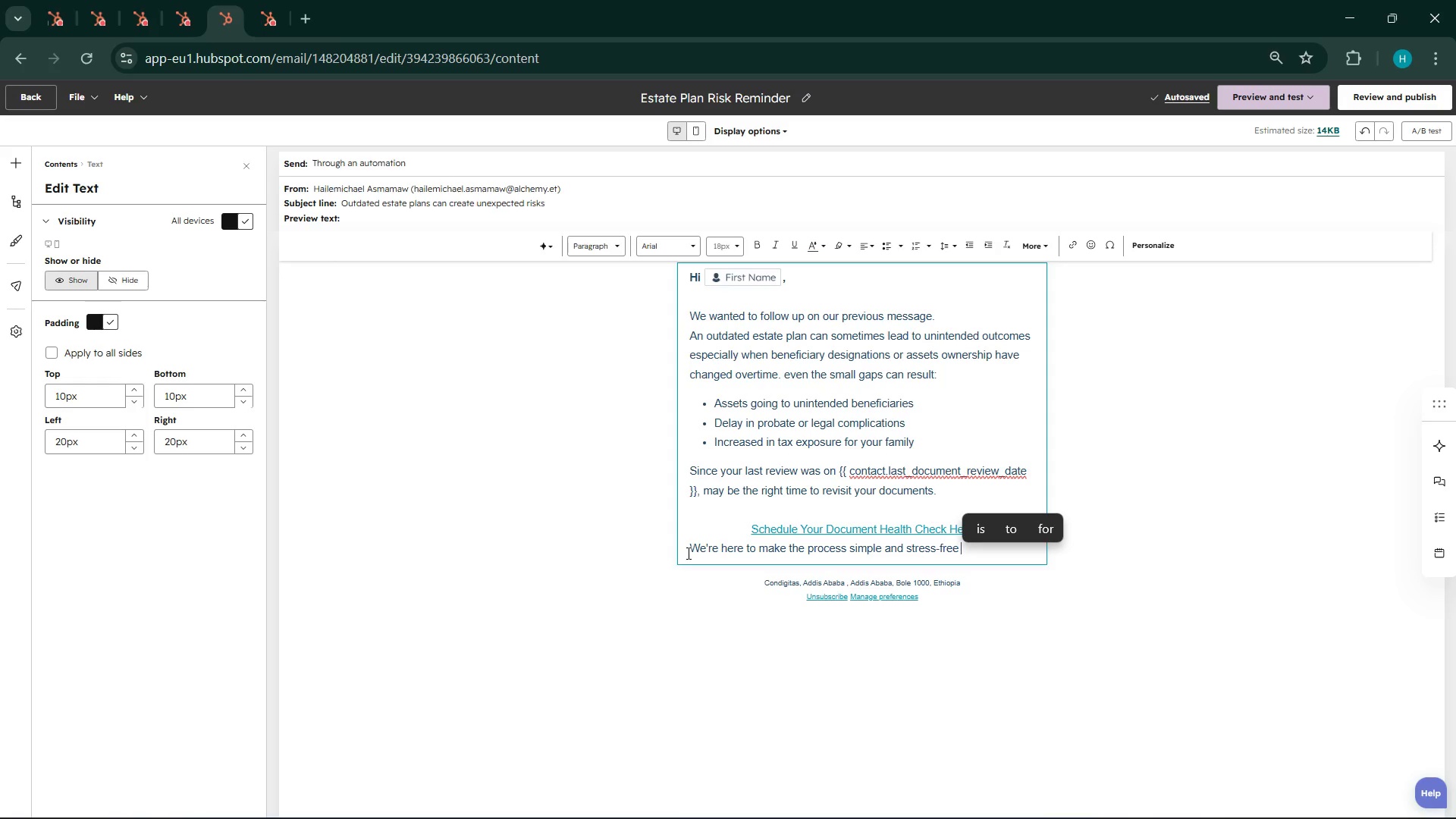 
left_click([687, 552])
 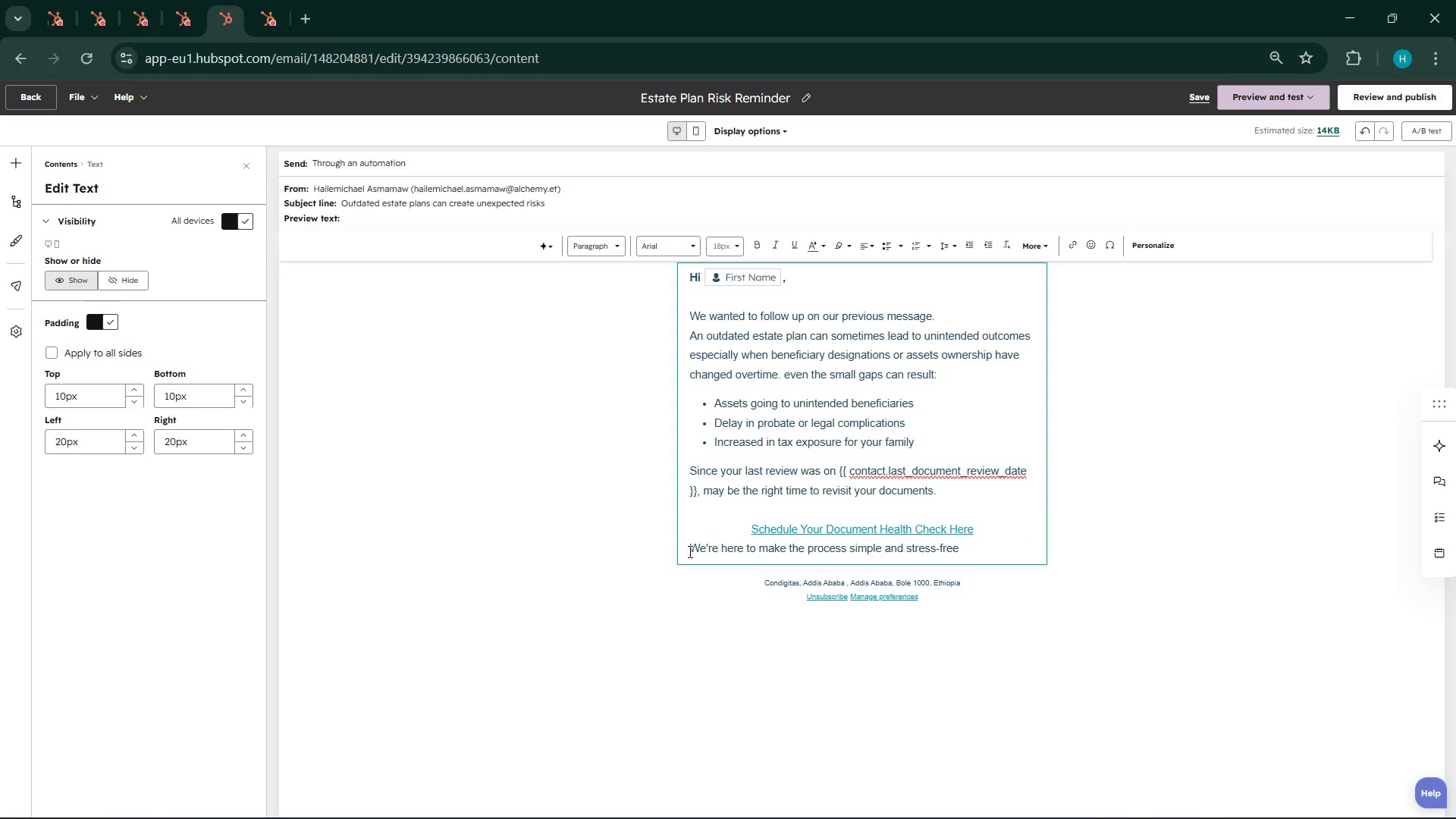 
left_click([689, 551])
 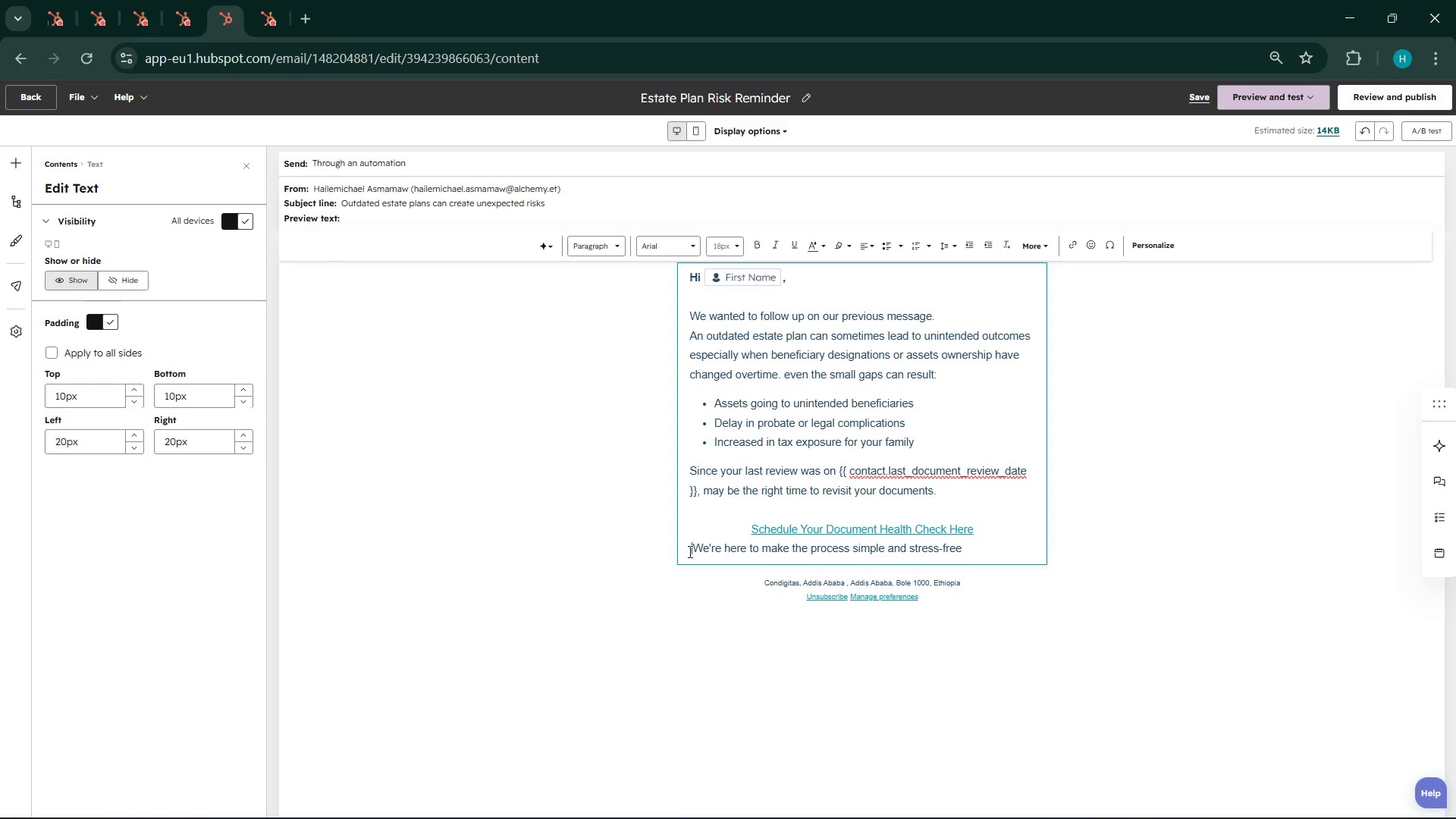 
key(Space)
 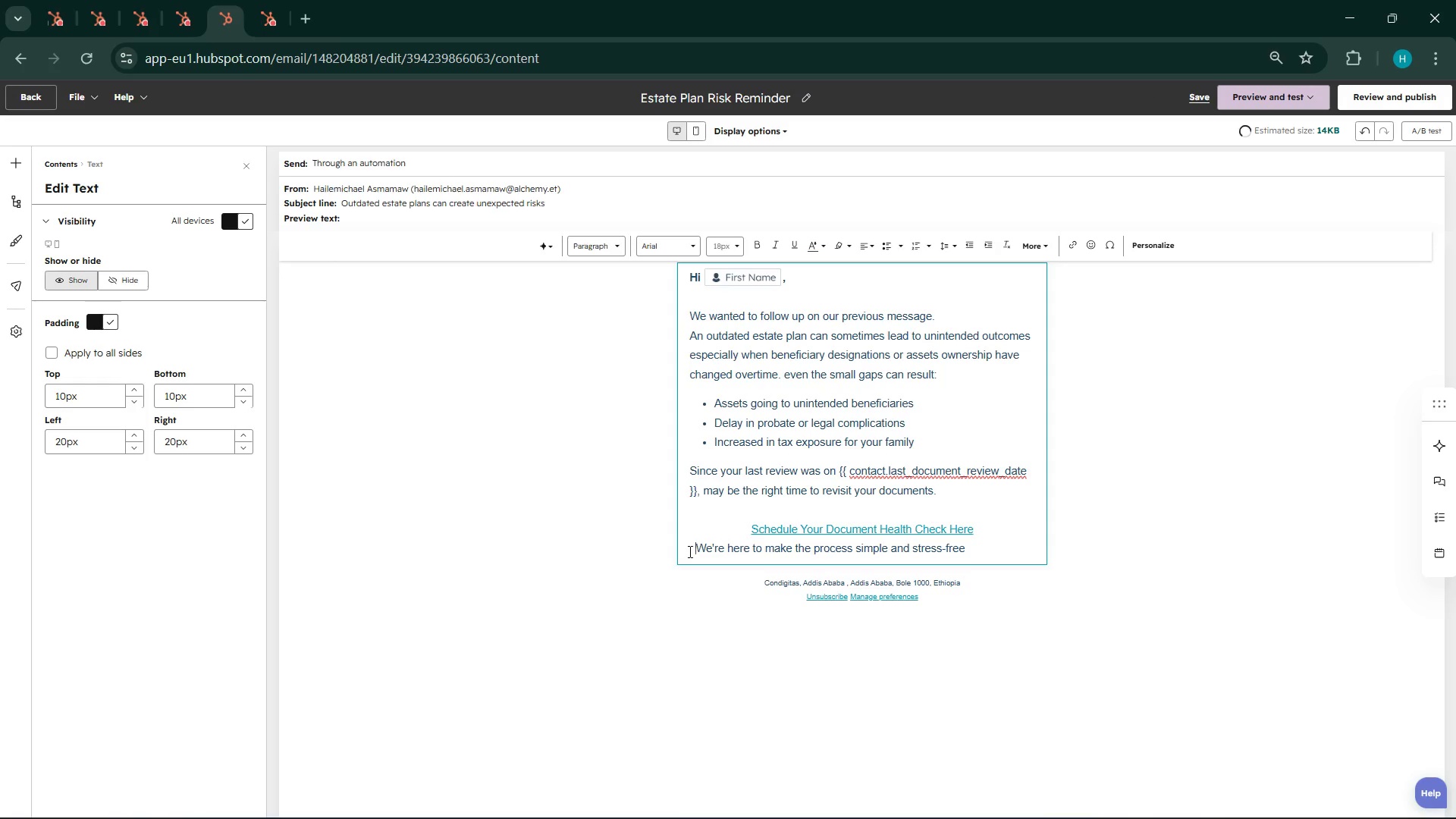 
key(Space)
 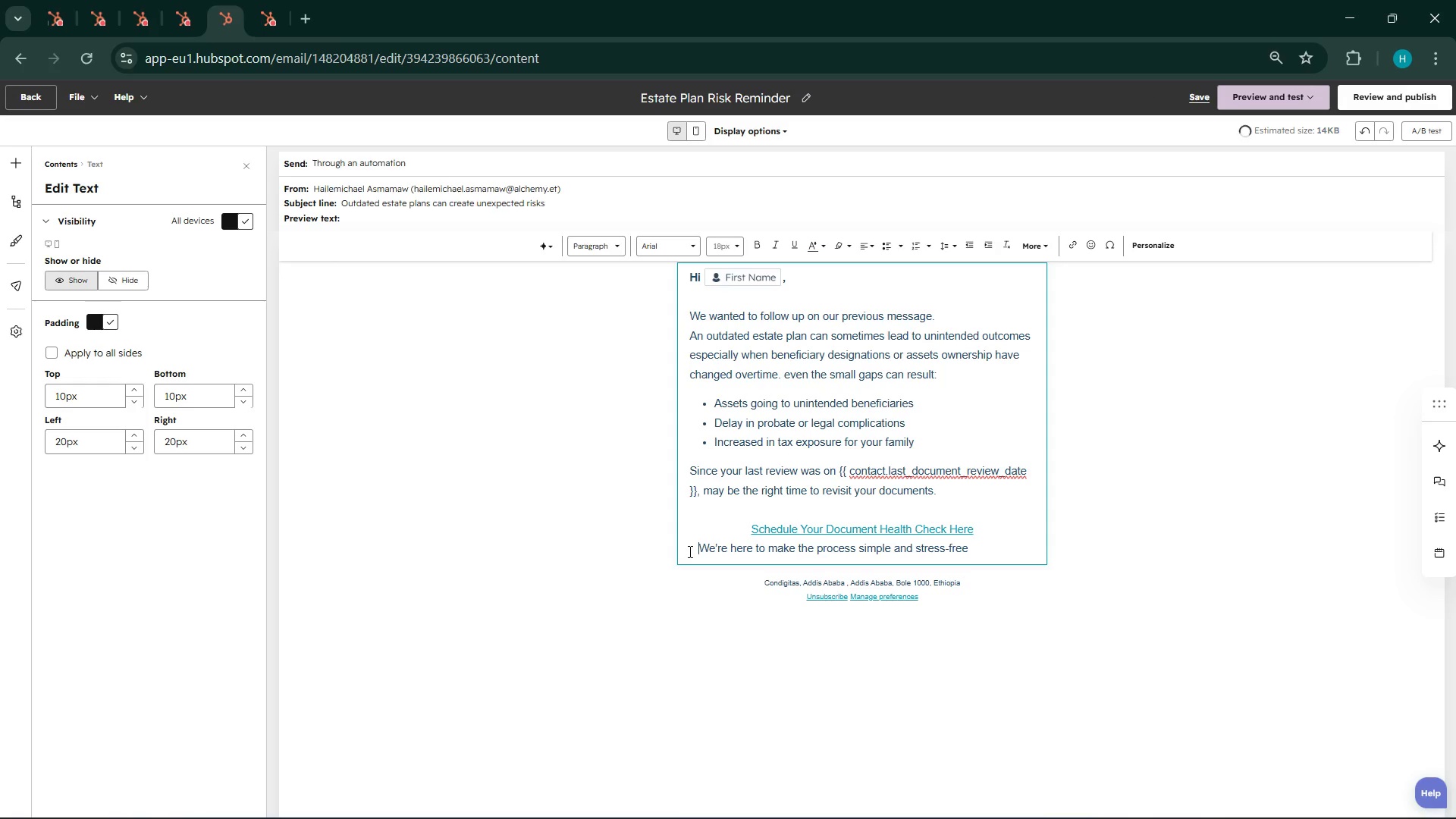 
key(Space)
 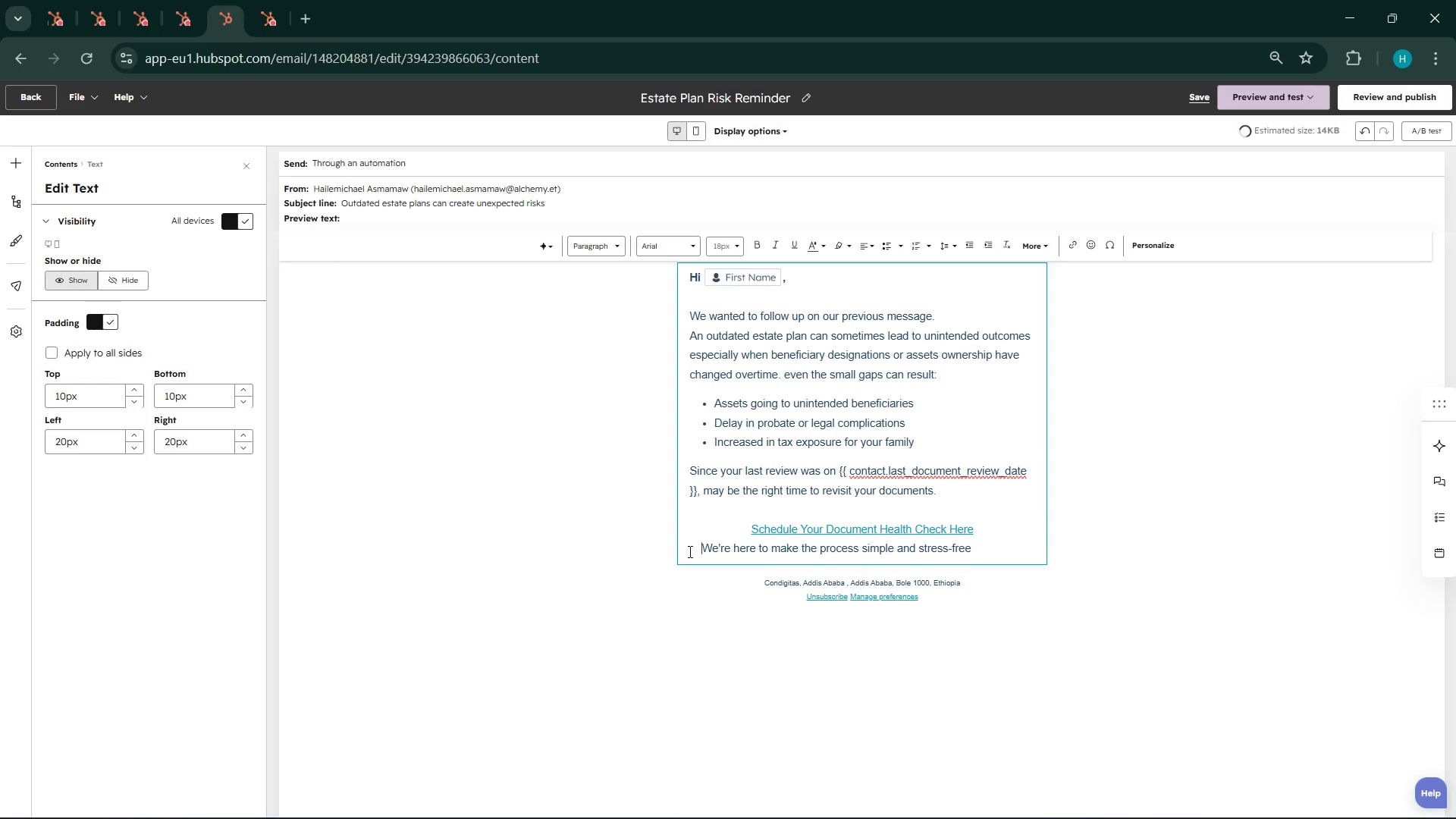 
key(Space)
 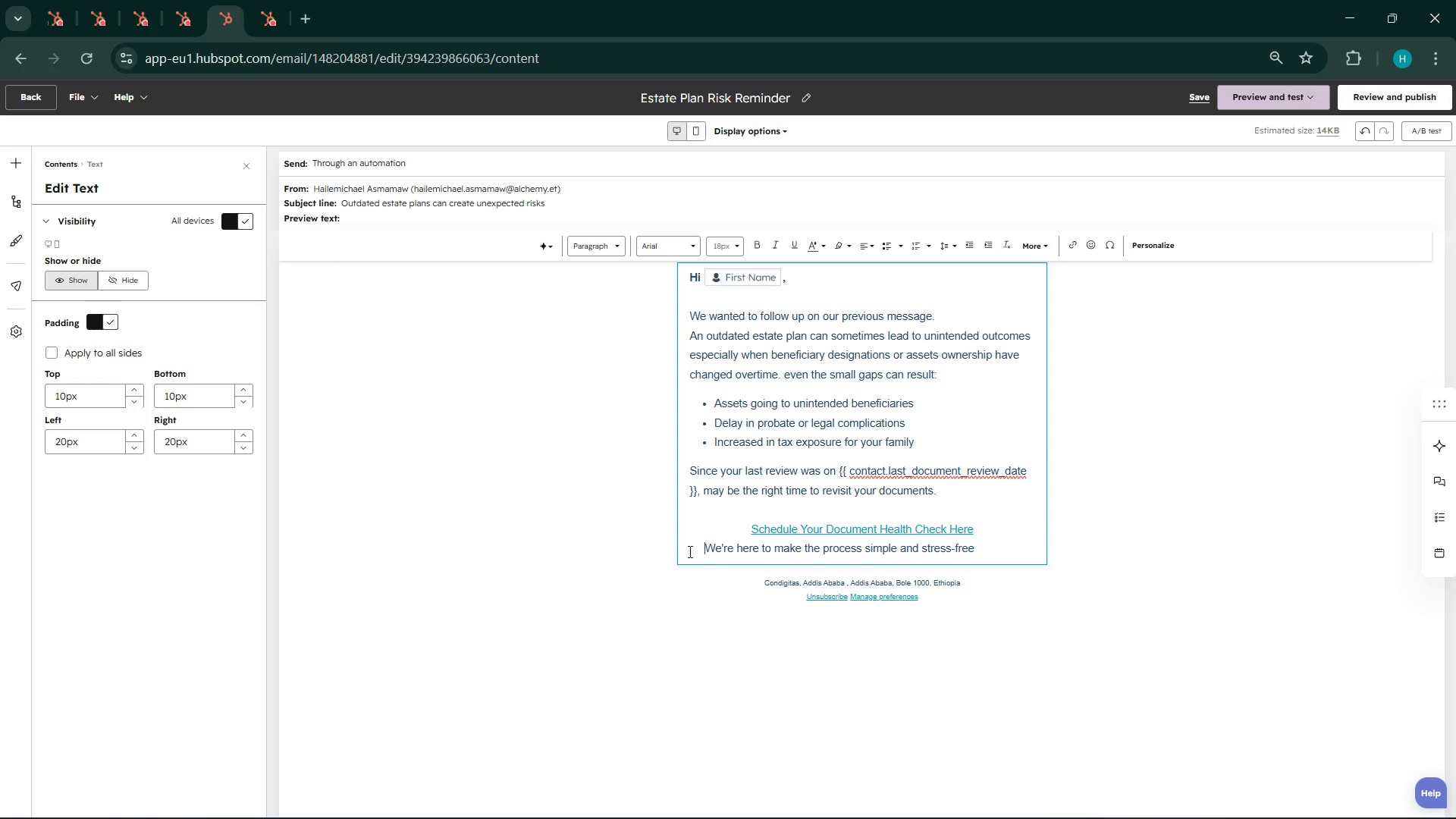 
key(Space)
 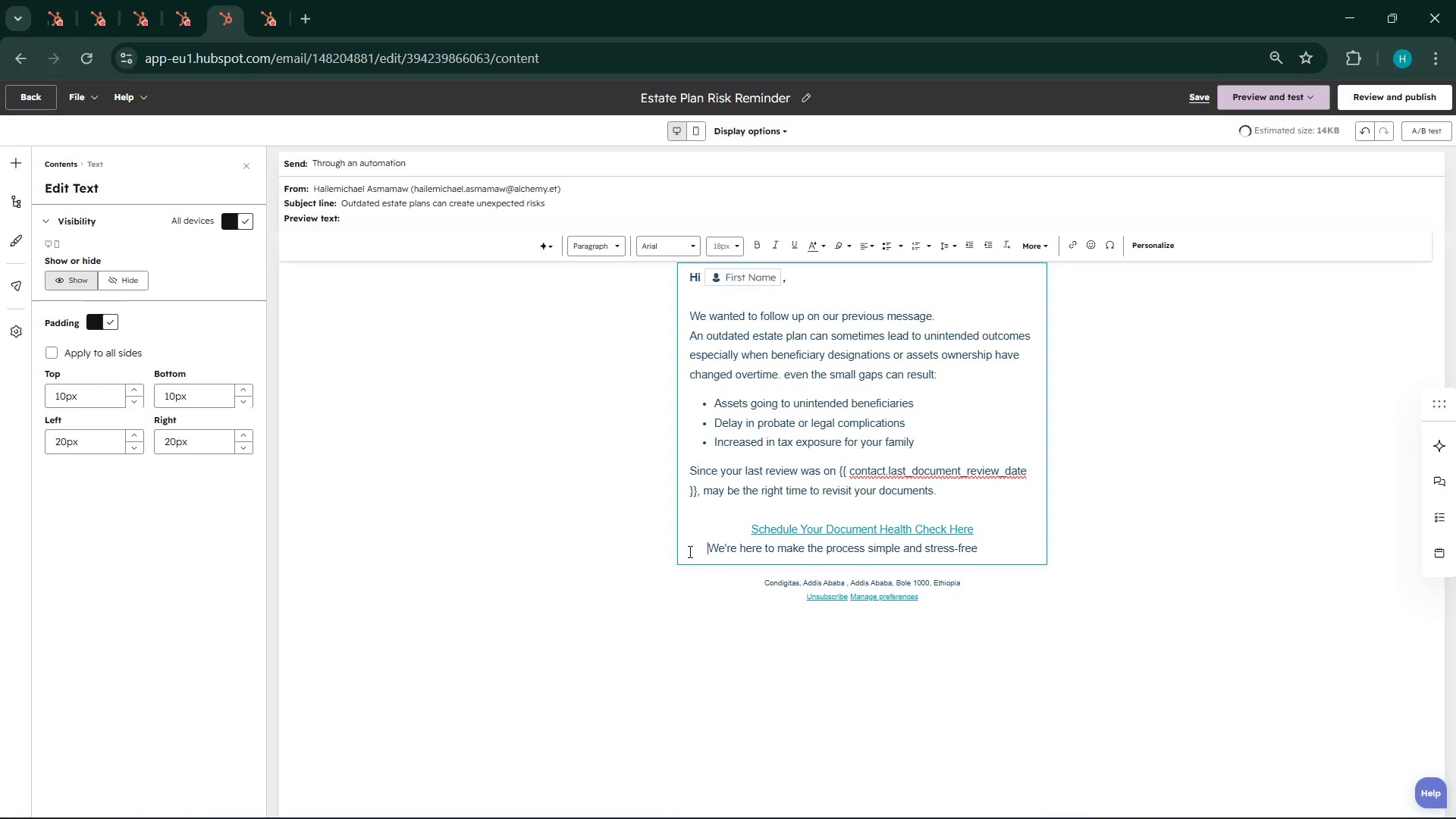 
key(Space)
 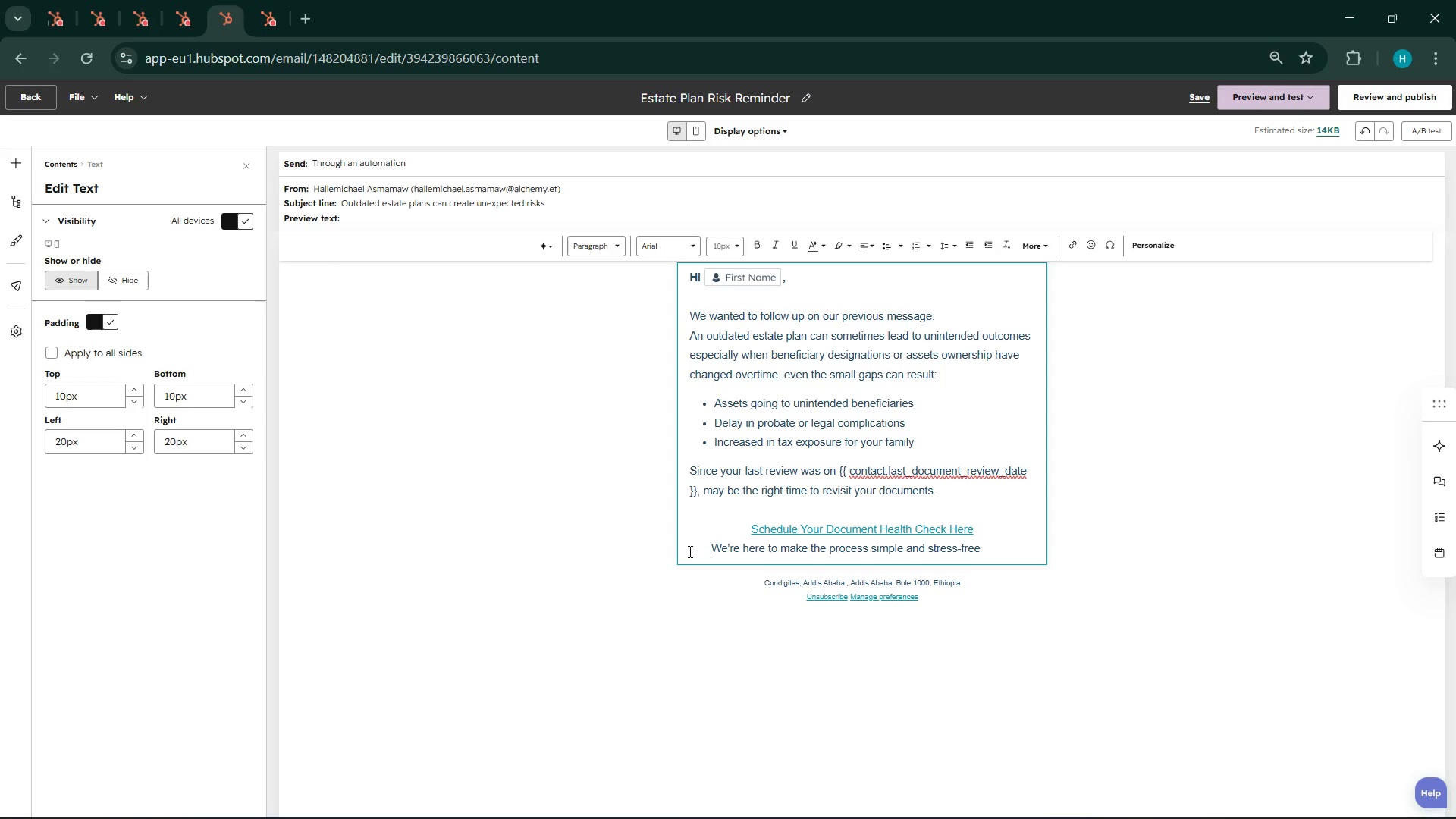 
key(Space)
 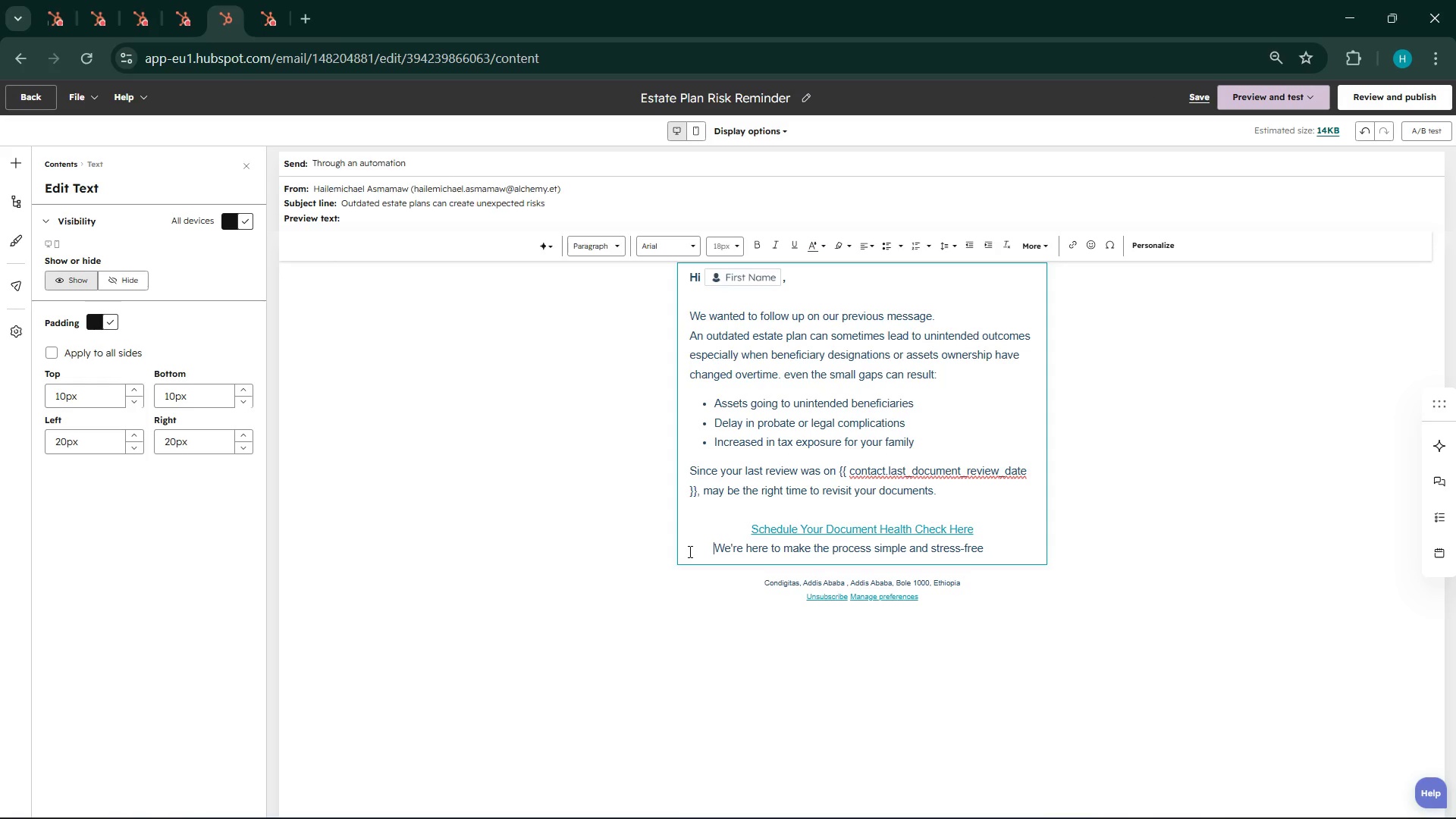 
key(Space)
 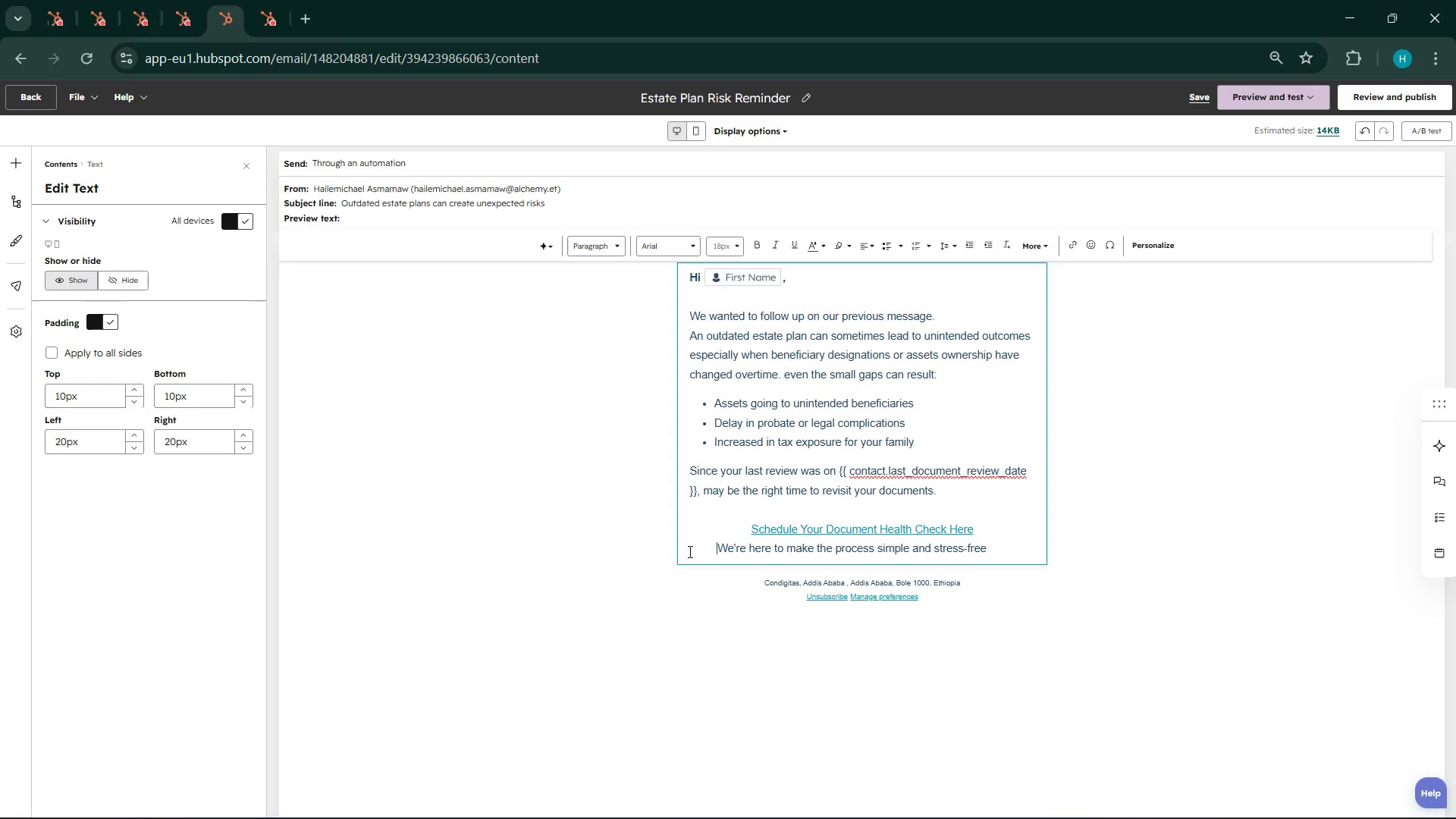 
key(Space)
 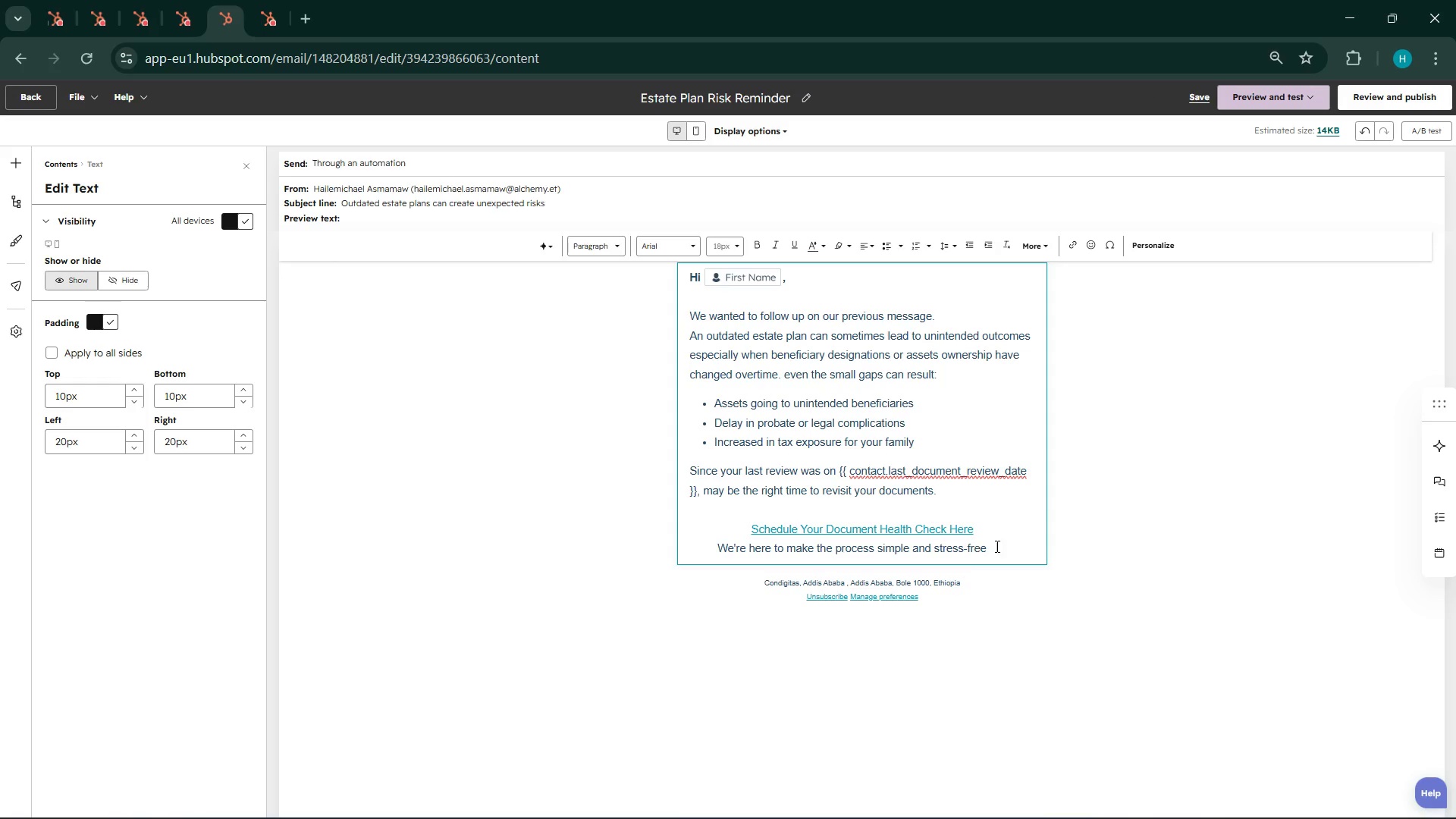 
left_click([1019, 546])
 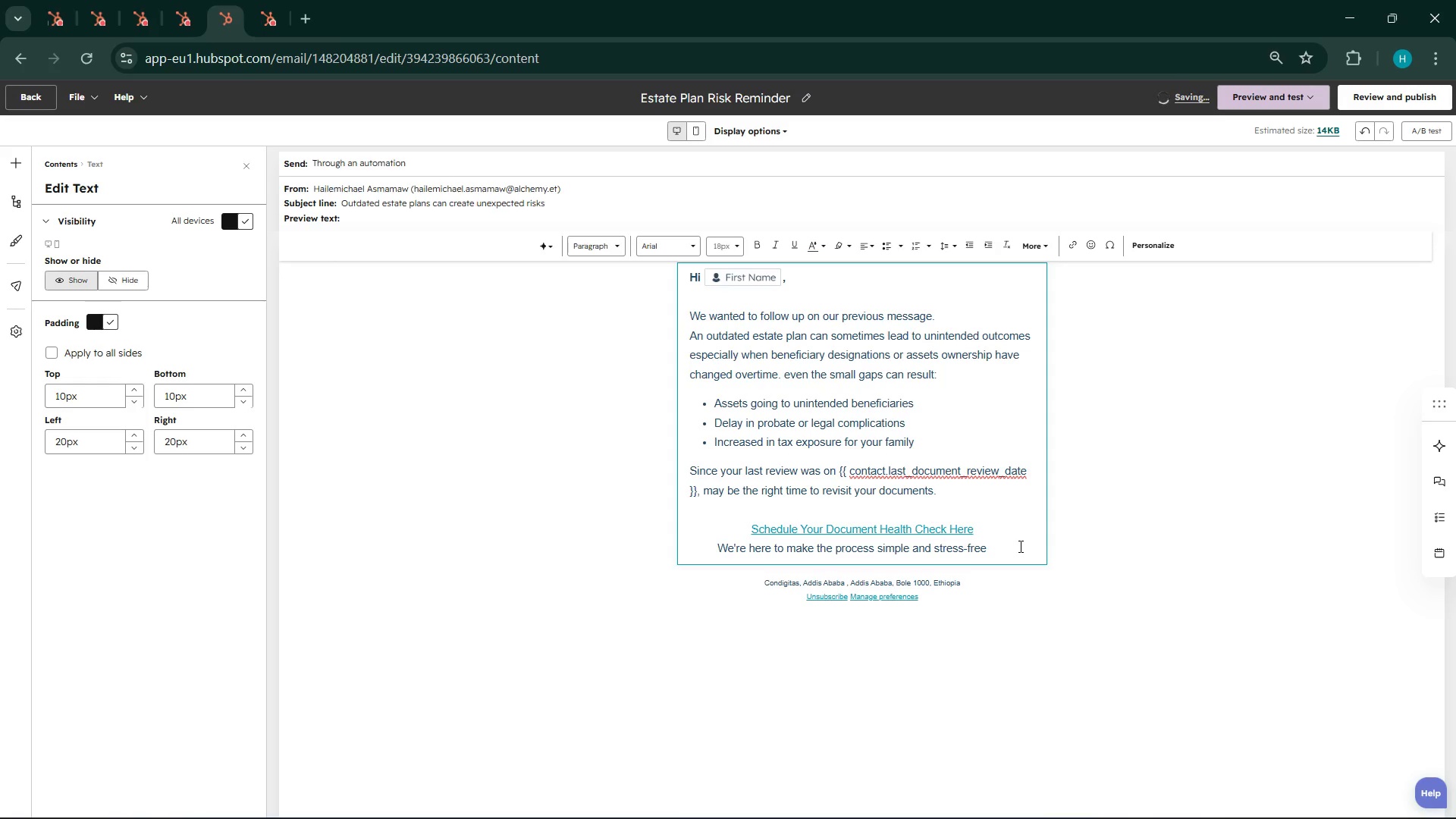 
key(Enter)
 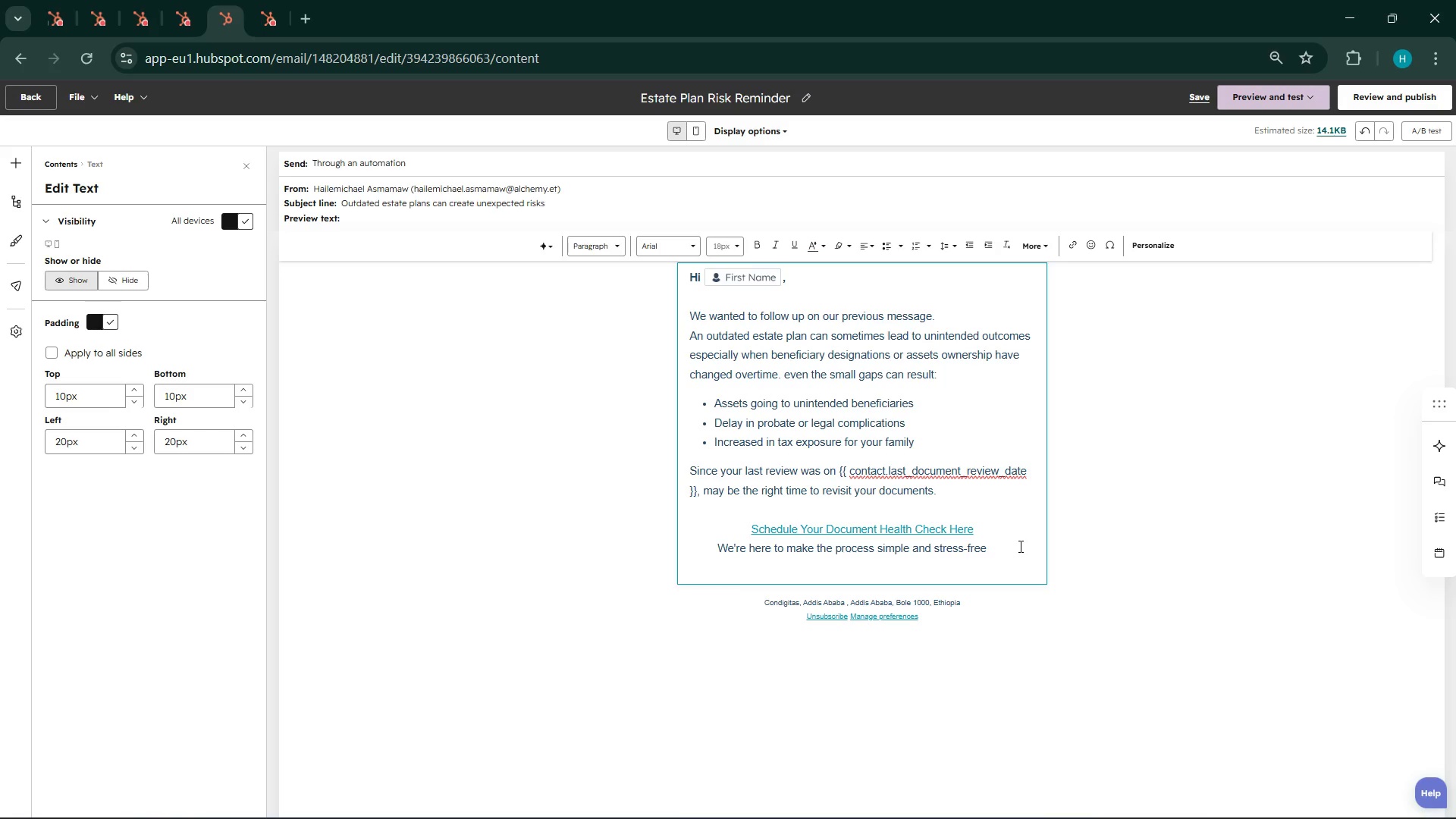 
key(Enter)
 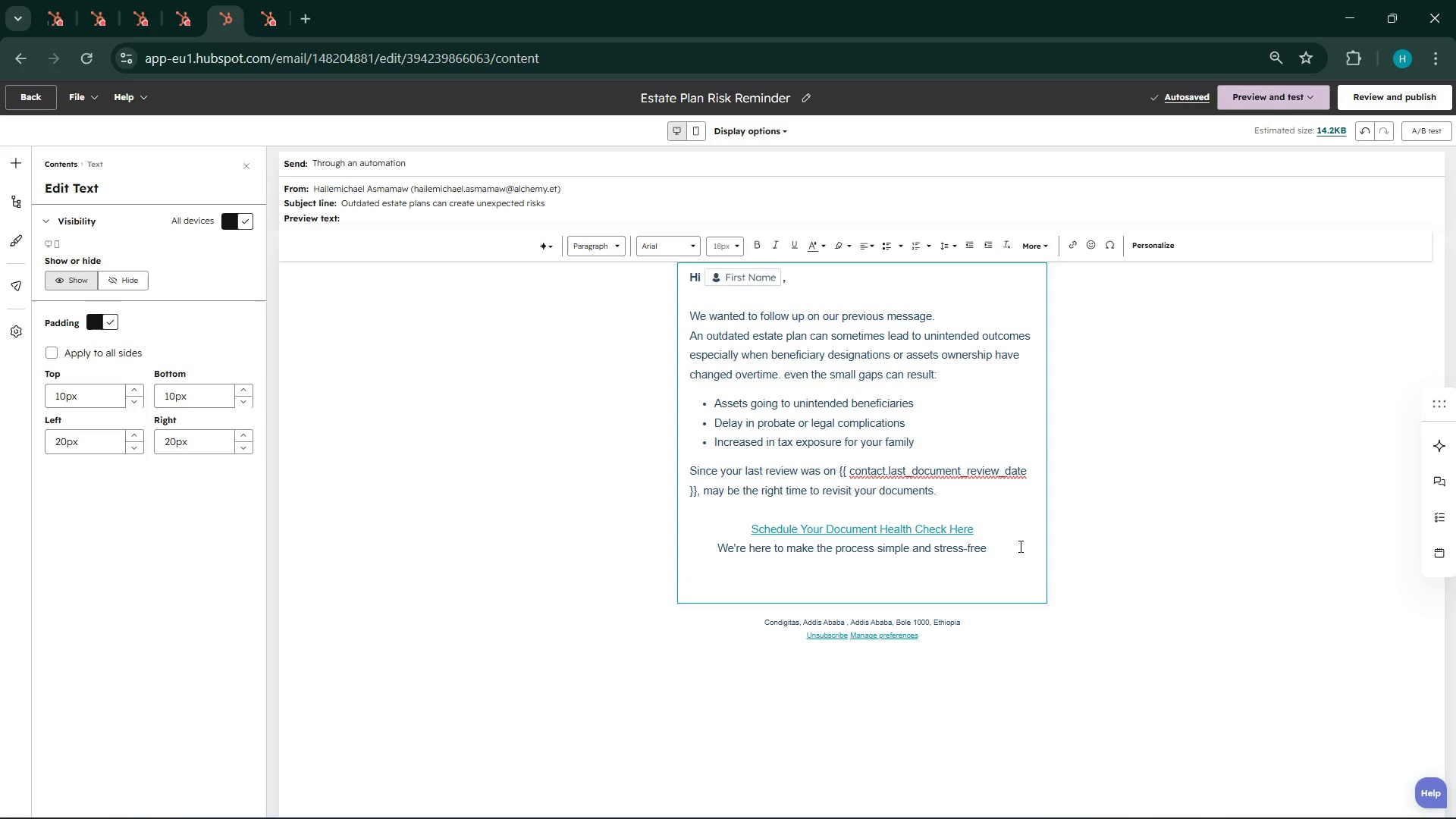 
wait(138.05)
 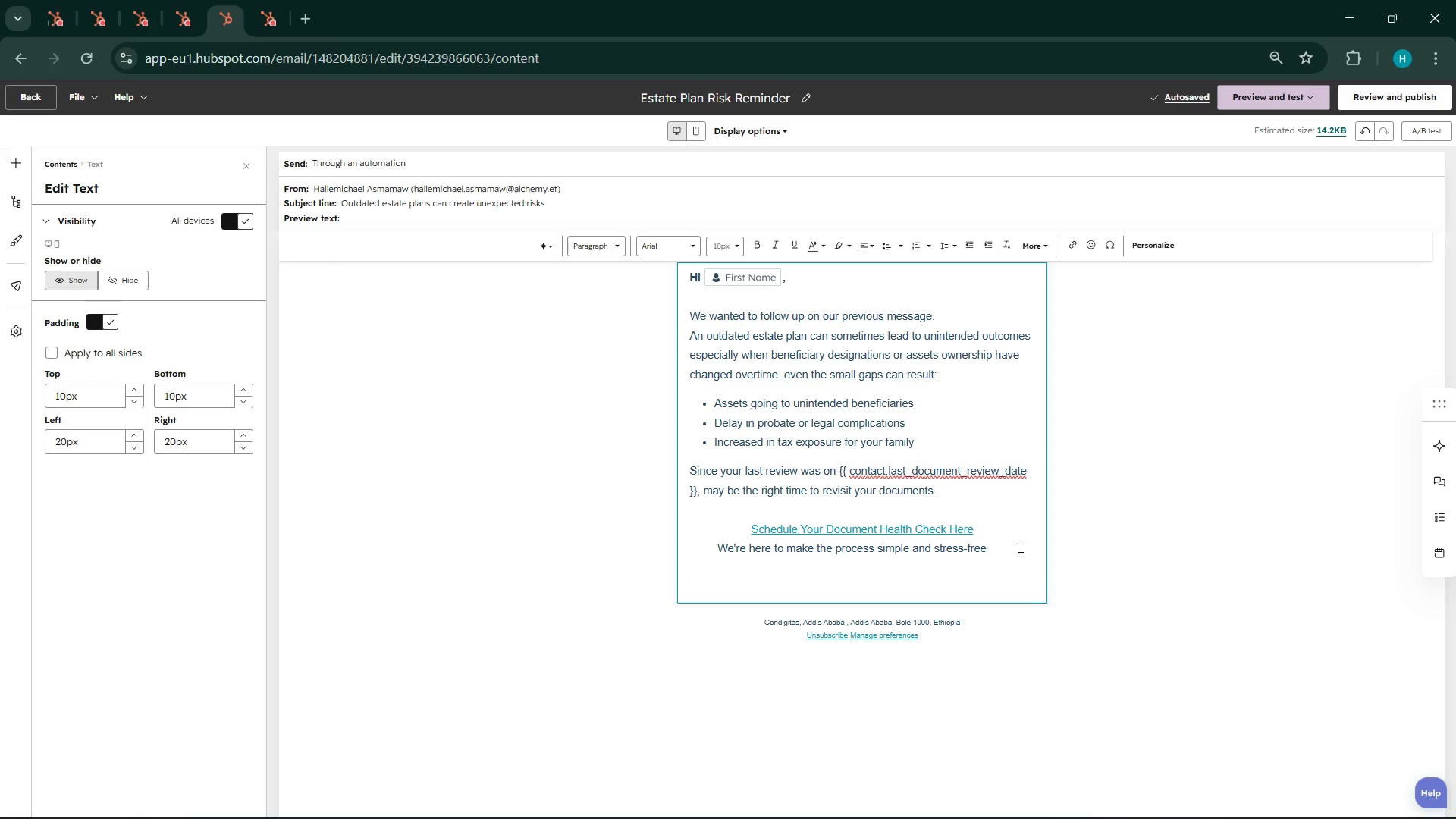 
type(Best regards,)
 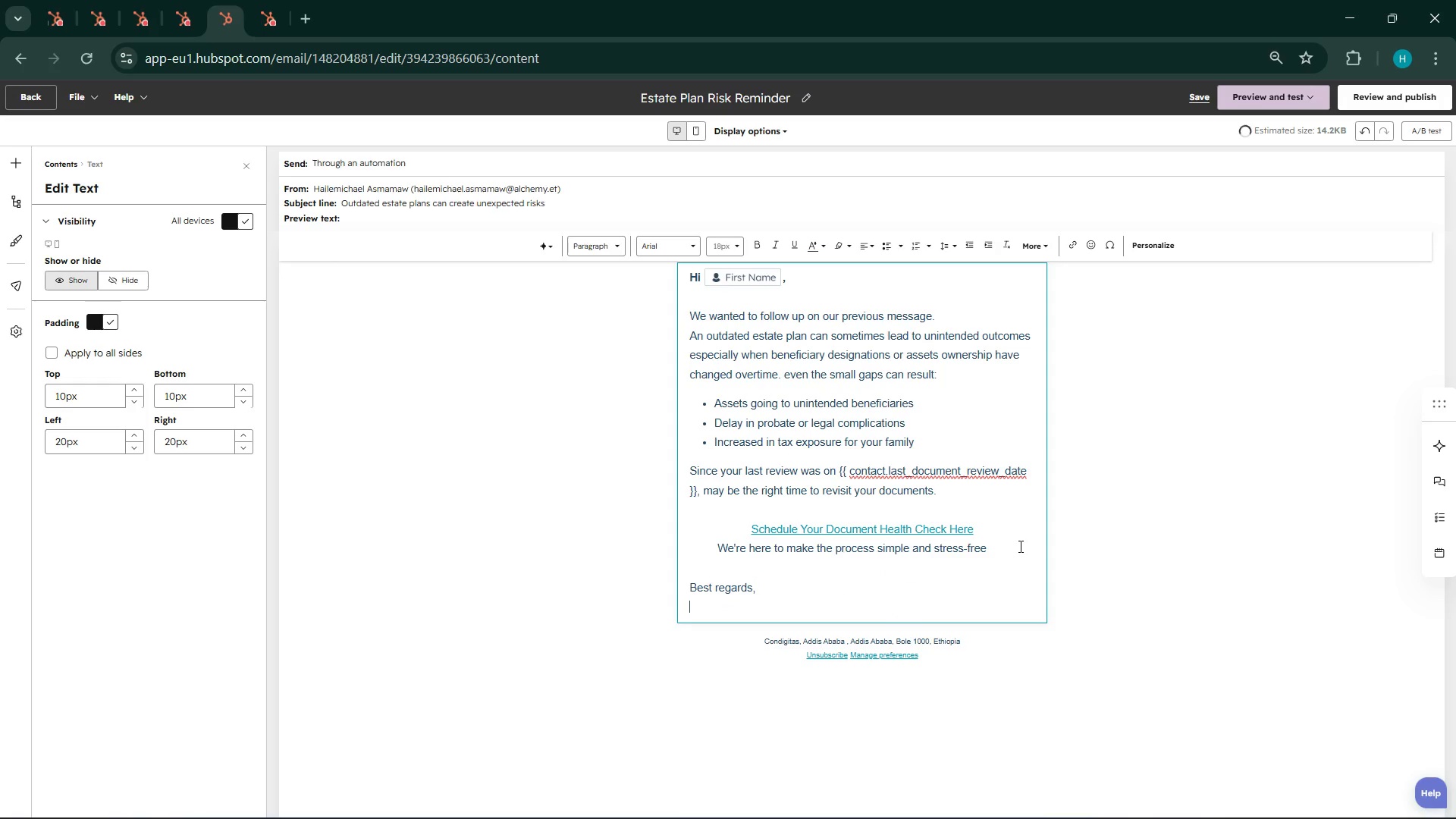 
key(Enter)
 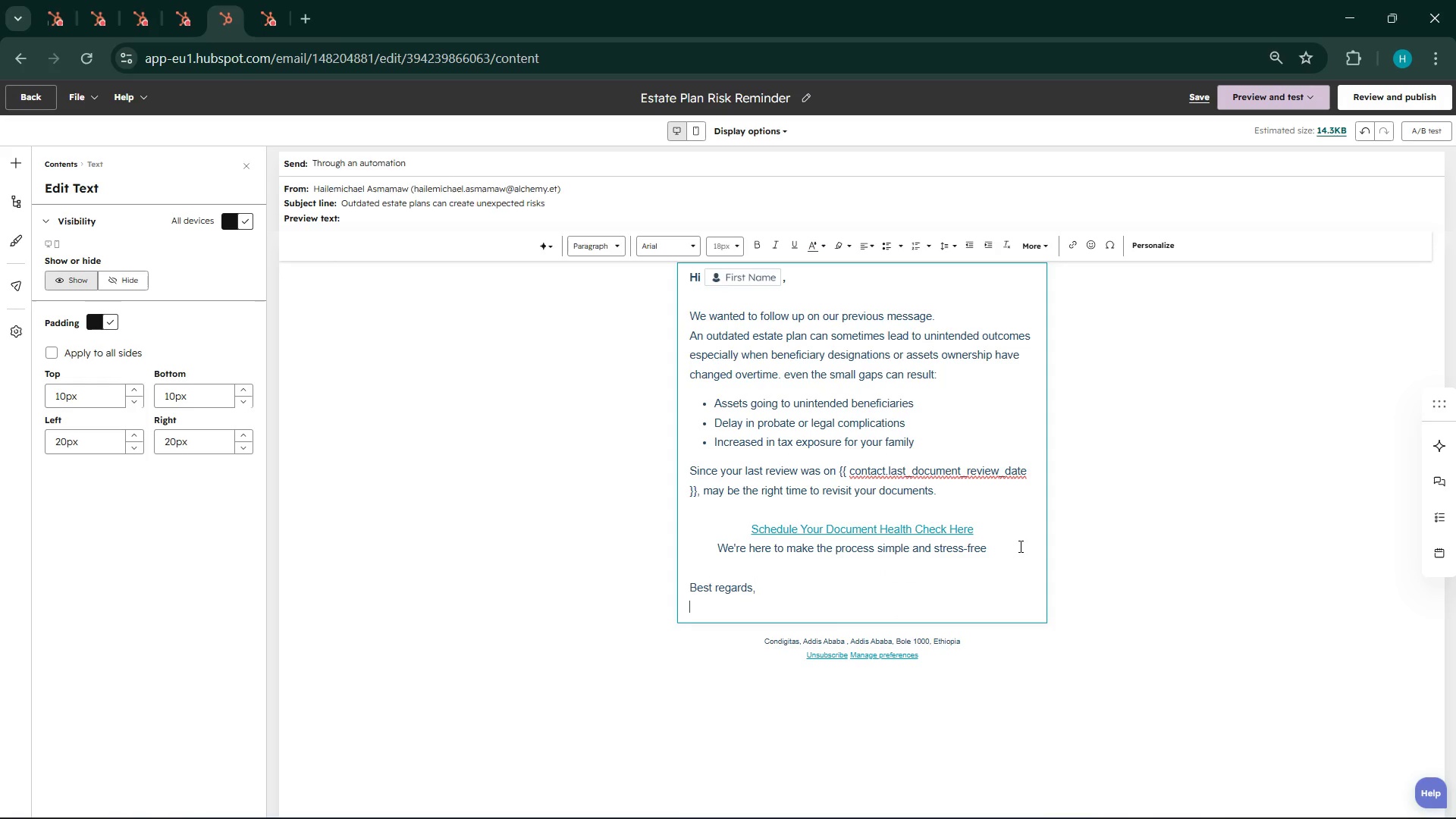 
type(Evergreen :)
key(Backspace)
type(Legacy Partners)
 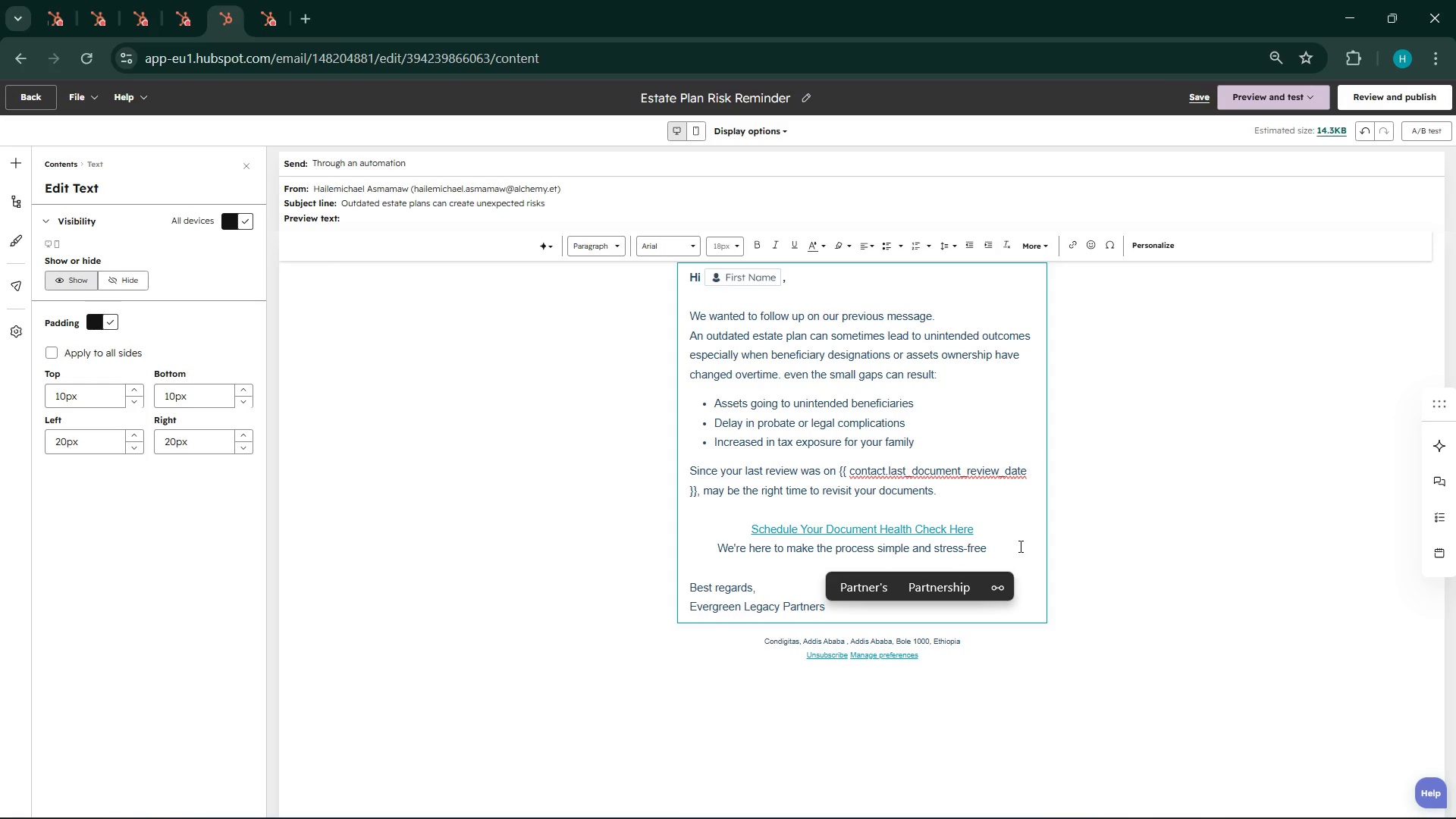 
left_click([1225, 541])
 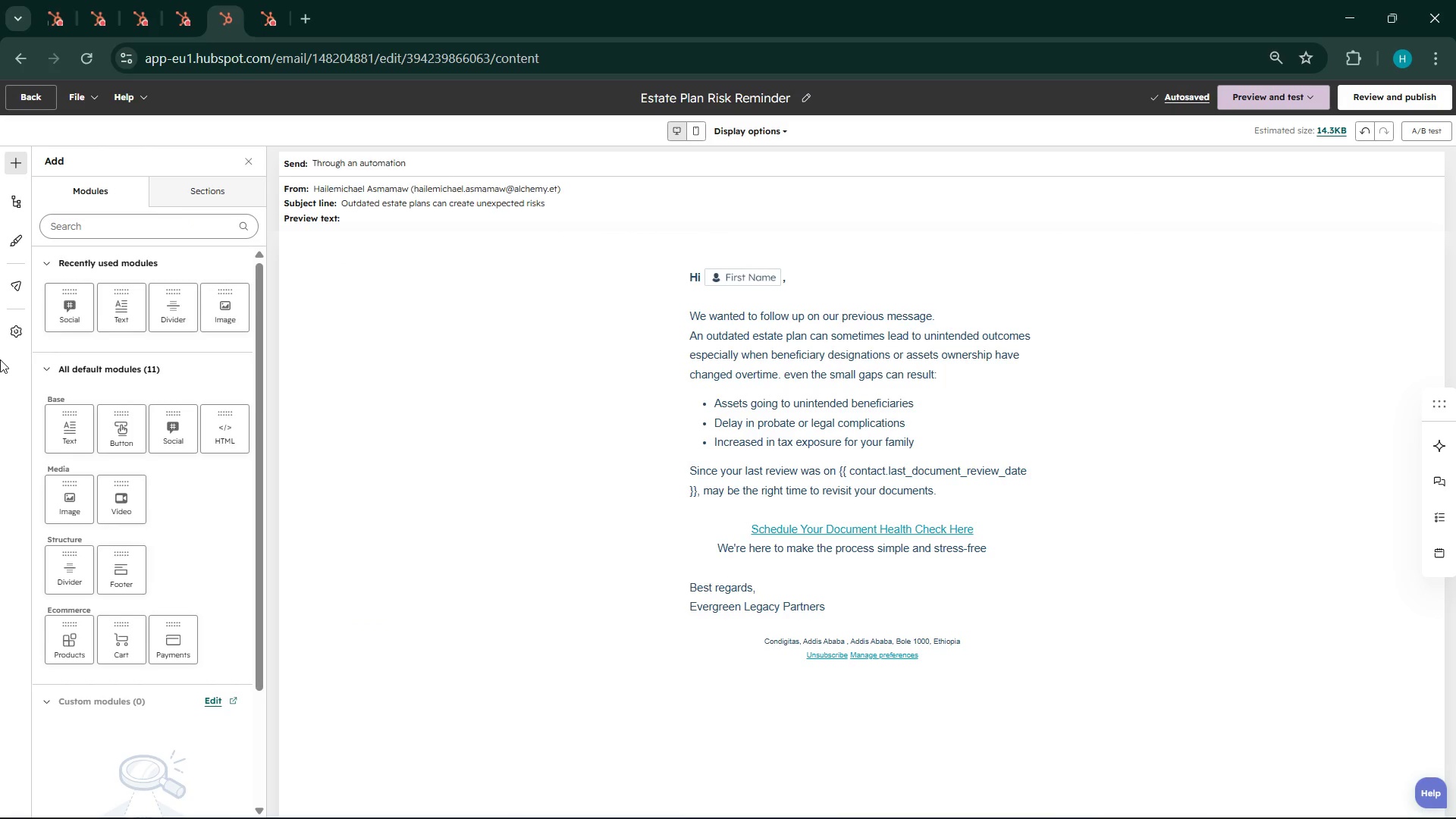 
left_click([1012, 424])
 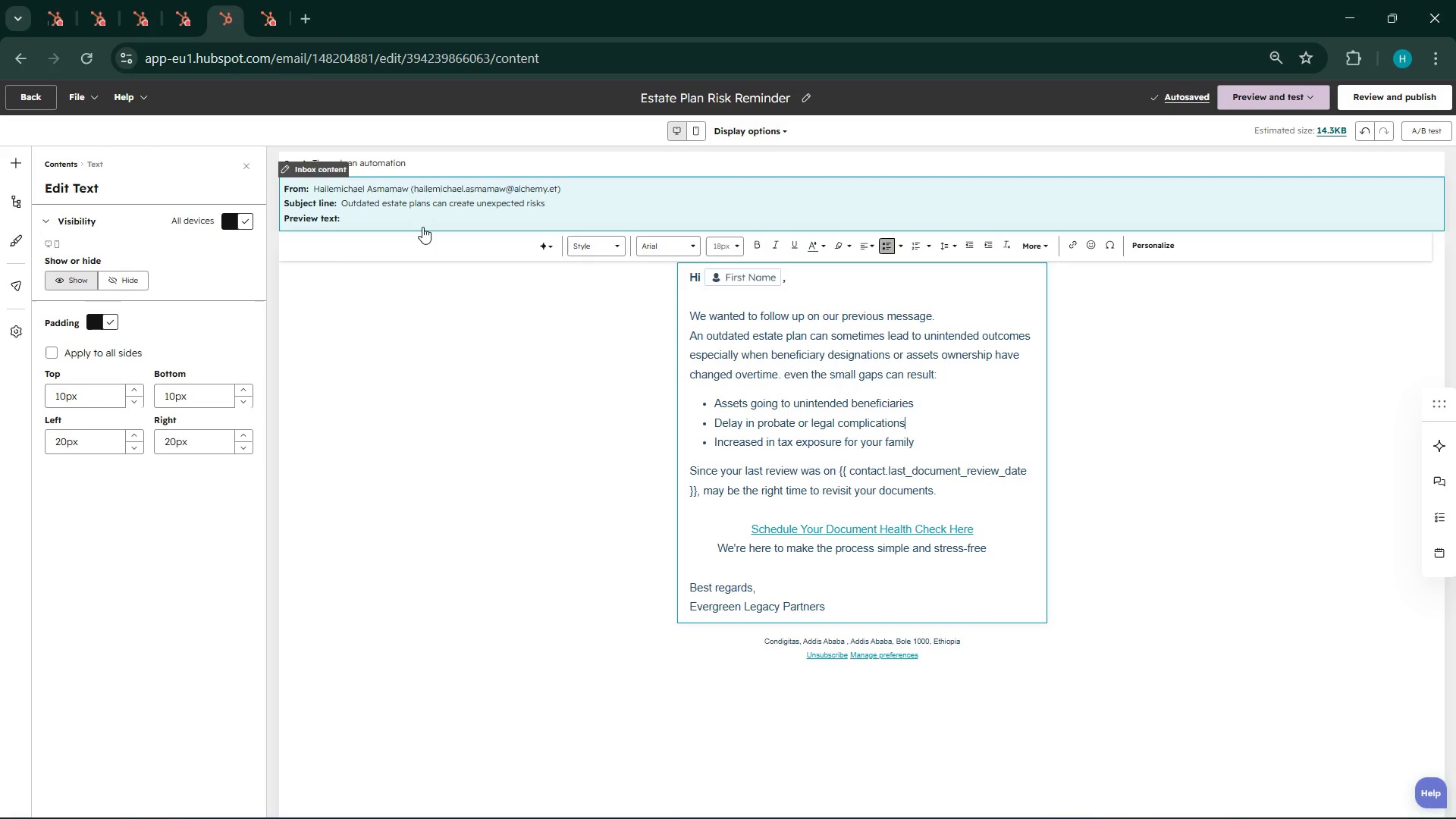 
left_click([809, 185])
 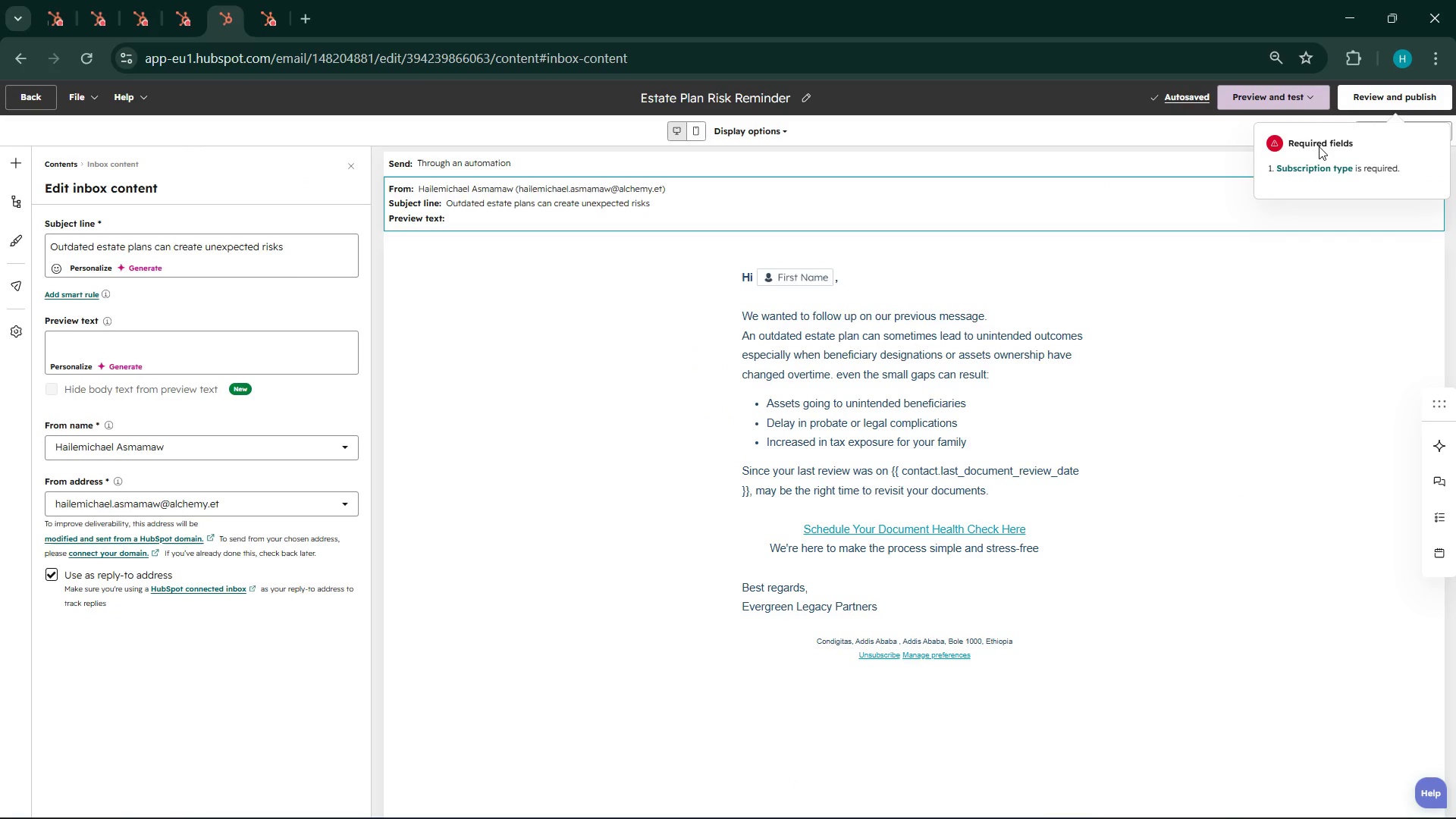 
left_click([1311, 96])
 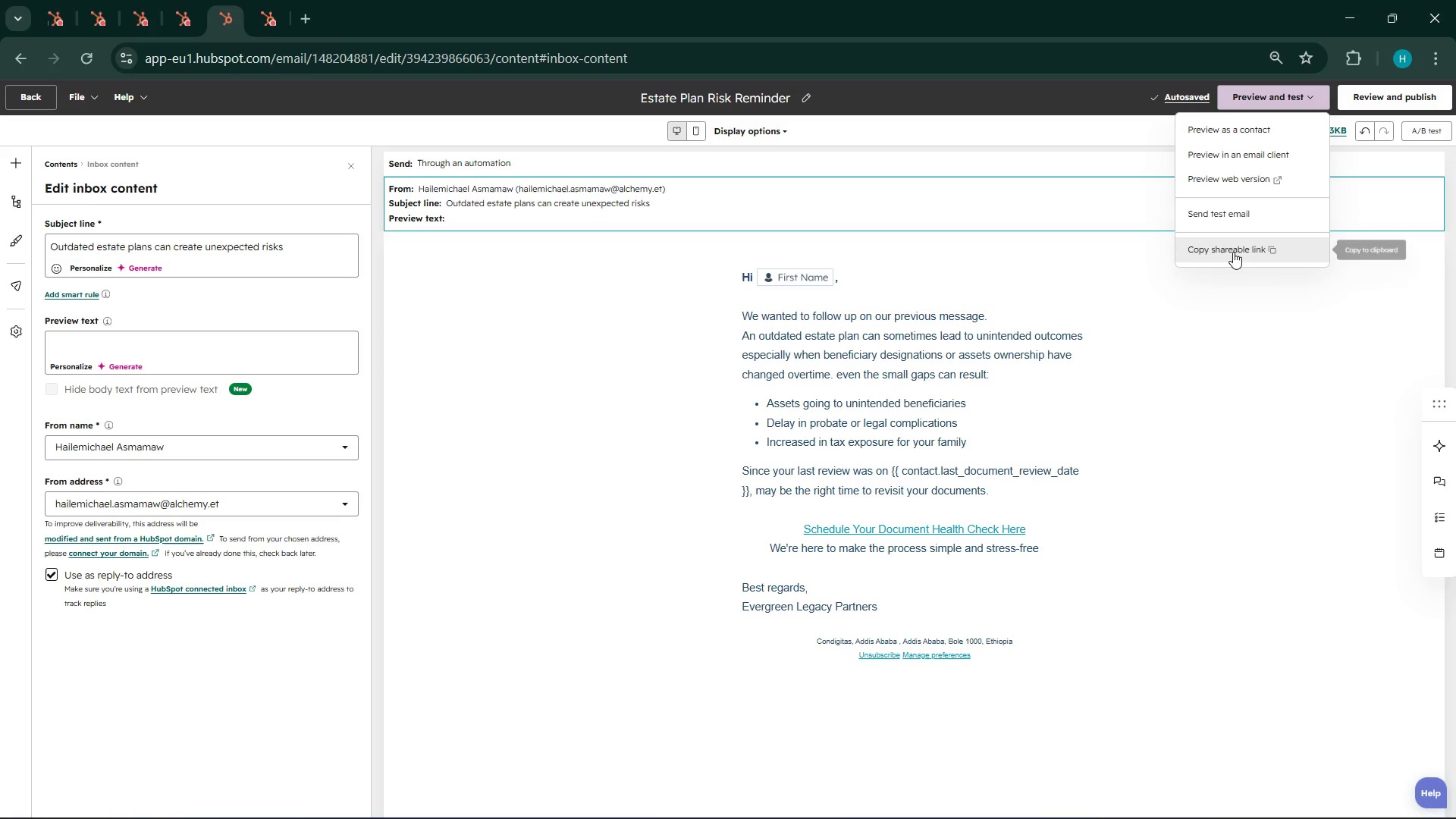 
left_click([1233, 252])
 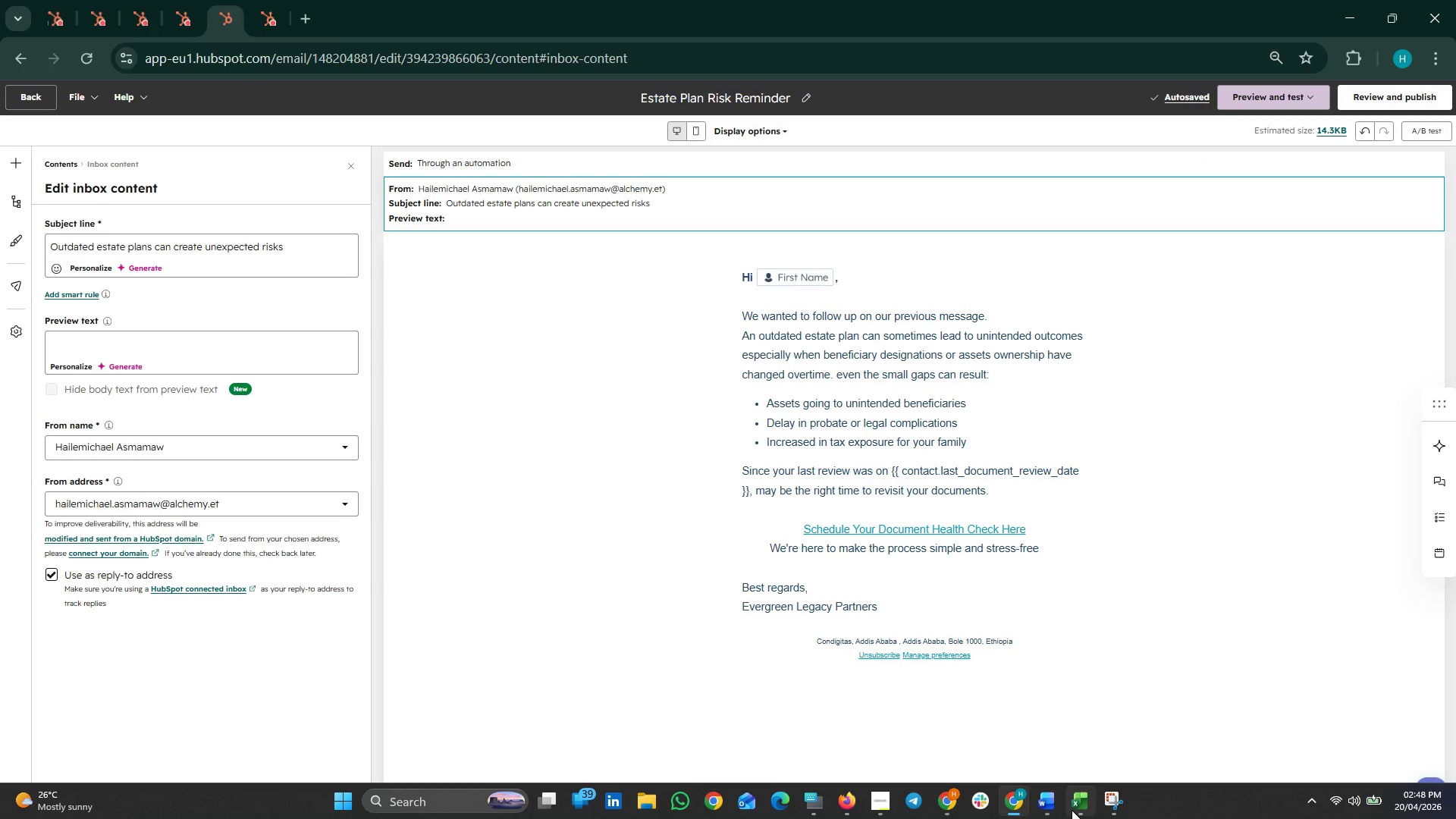 
mouse_move([1079, 799])
 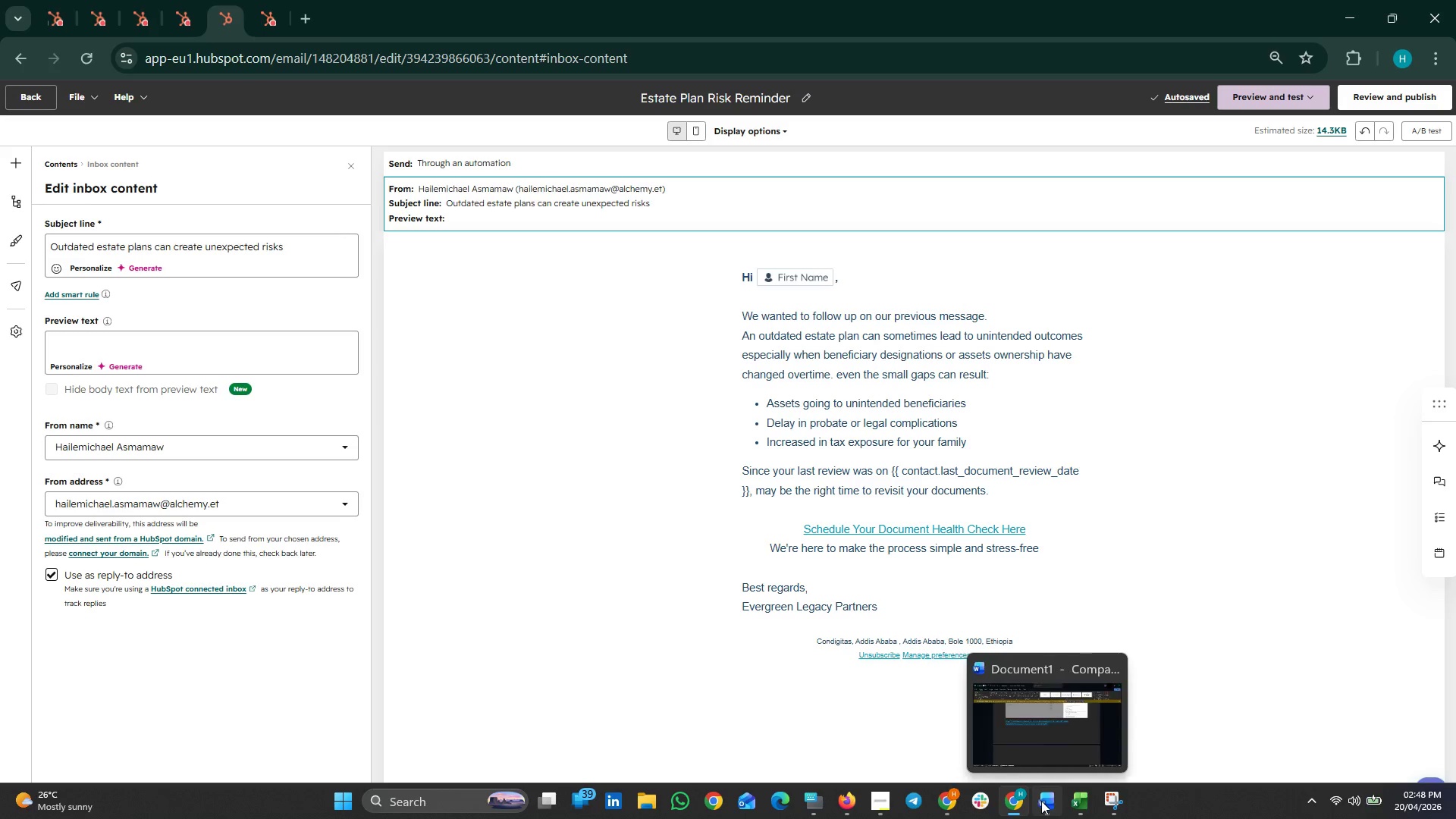 
left_click([1041, 801])
 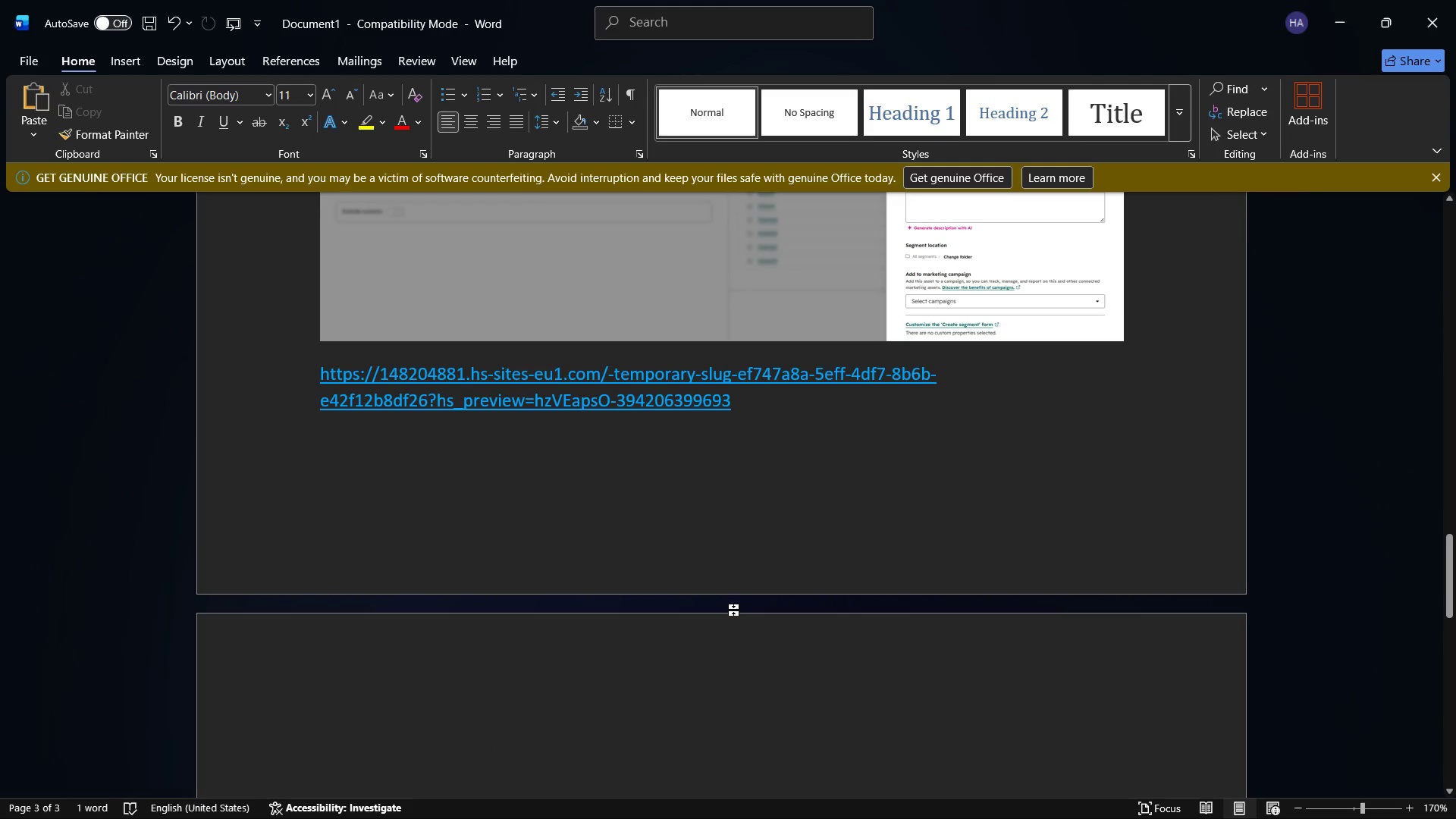 
key(Control+V)
 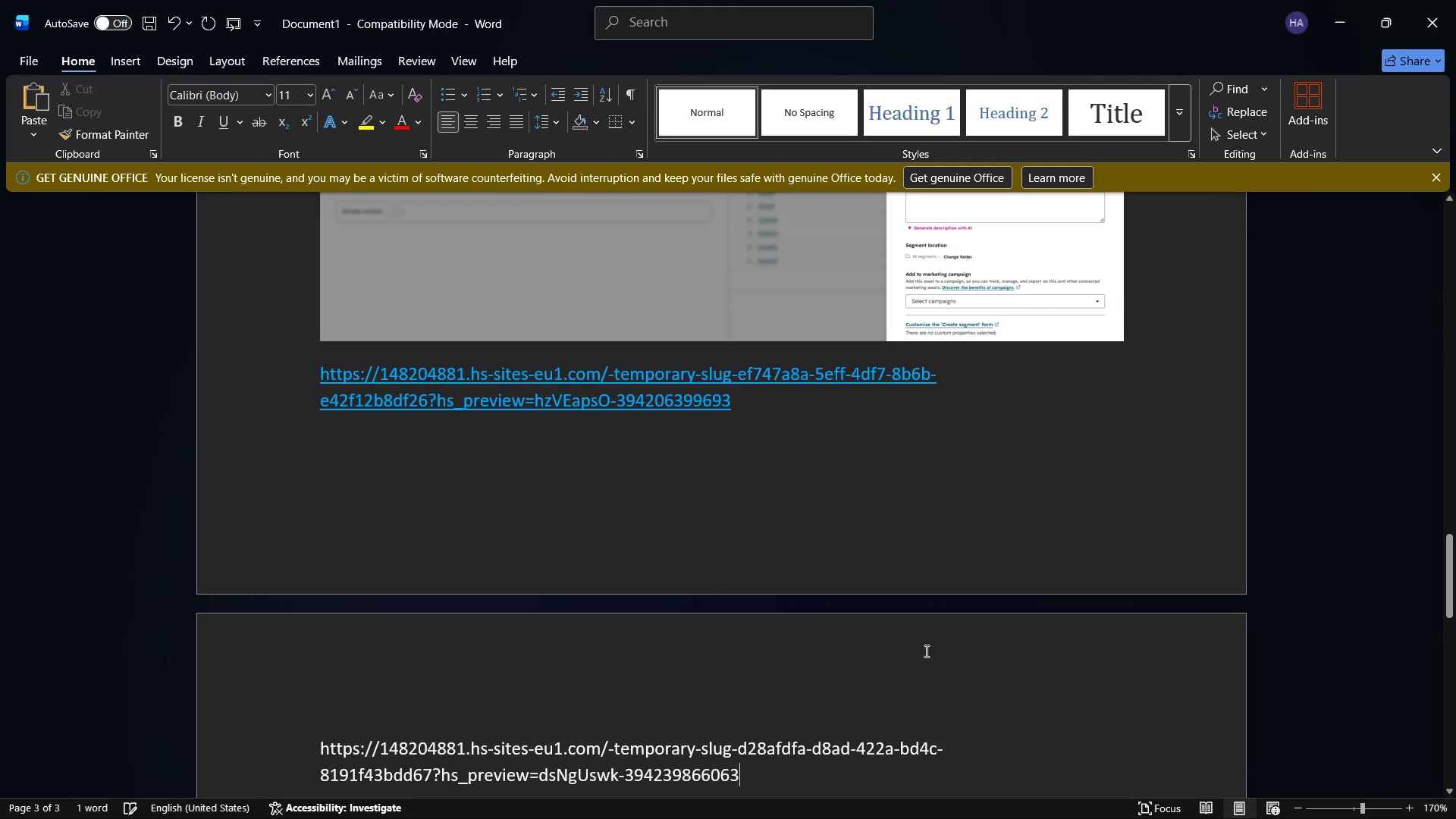 
scroll: coordinate [968, 671], scroll_direction: down, amount: 3.0
 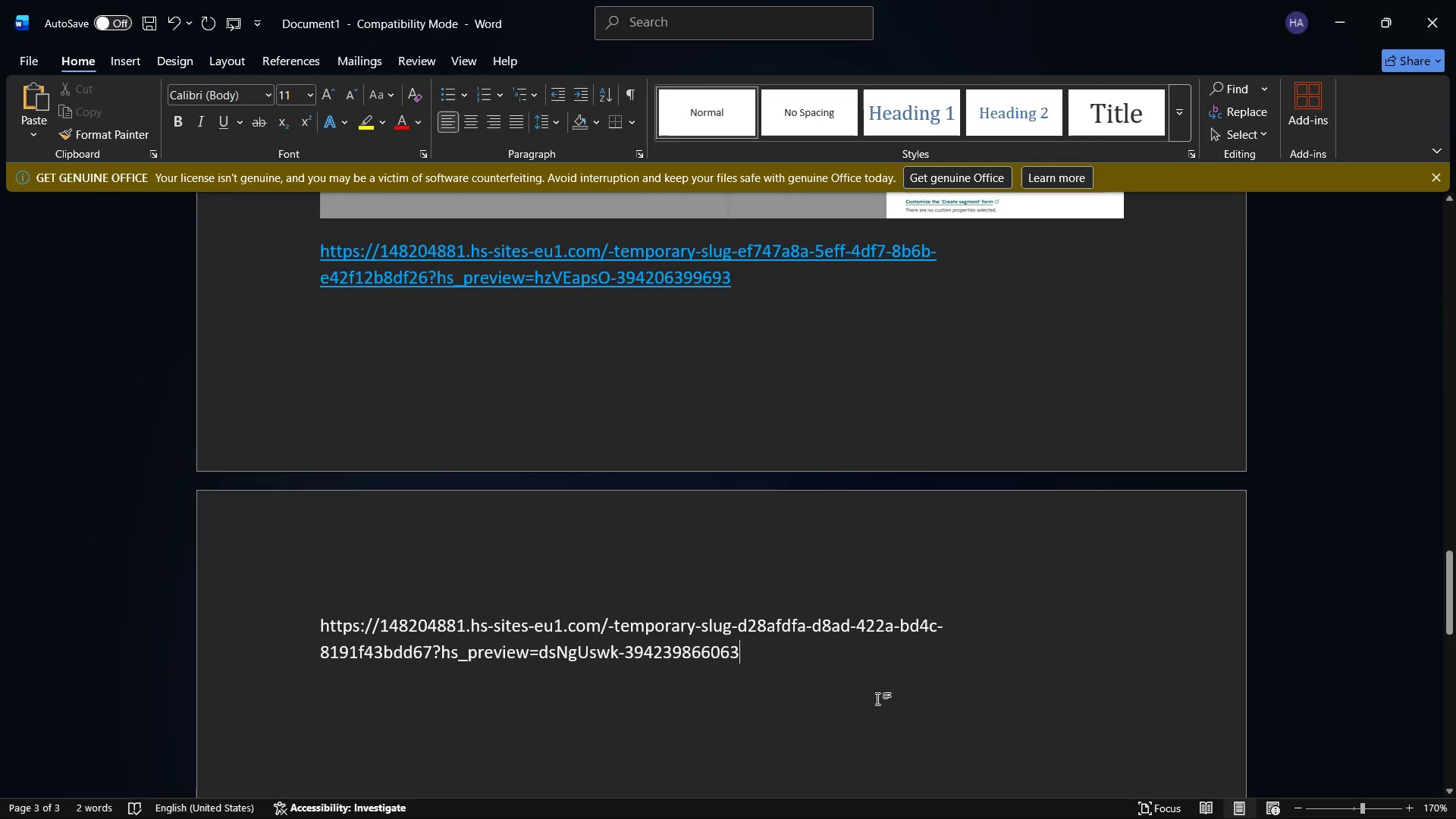 
left_click([877, 698])
 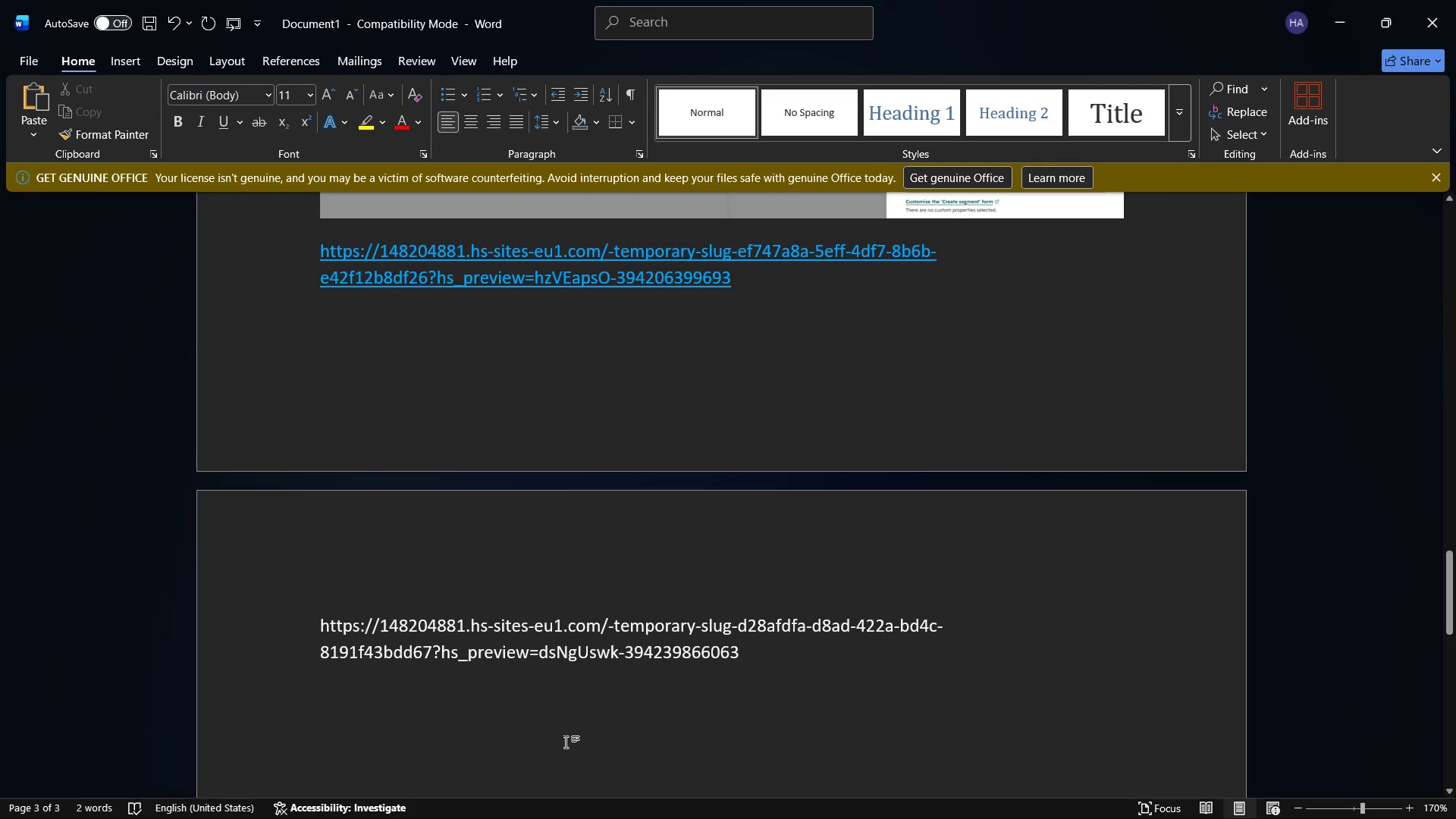 
left_click([566, 742])
 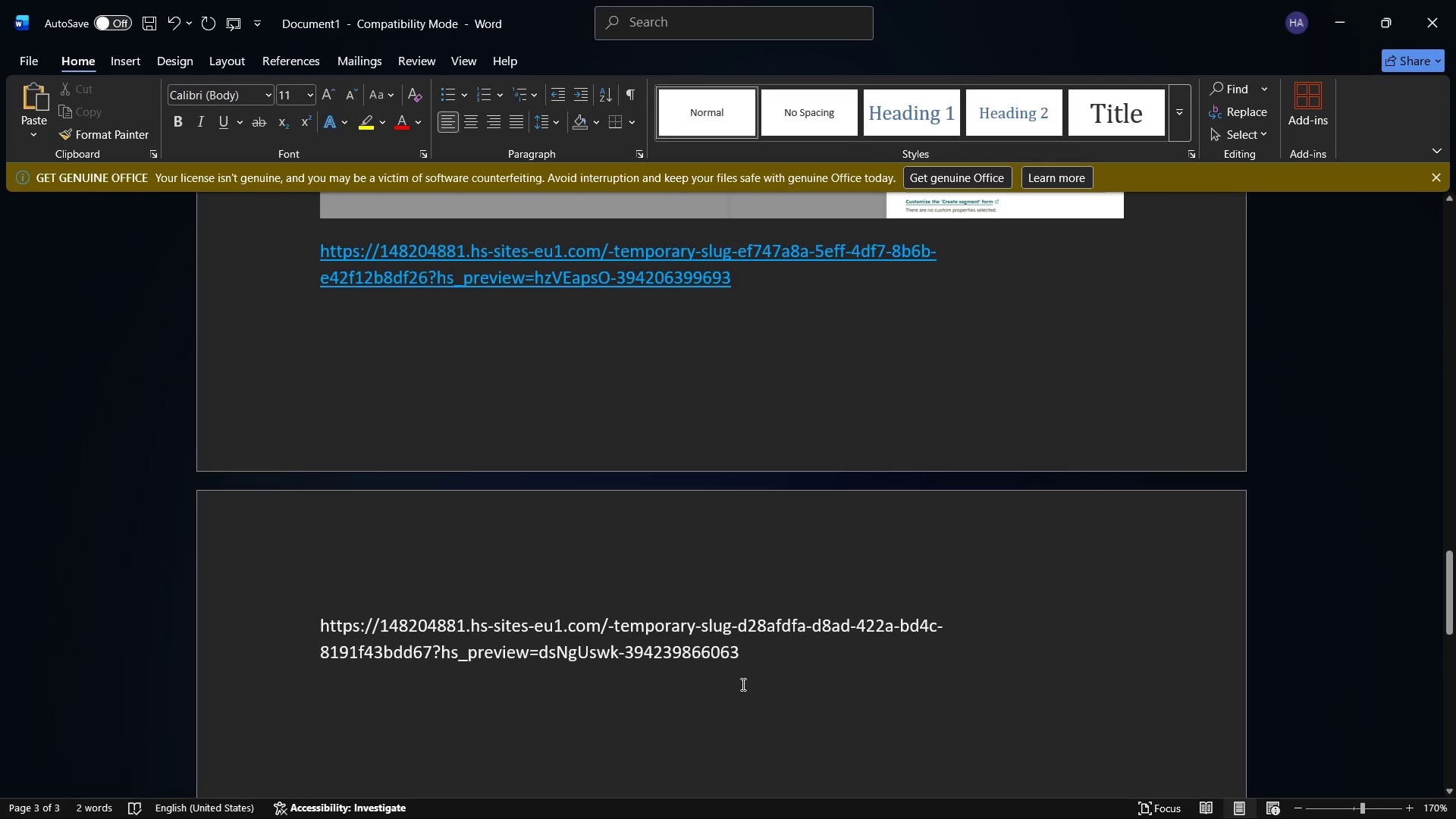 
key(Enter)
 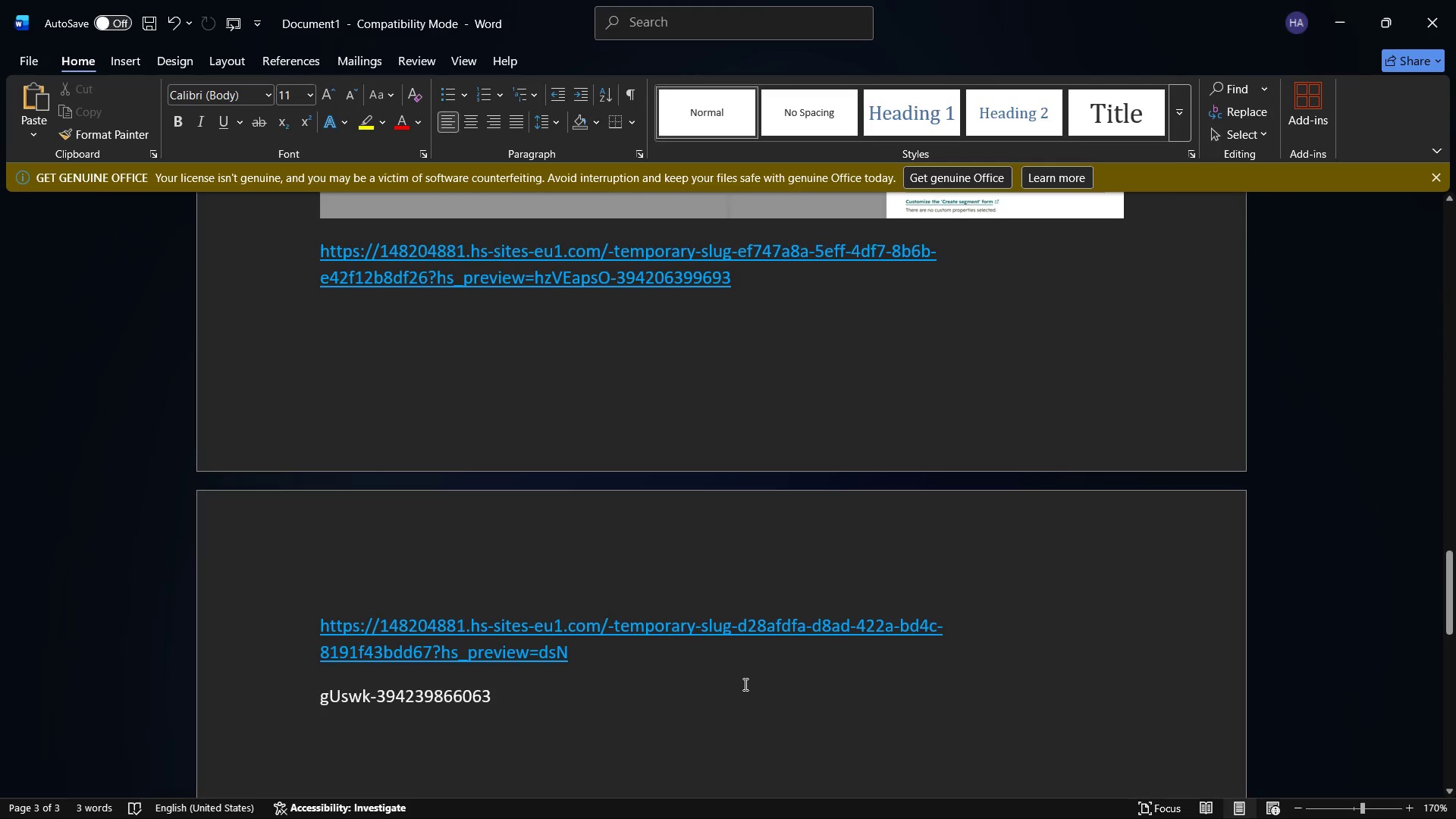 
key(Control+Z)
 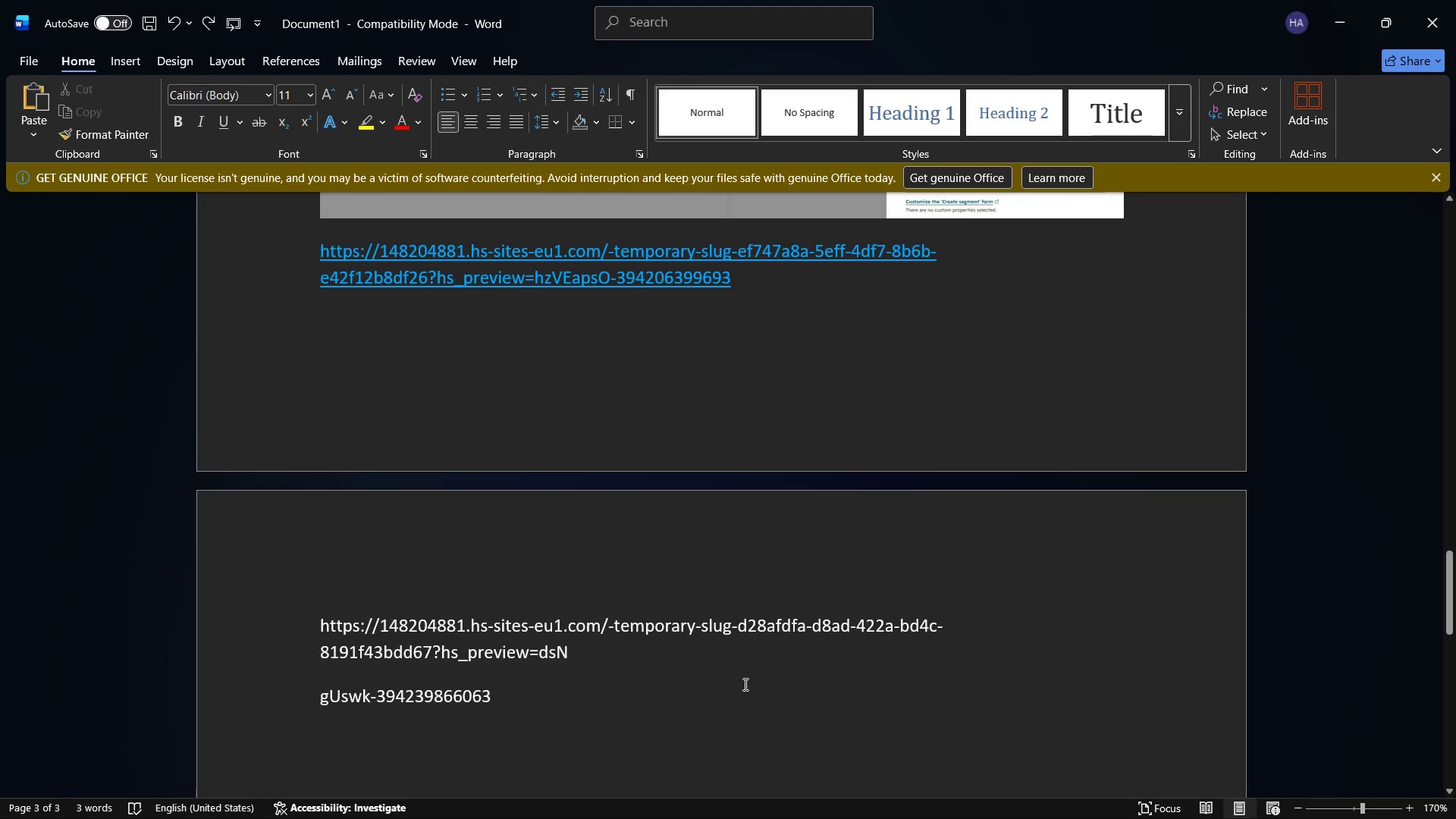 
key(Control+Z)
 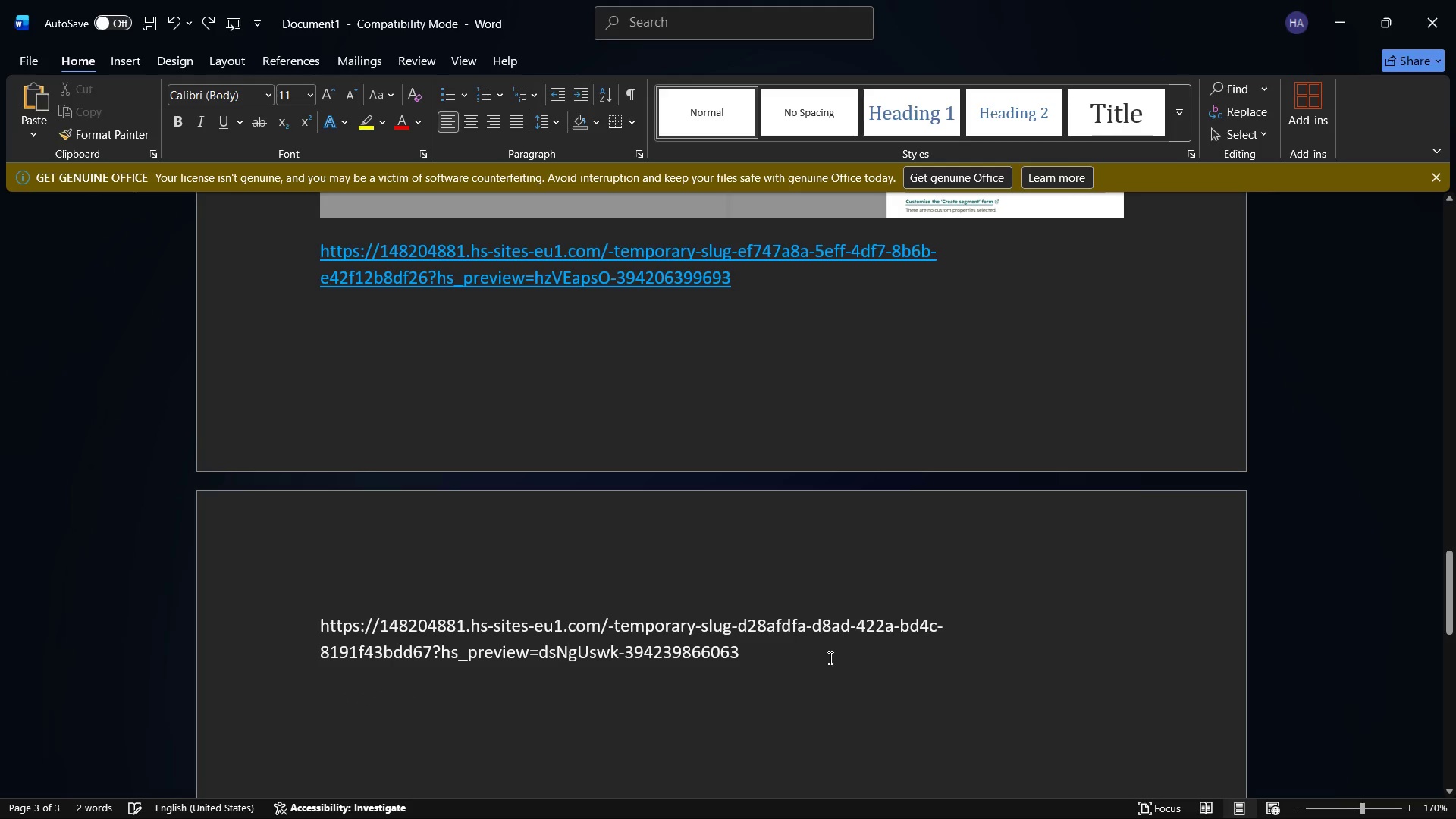 
left_click([829, 657])
 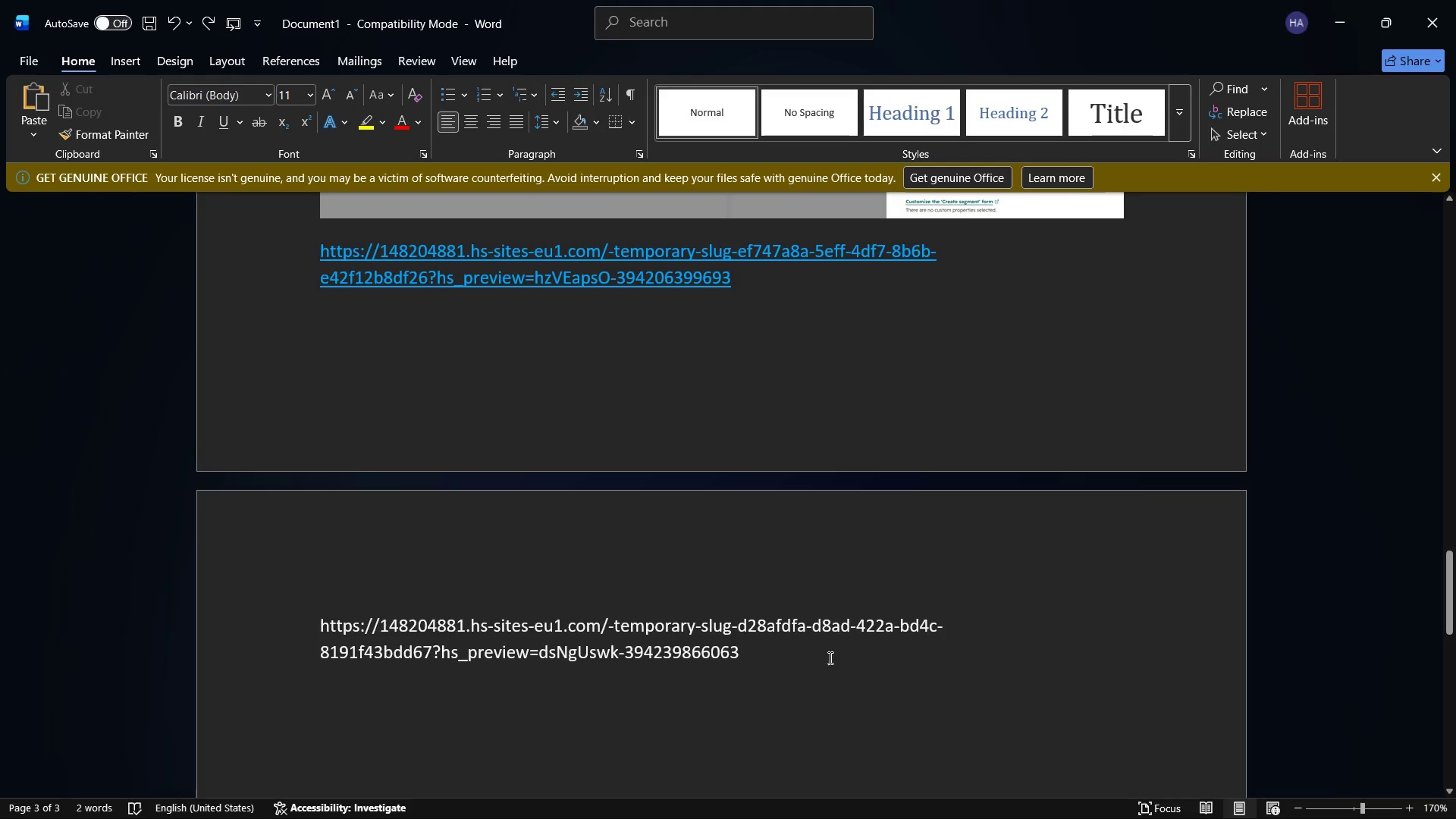 
key(Enter)
 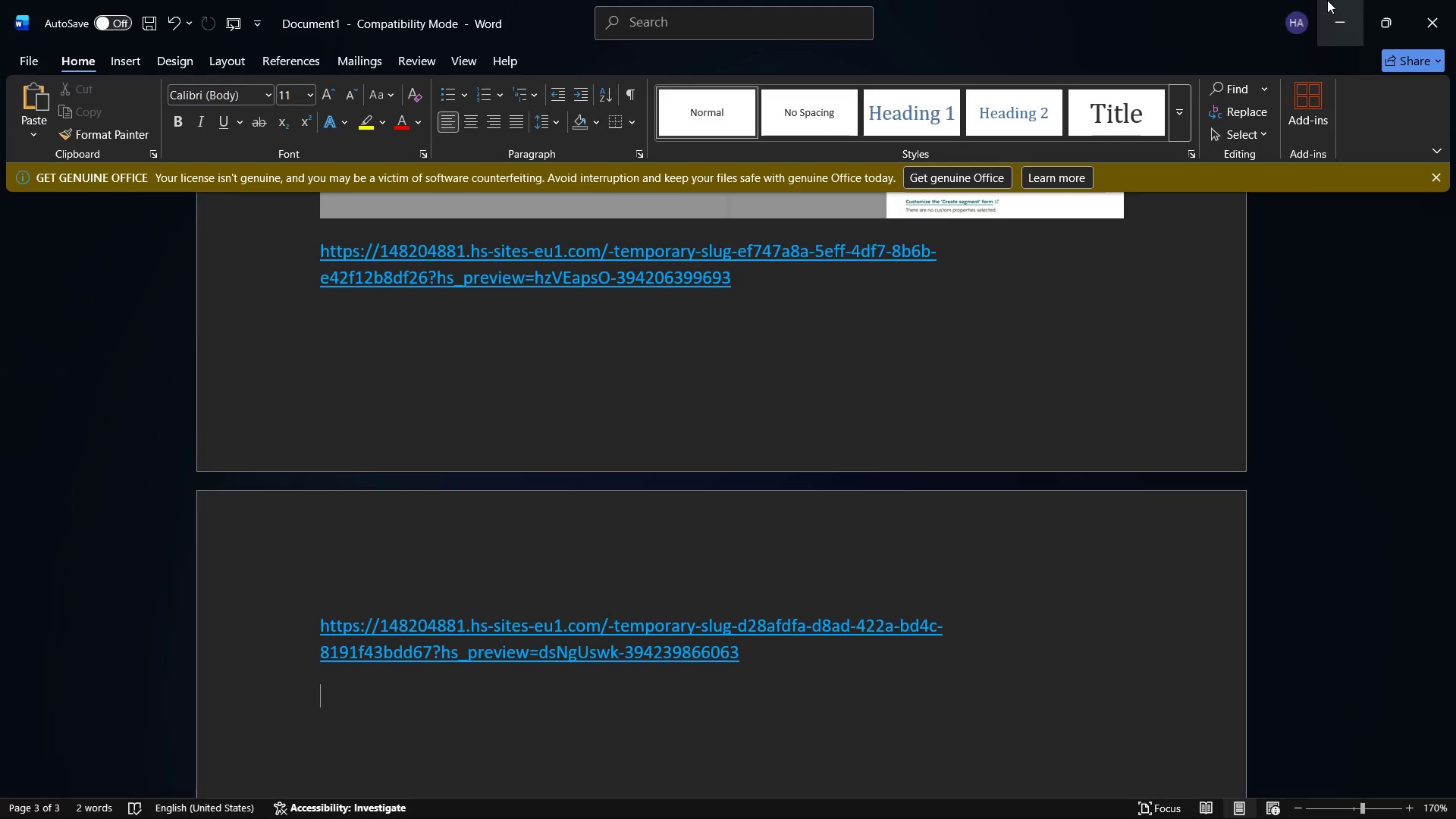 
left_click([1341, 0])
 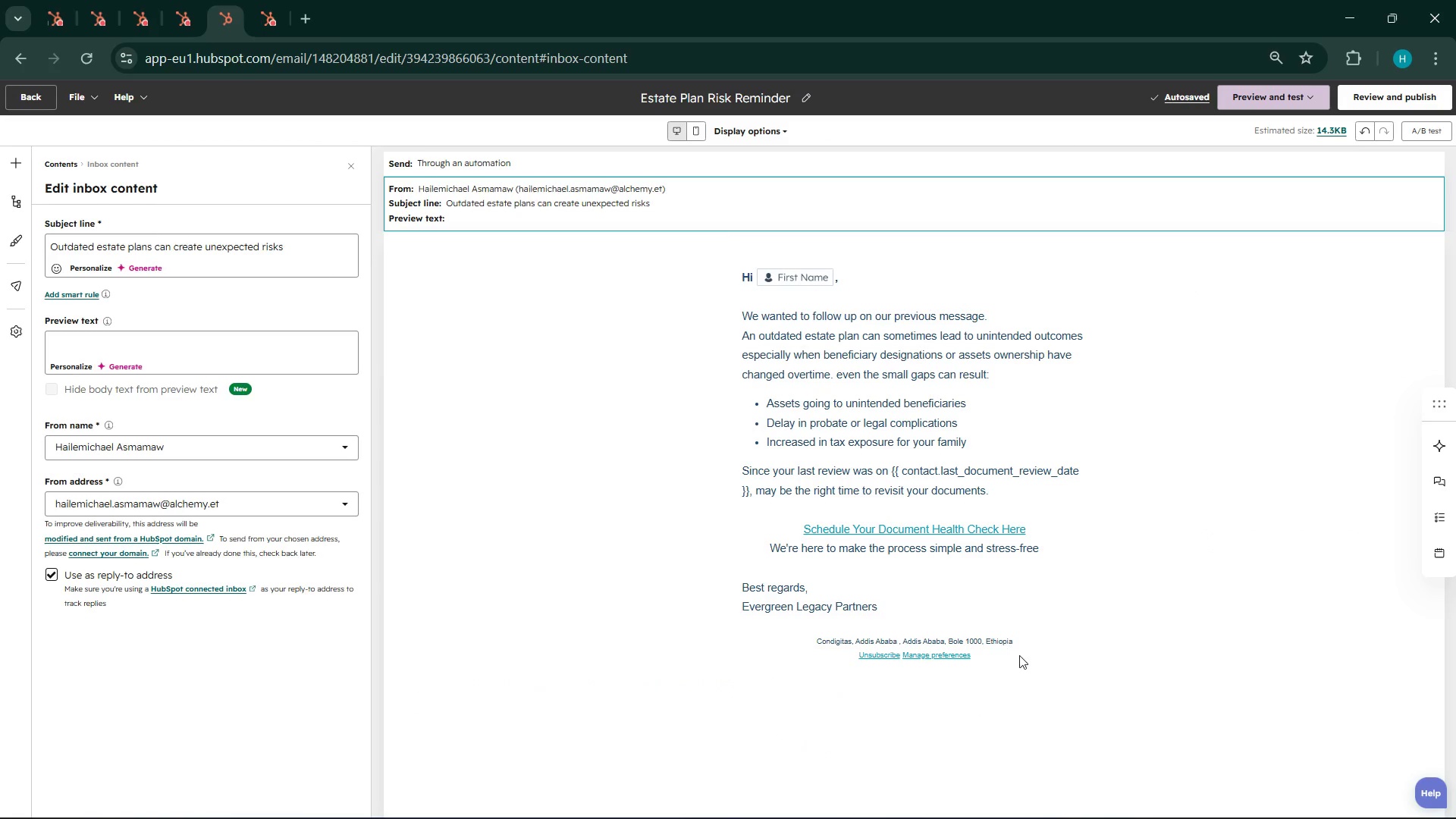 
scroll: coordinate [1025, 654], scroll_direction: up, amount: 2.0
 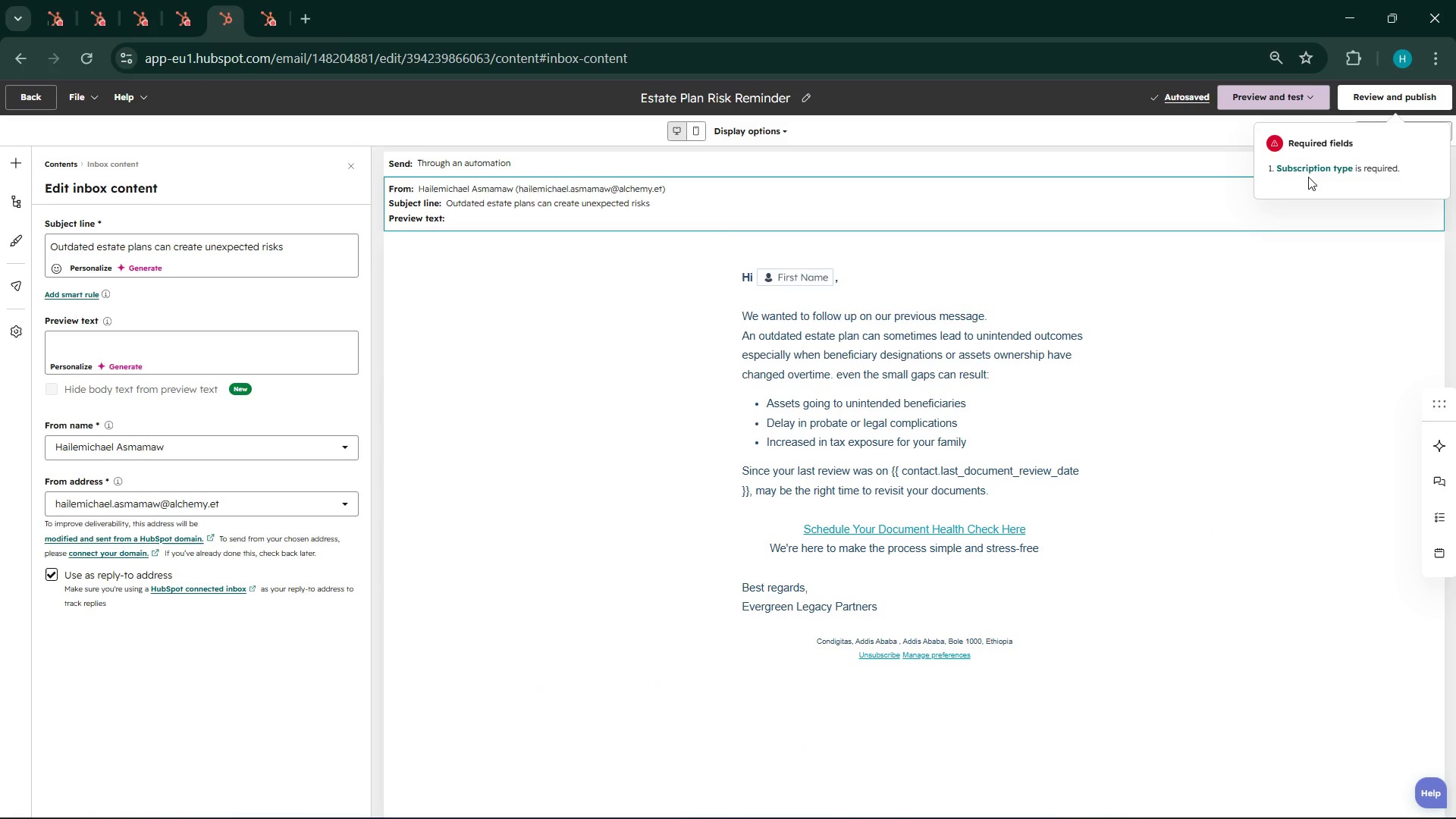 
left_click([1307, 174])
 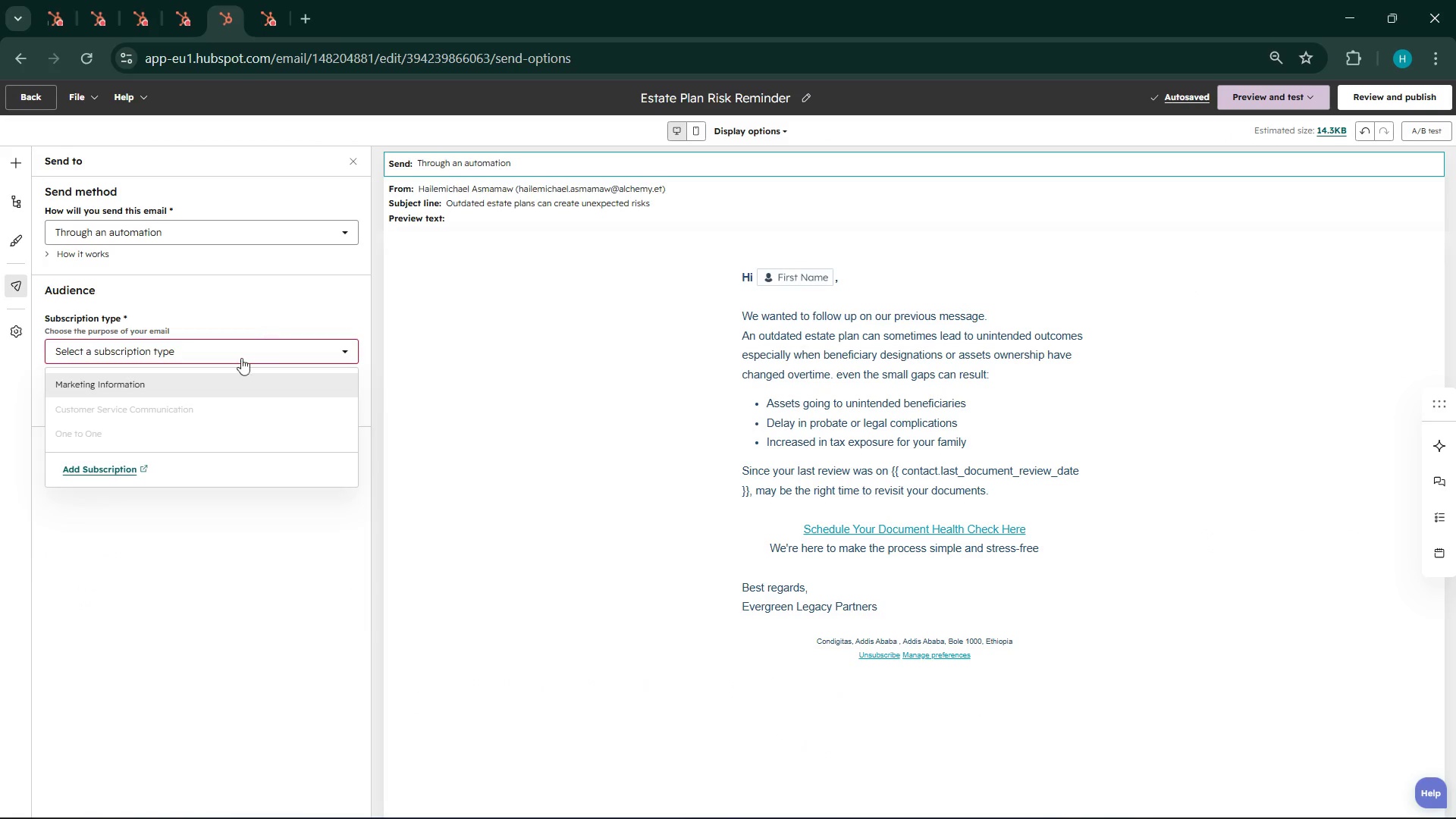 
left_click([213, 377])
 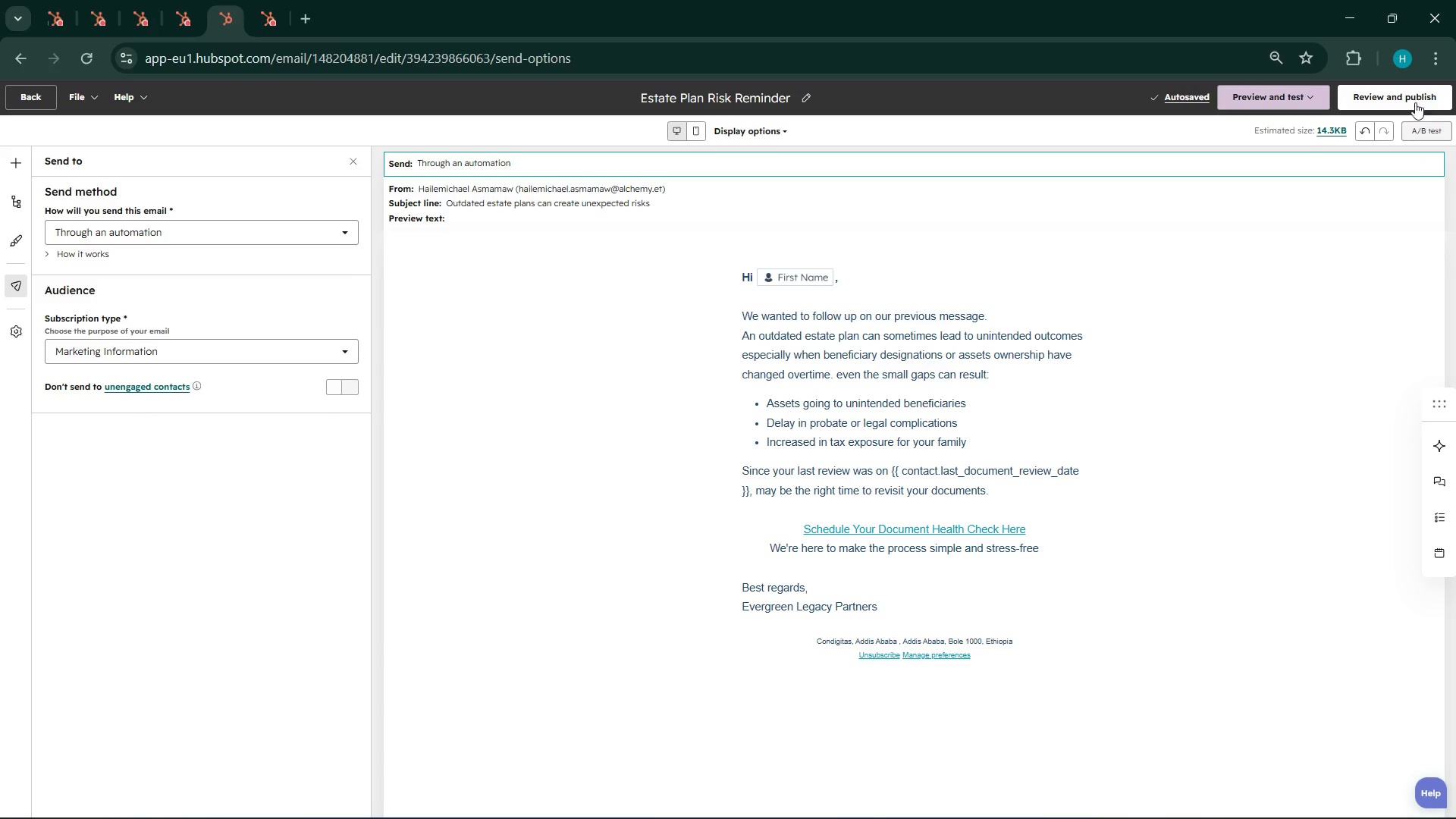 
left_click([1295, 89])
 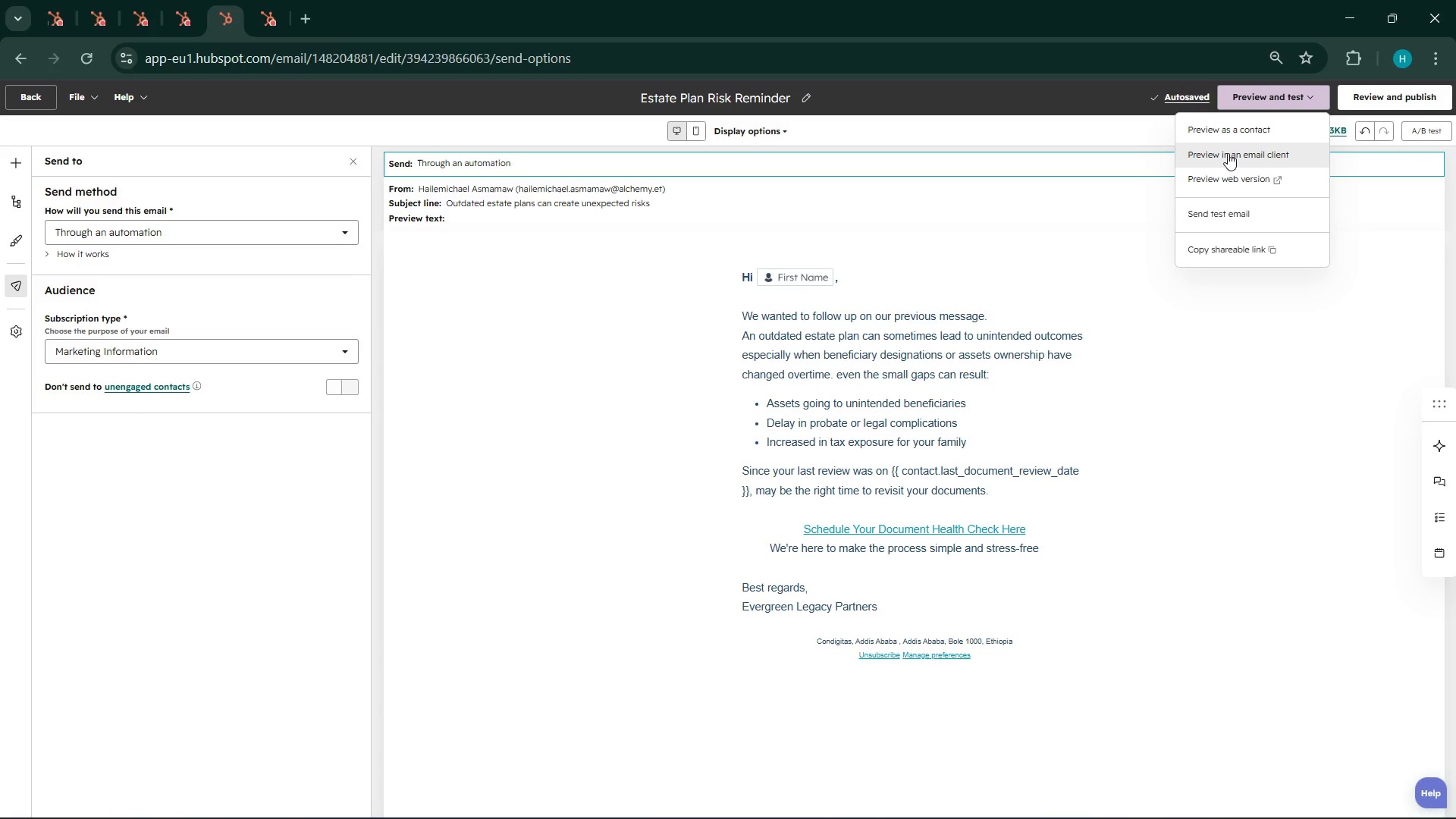 
left_click([1228, 136])
 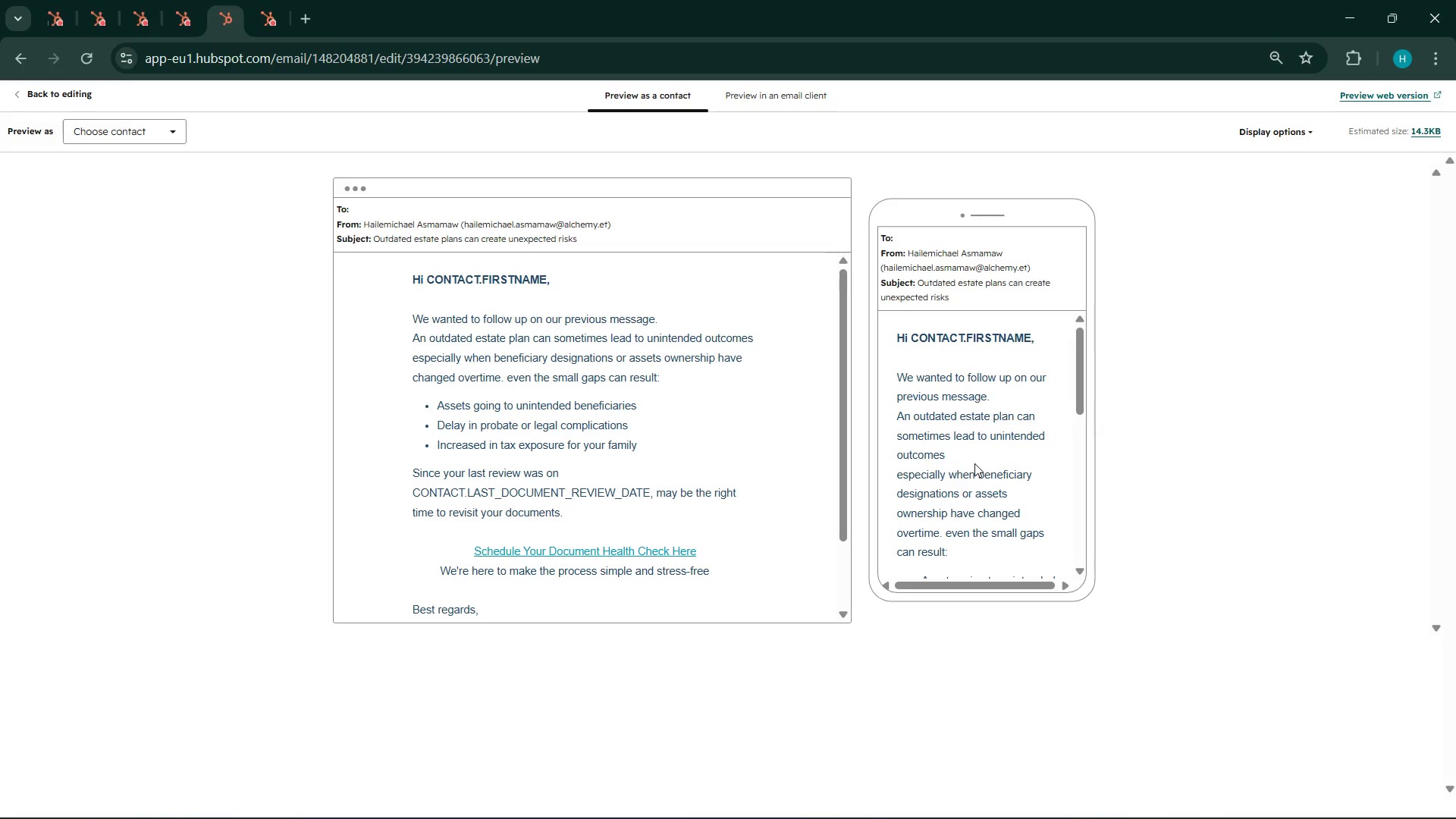 
wait(5.72)
 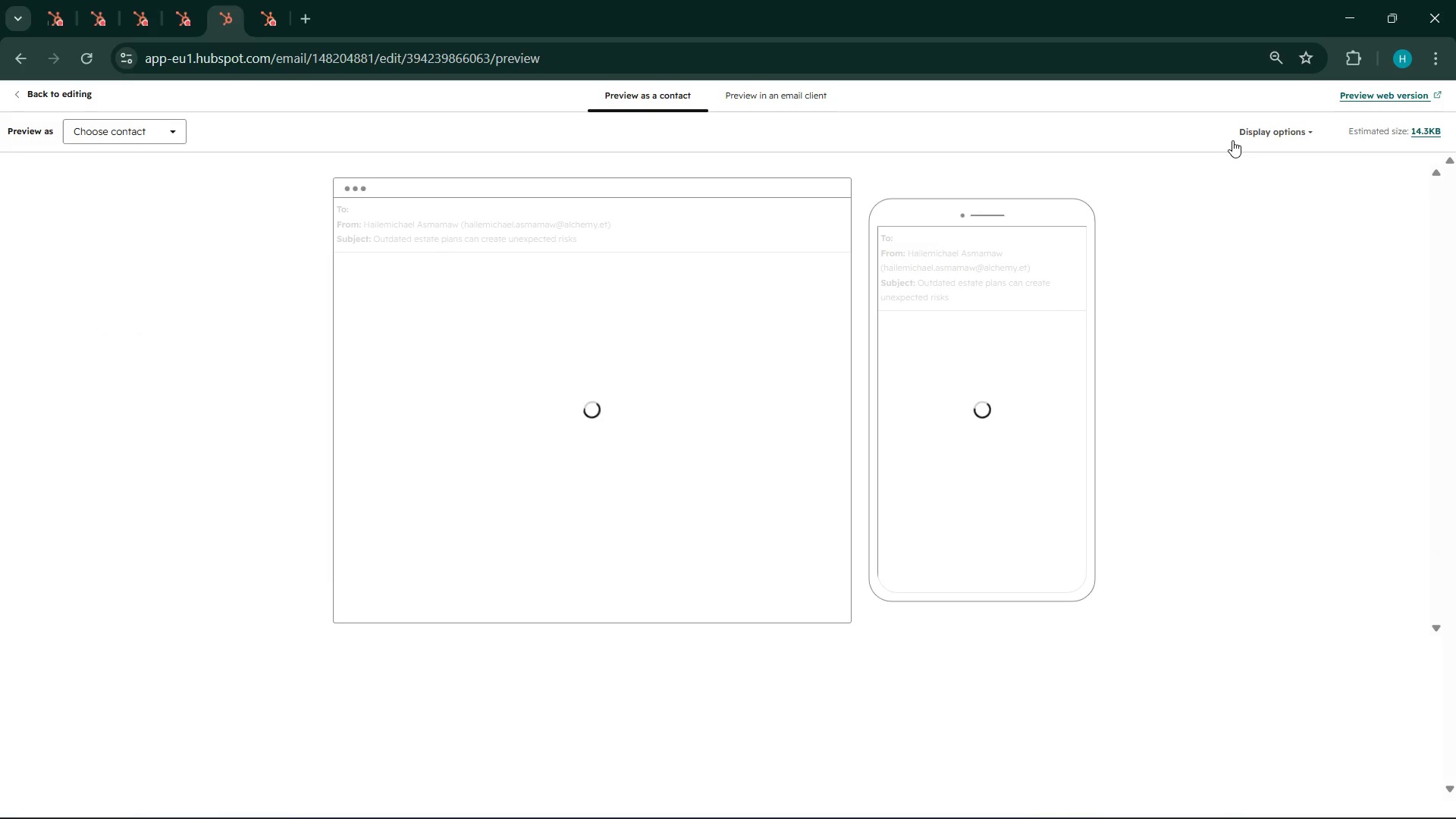 
scroll: coordinate [973, 463], scroll_direction: down, amount: 7.0
 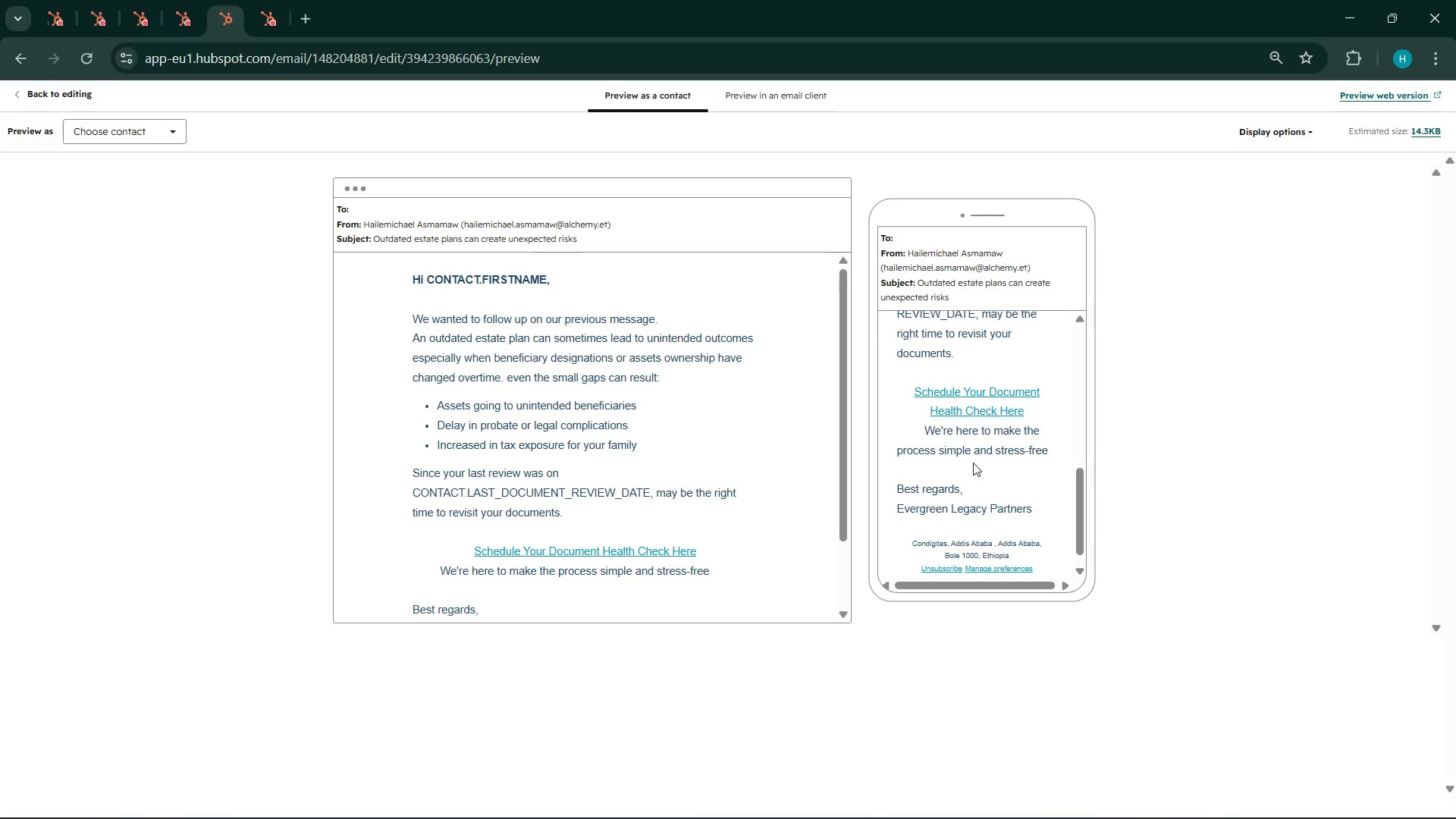 
wait(5.86)
 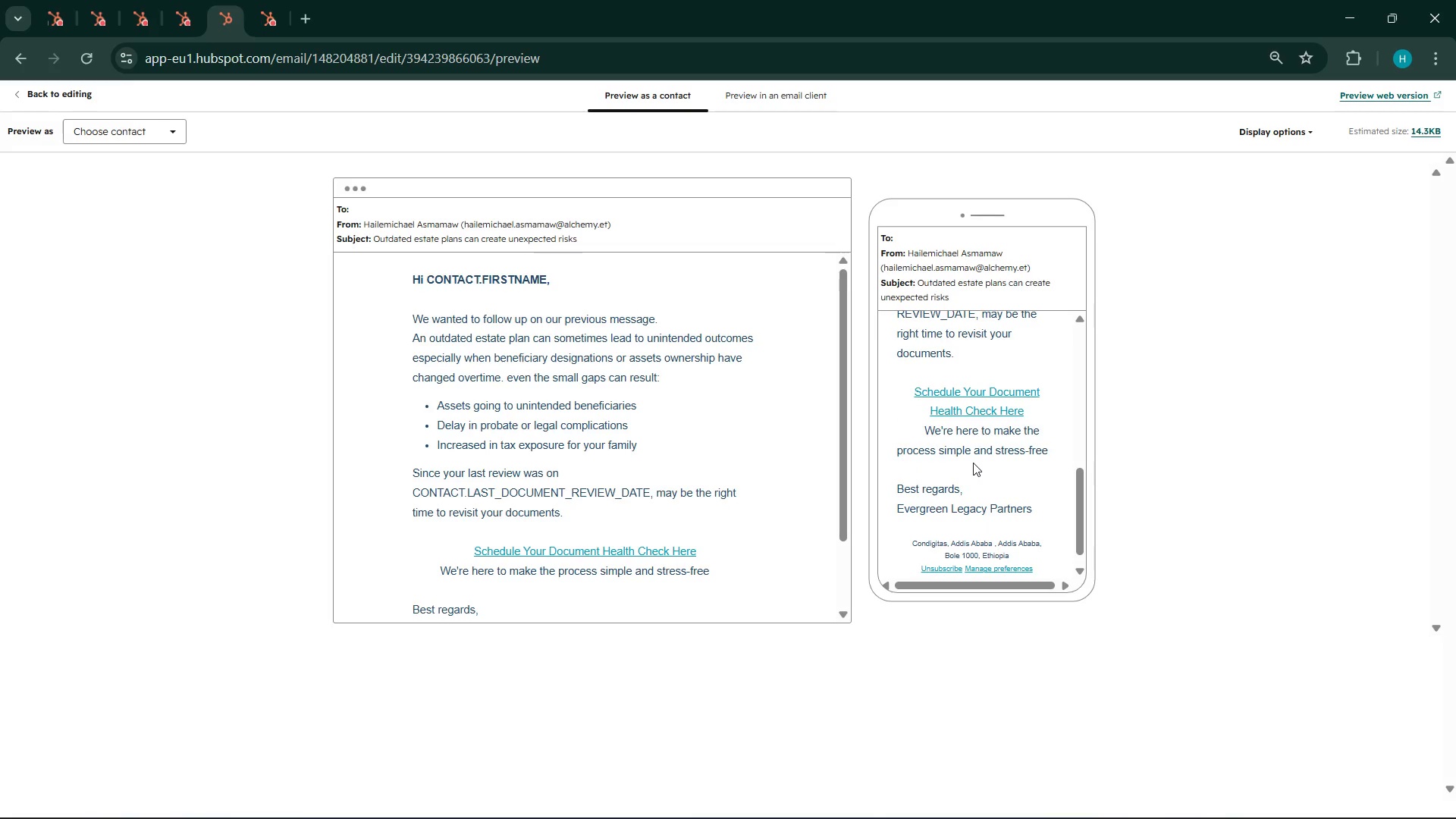 
scroll: coordinate [973, 463], scroll_direction: down, amount: 2.0
 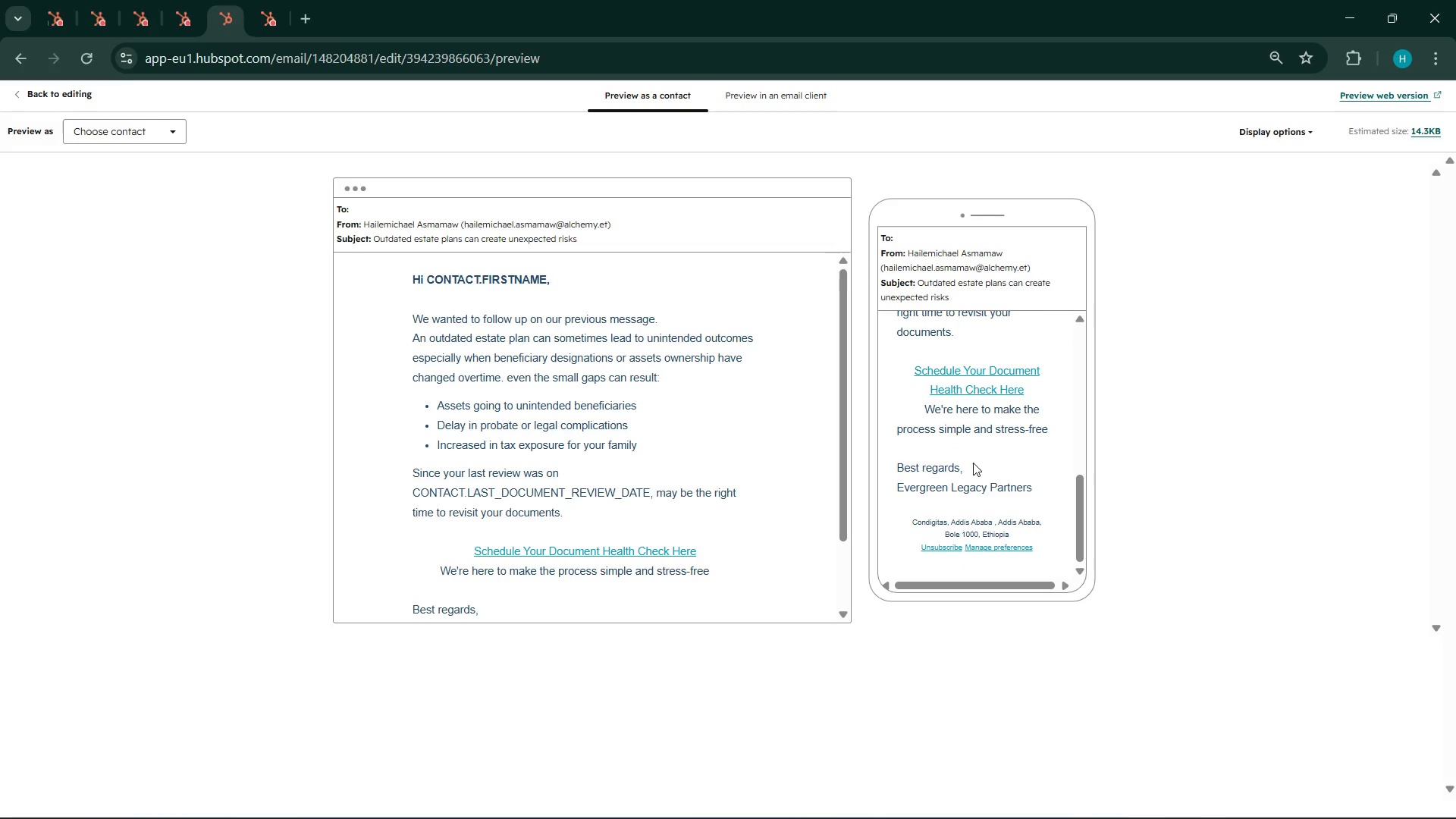 
scroll: coordinate [973, 463], scroll_direction: up, amount: 6.0
 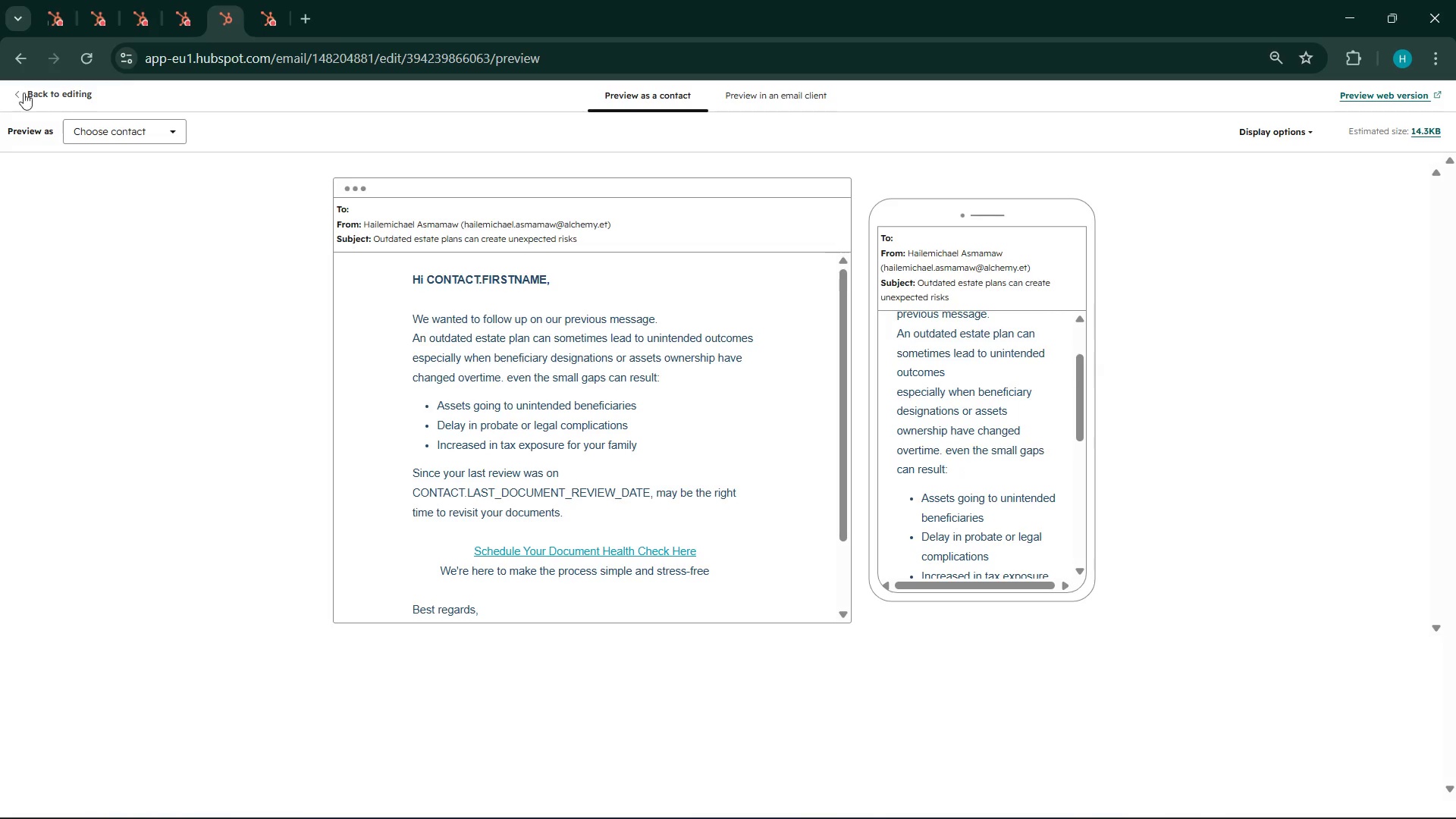 
left_click([2, 88])
 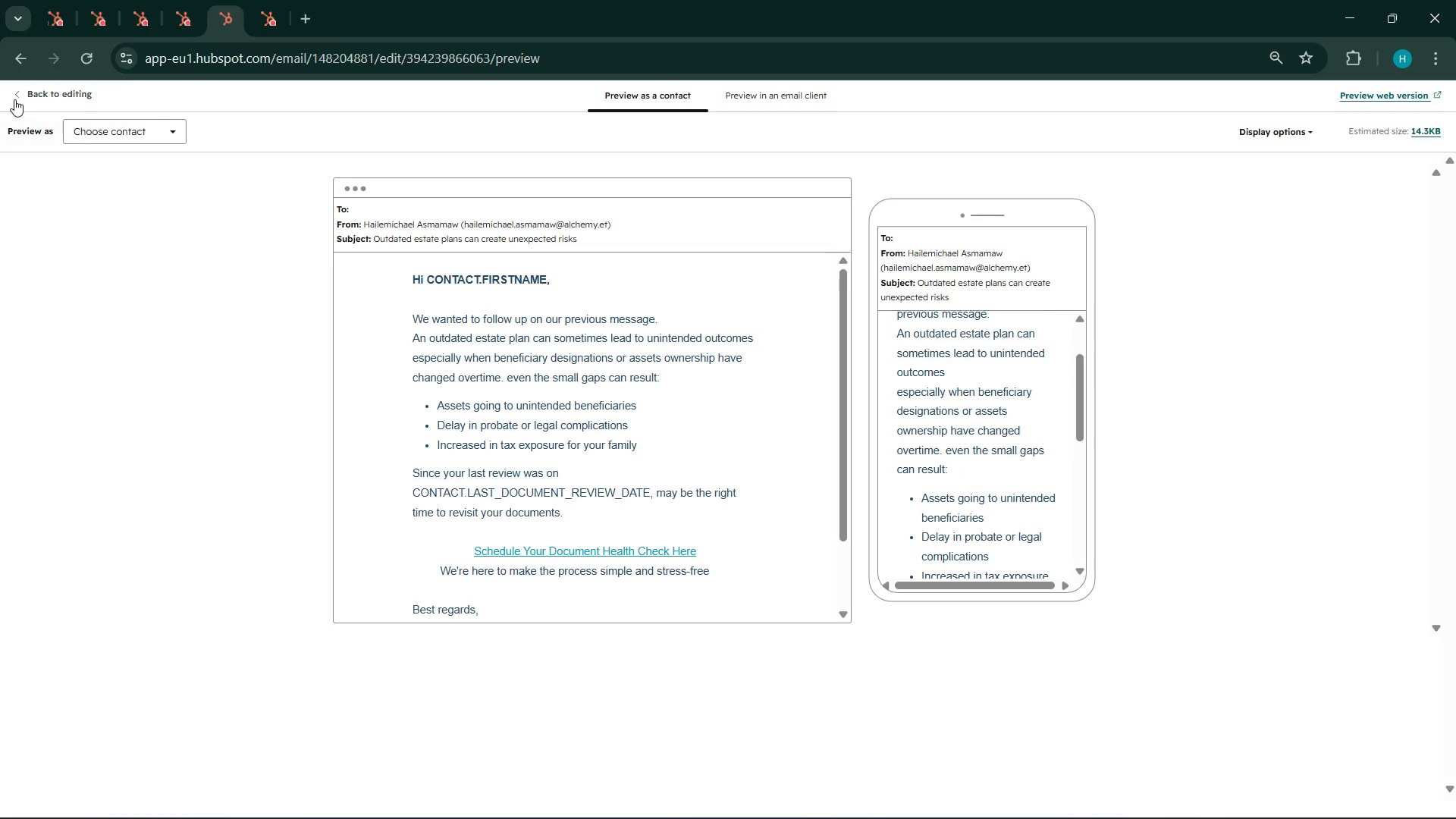 
left_click([14, 99])
 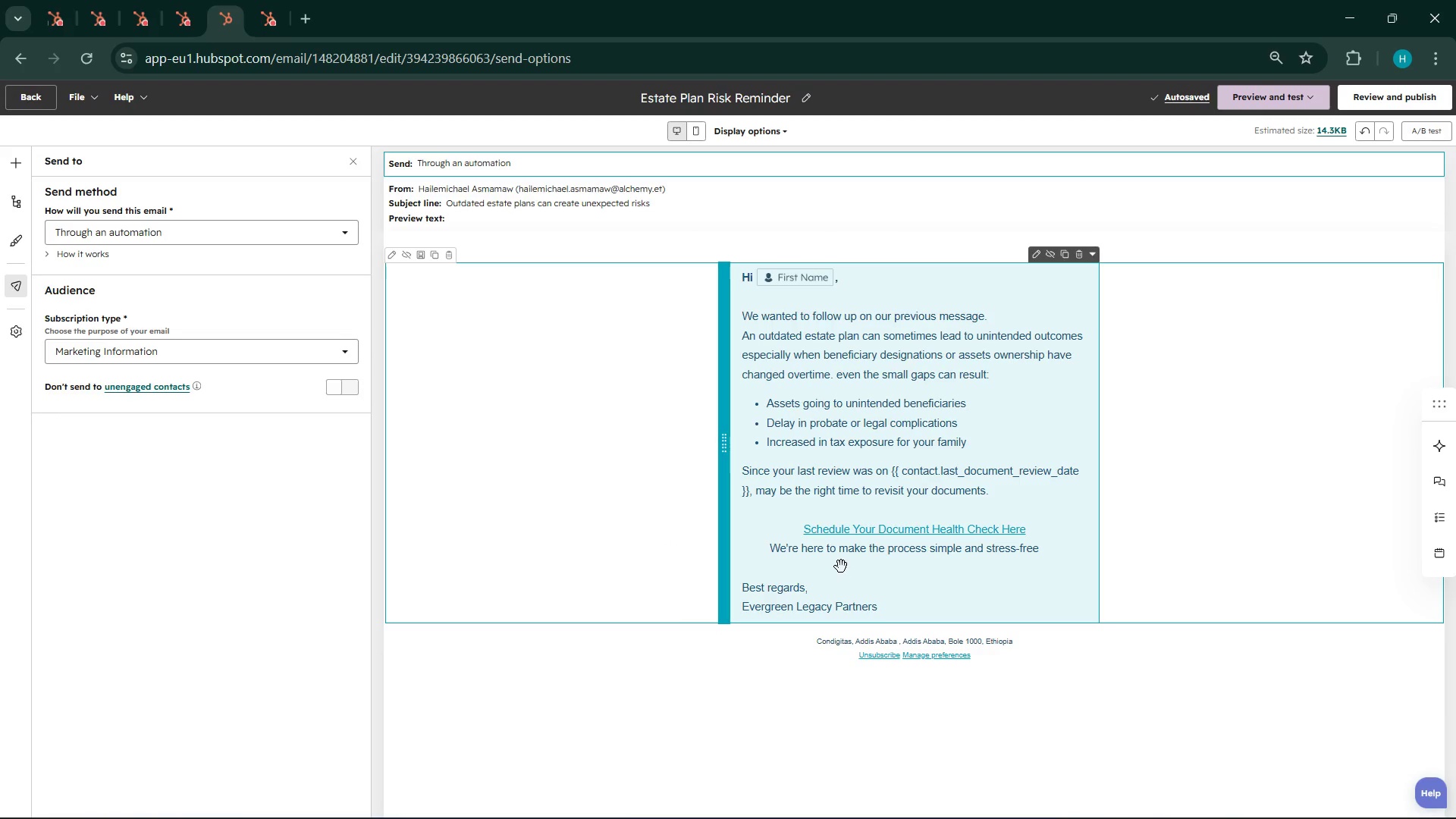 
left_click([840, 541])
 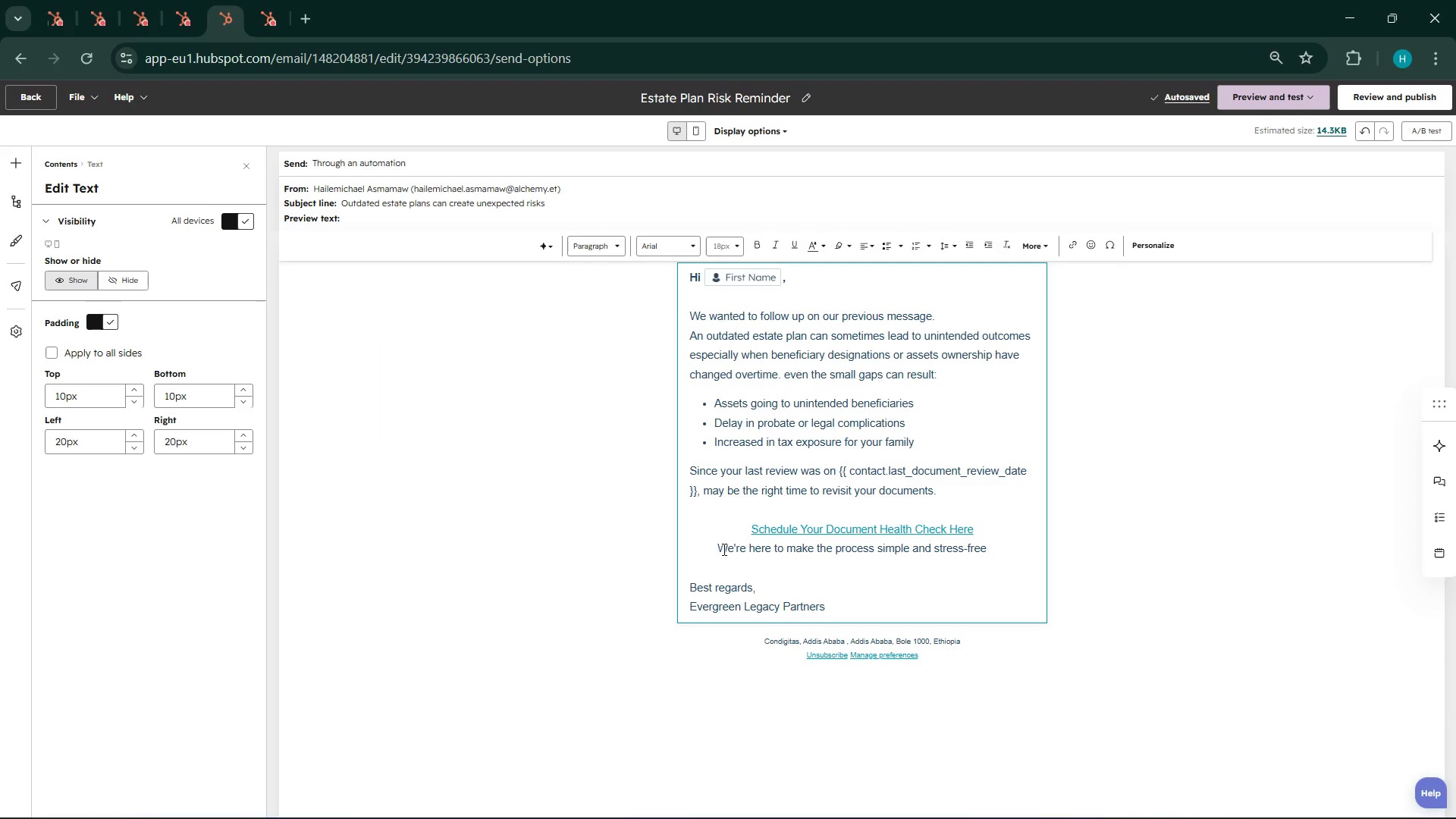 
left_click([721, 548])
 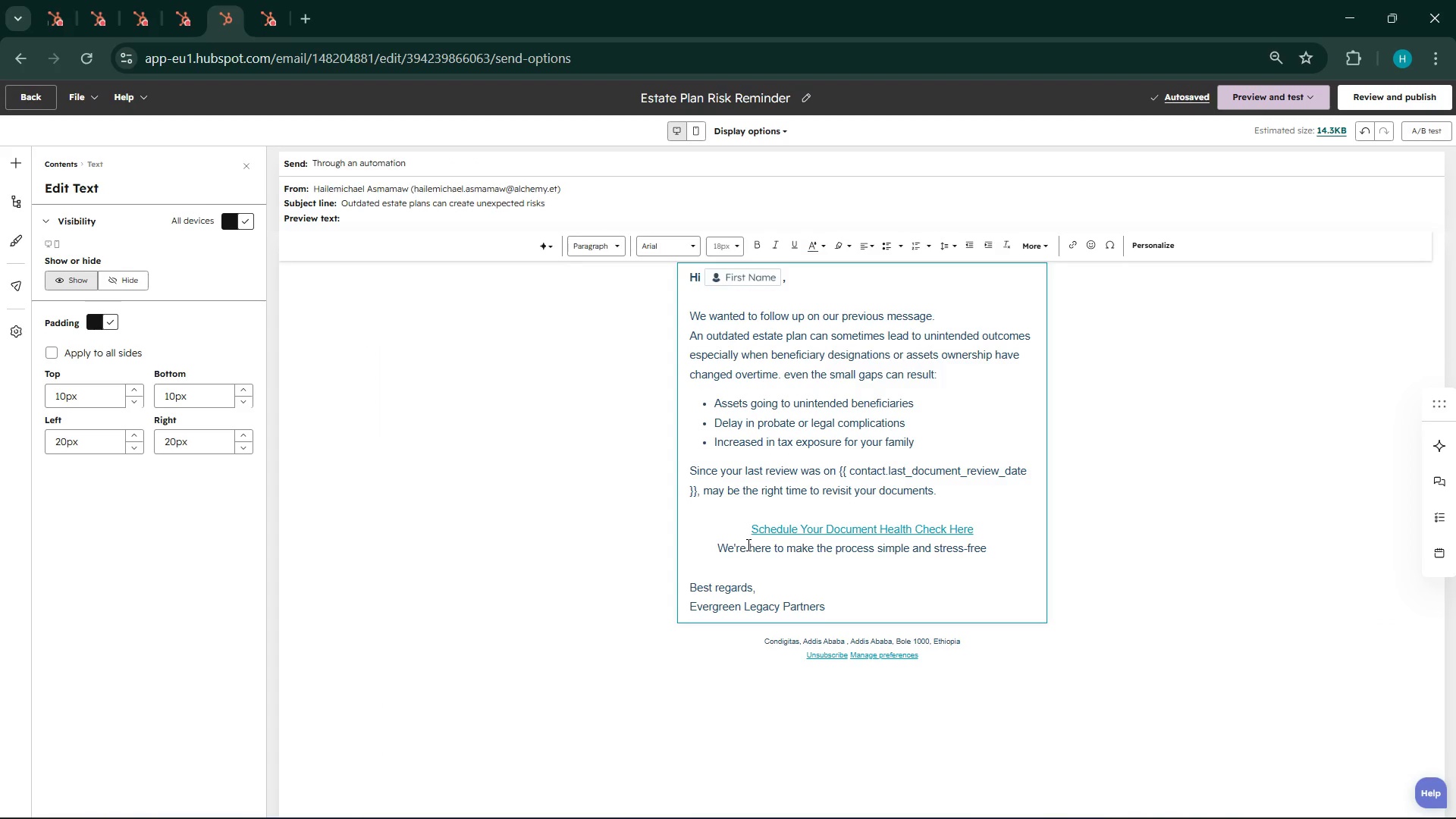 
key(Backspace)
 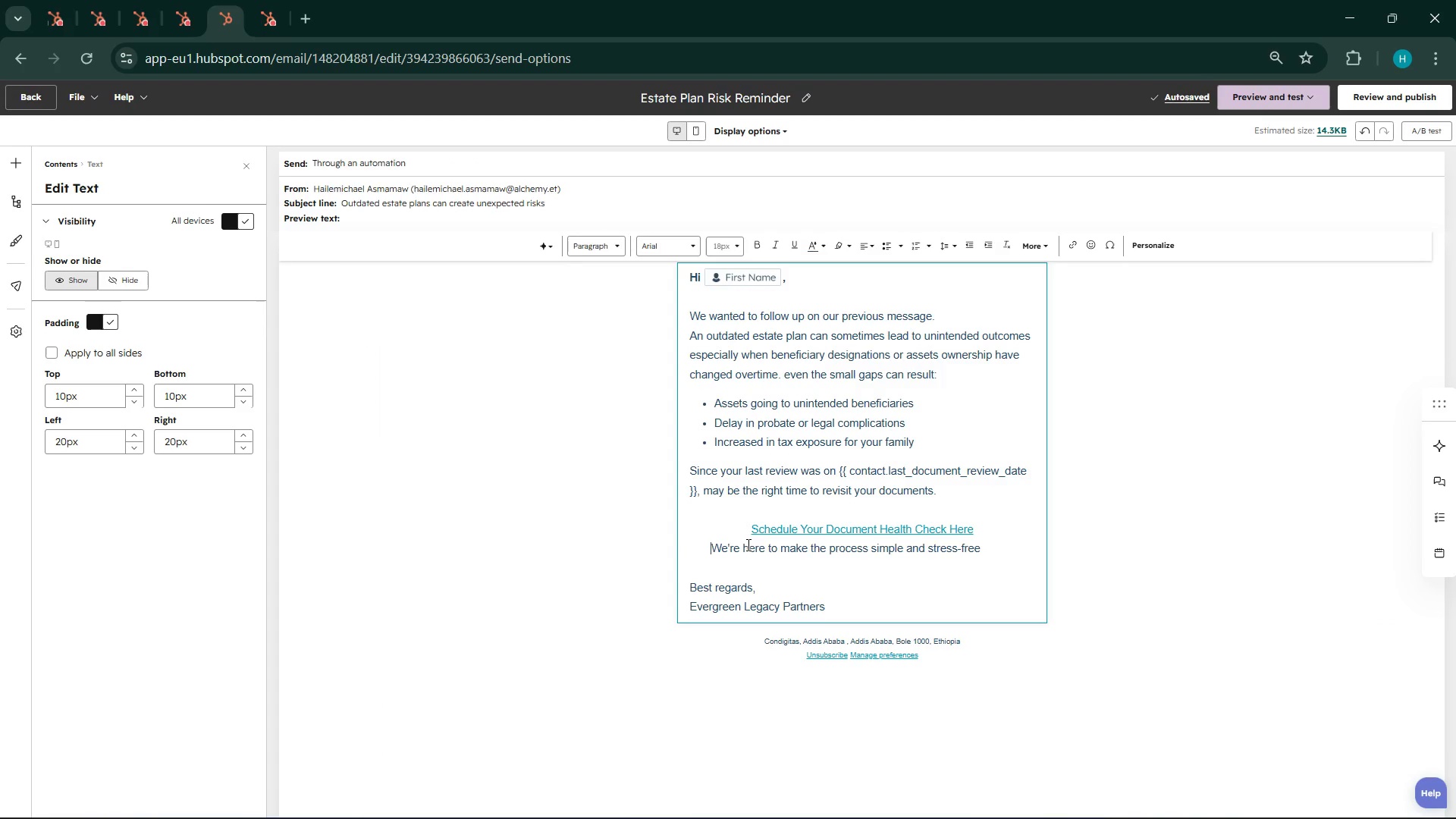 
key(Backspace)
 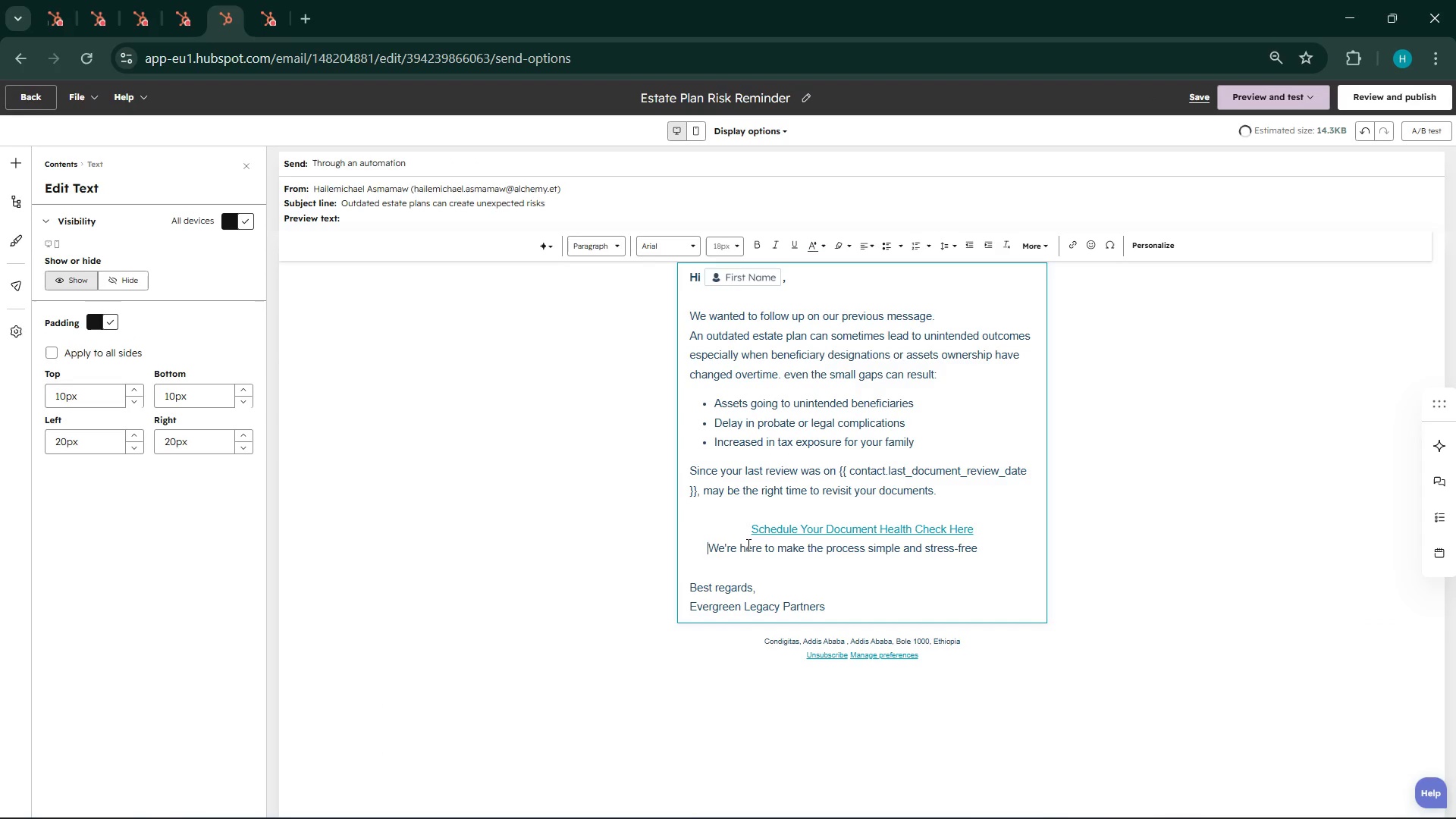 
key(Backspace)
 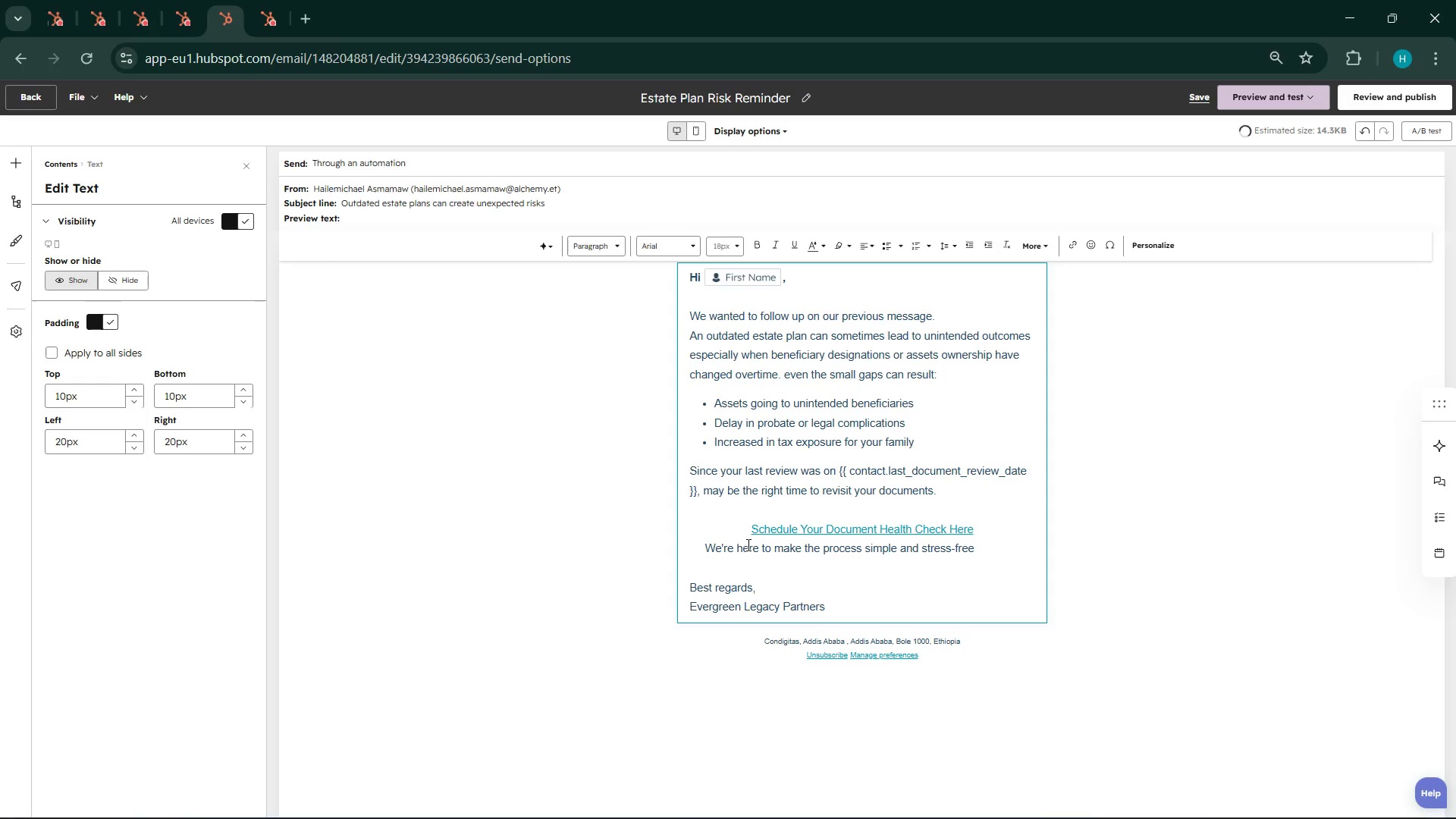 
key(Backspace)
 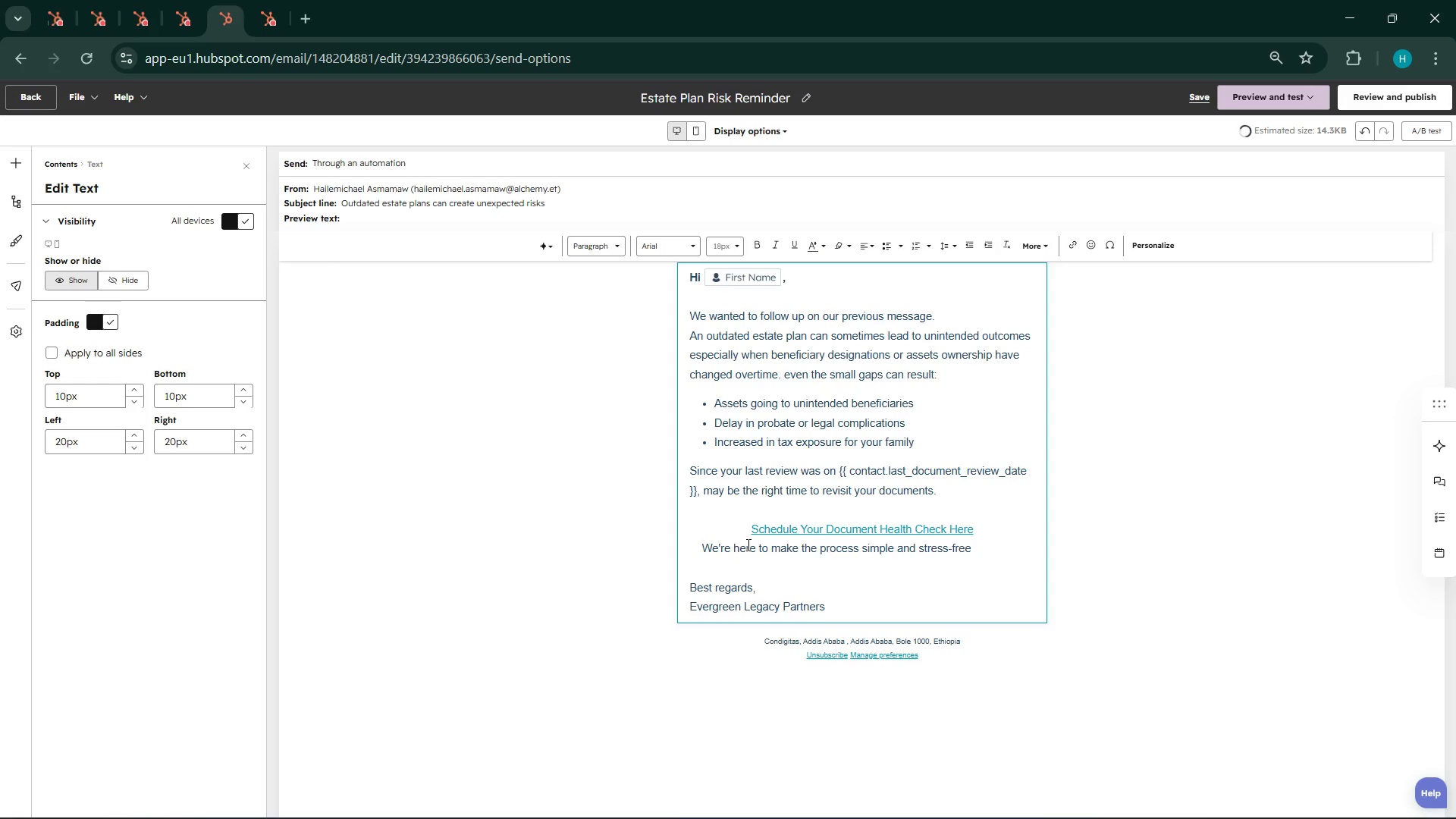 
key(Backspace)
 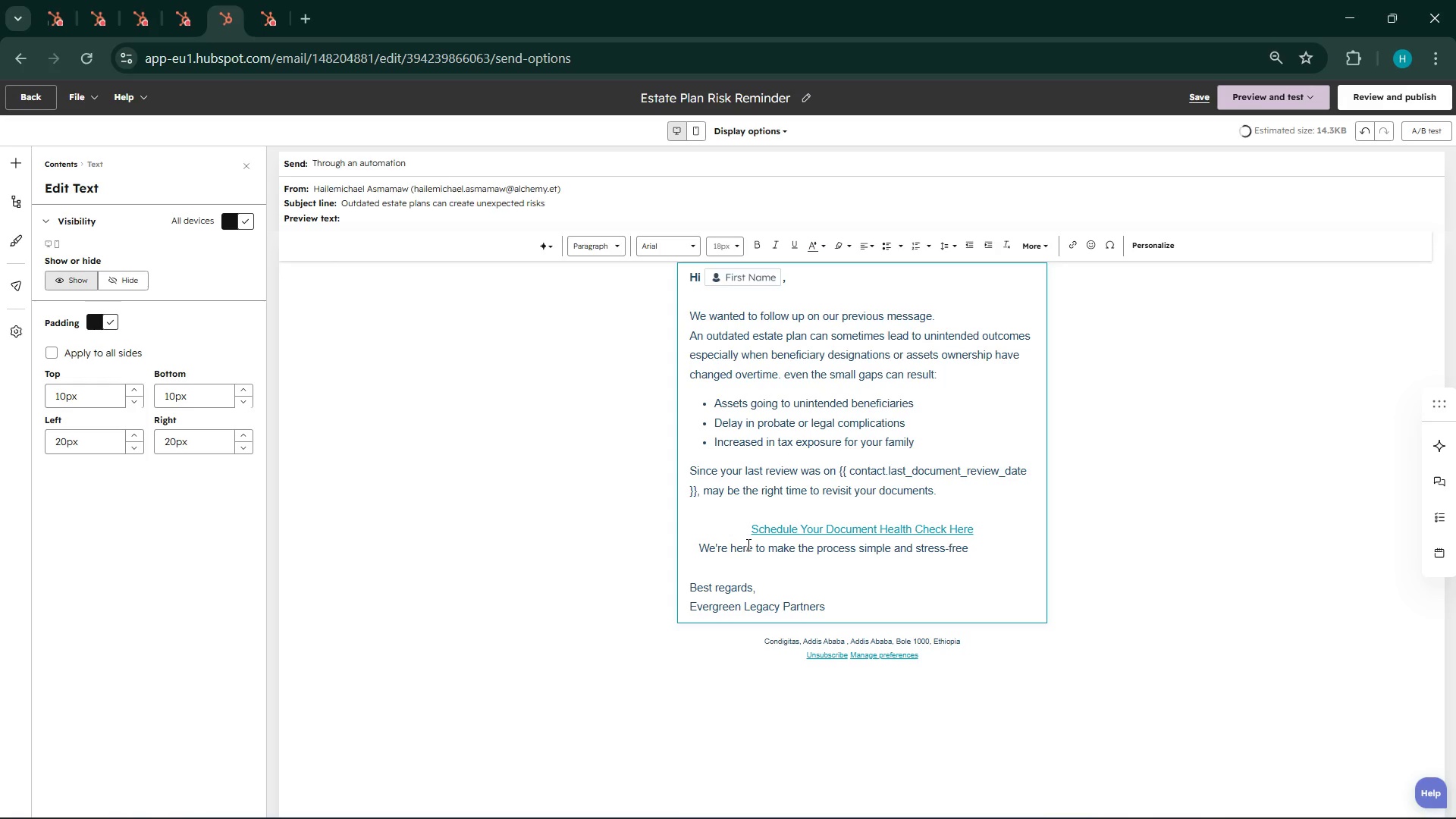 
key(Backspace)
 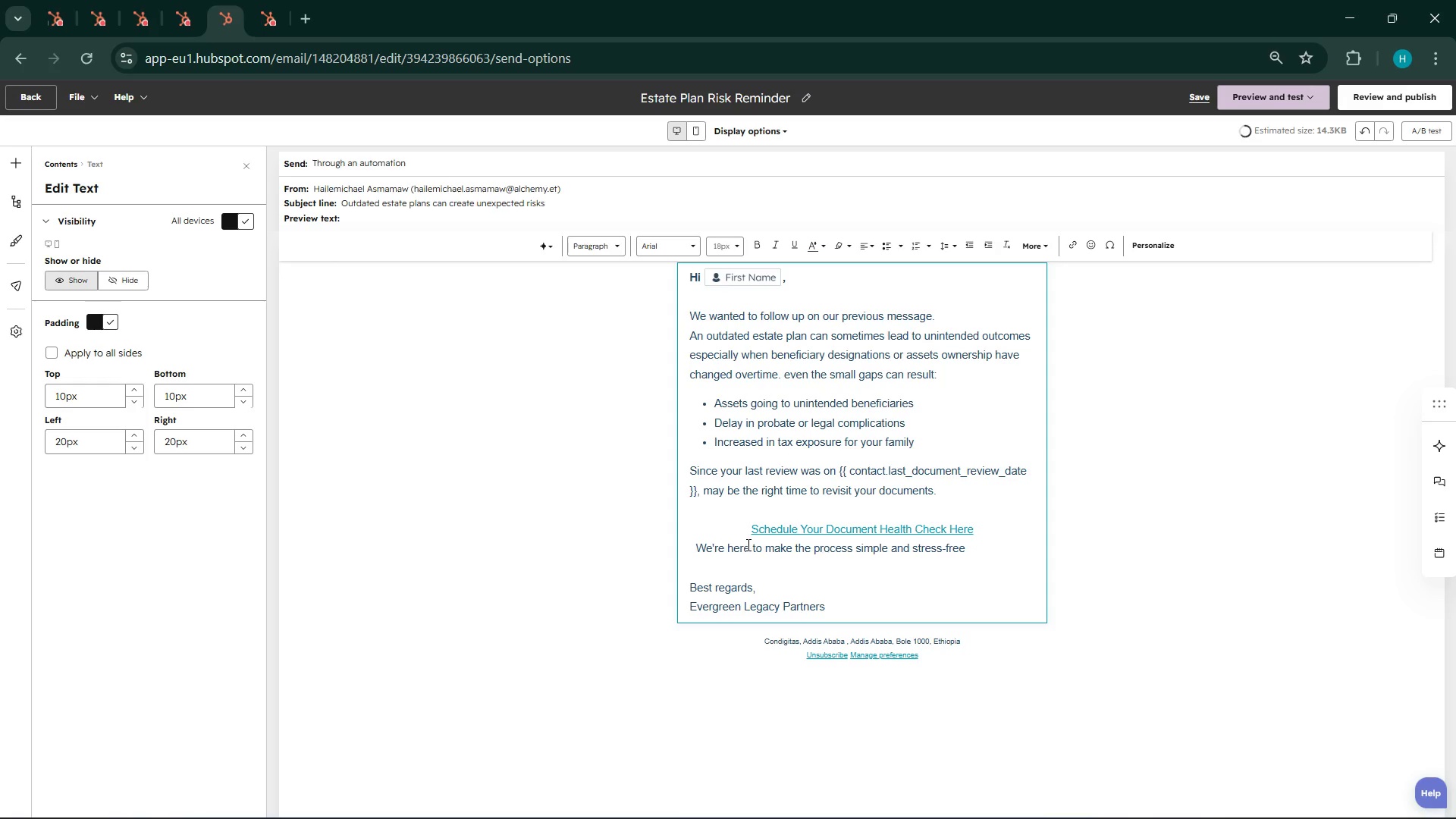 
key(Backspace)
 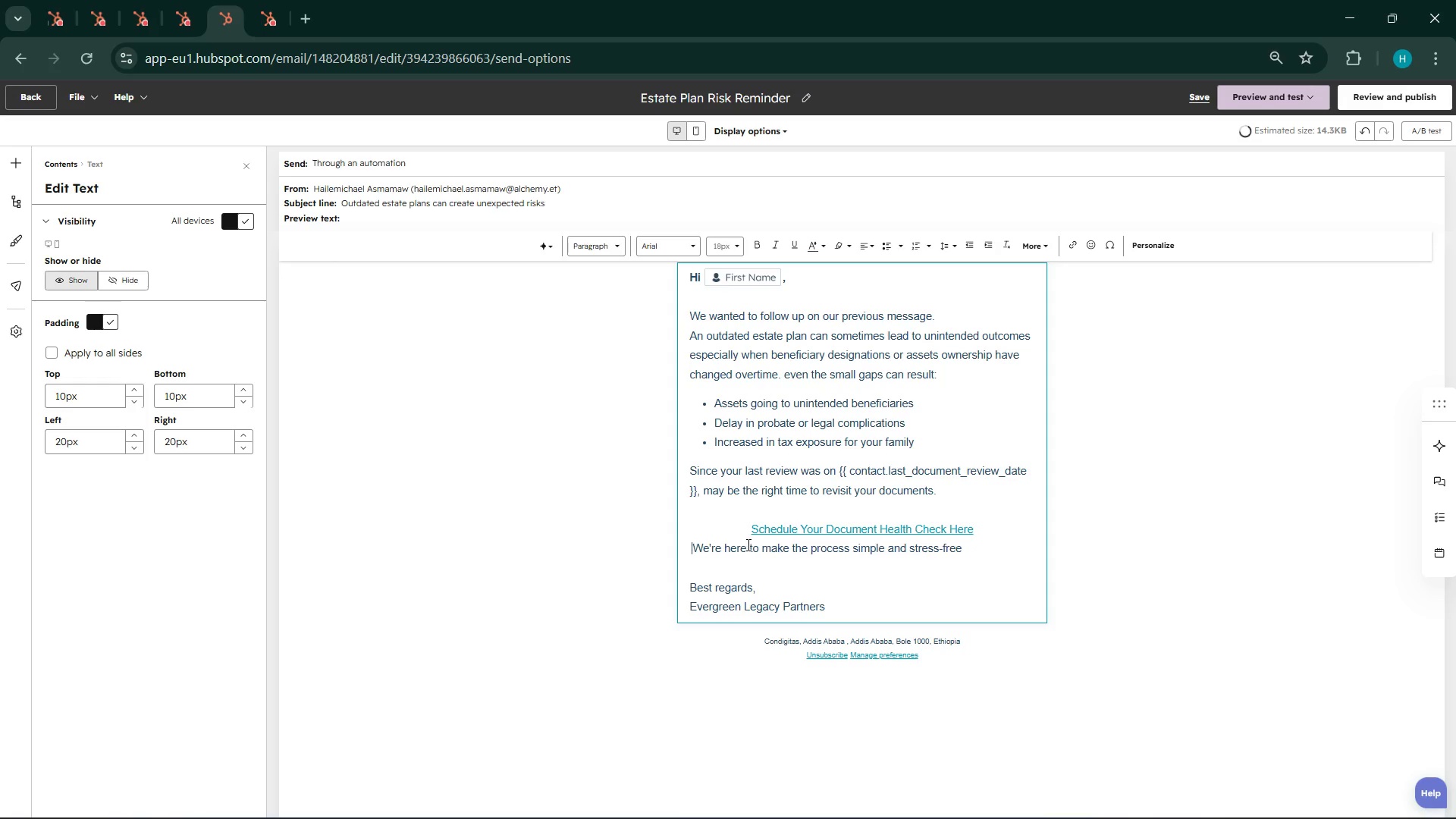 
key(Backspace)
 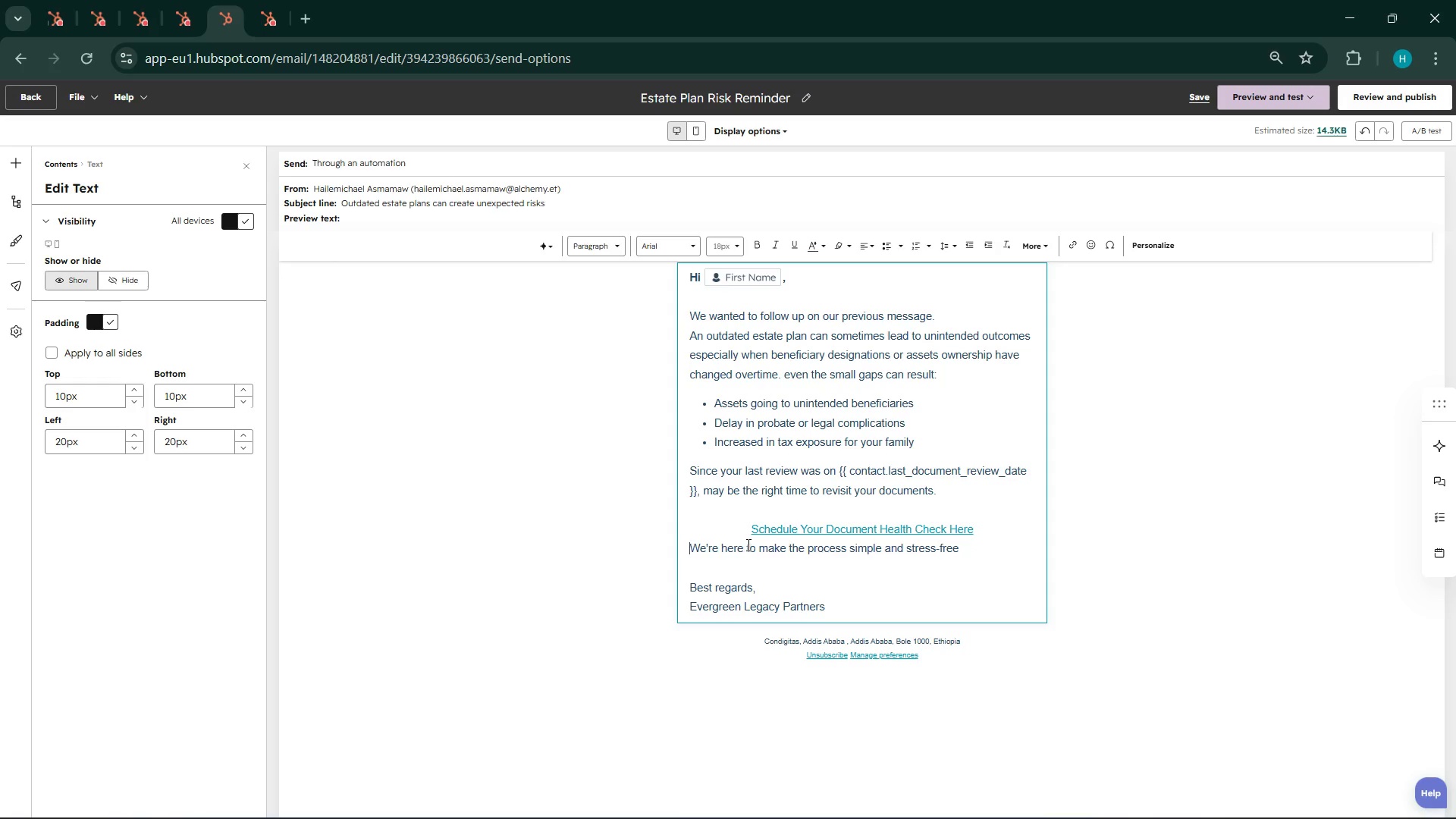 
key(Backspace)
 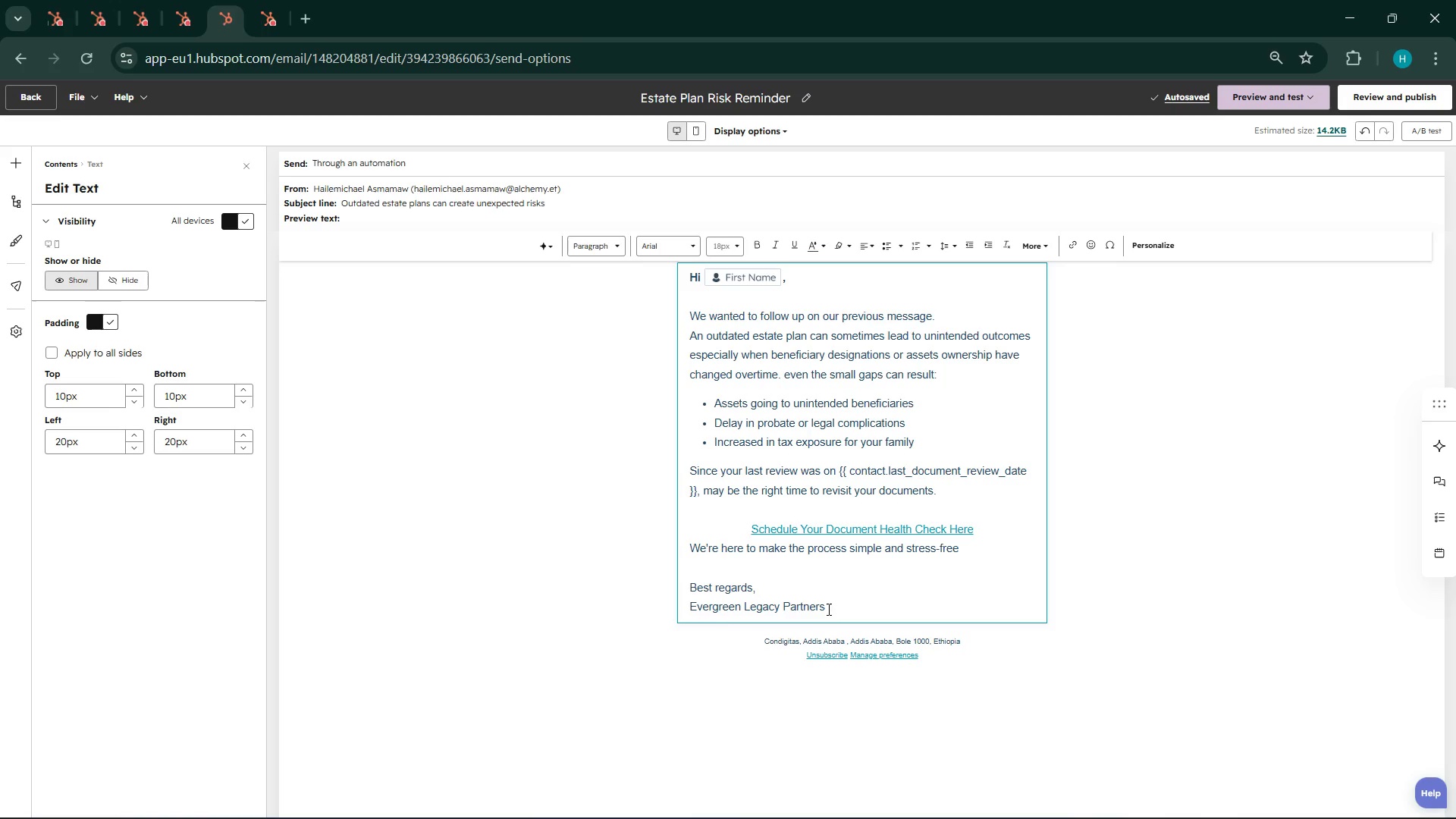 
wait(13.84)
 